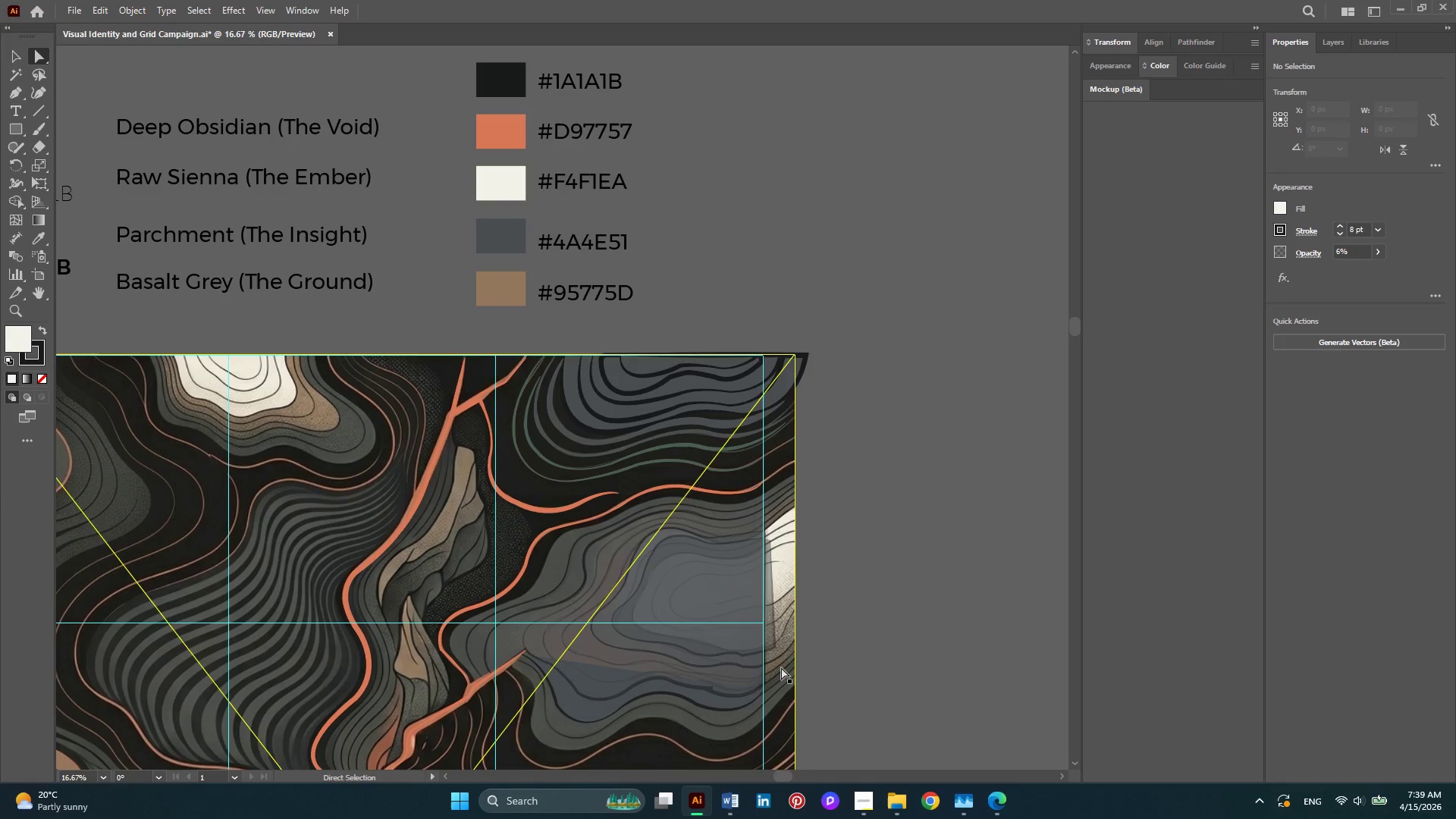 
hold_key(key=AltLeft, duration=1.81)
scroll: coordinate [681, 559], scroll_direction: up, amount: 3.0
 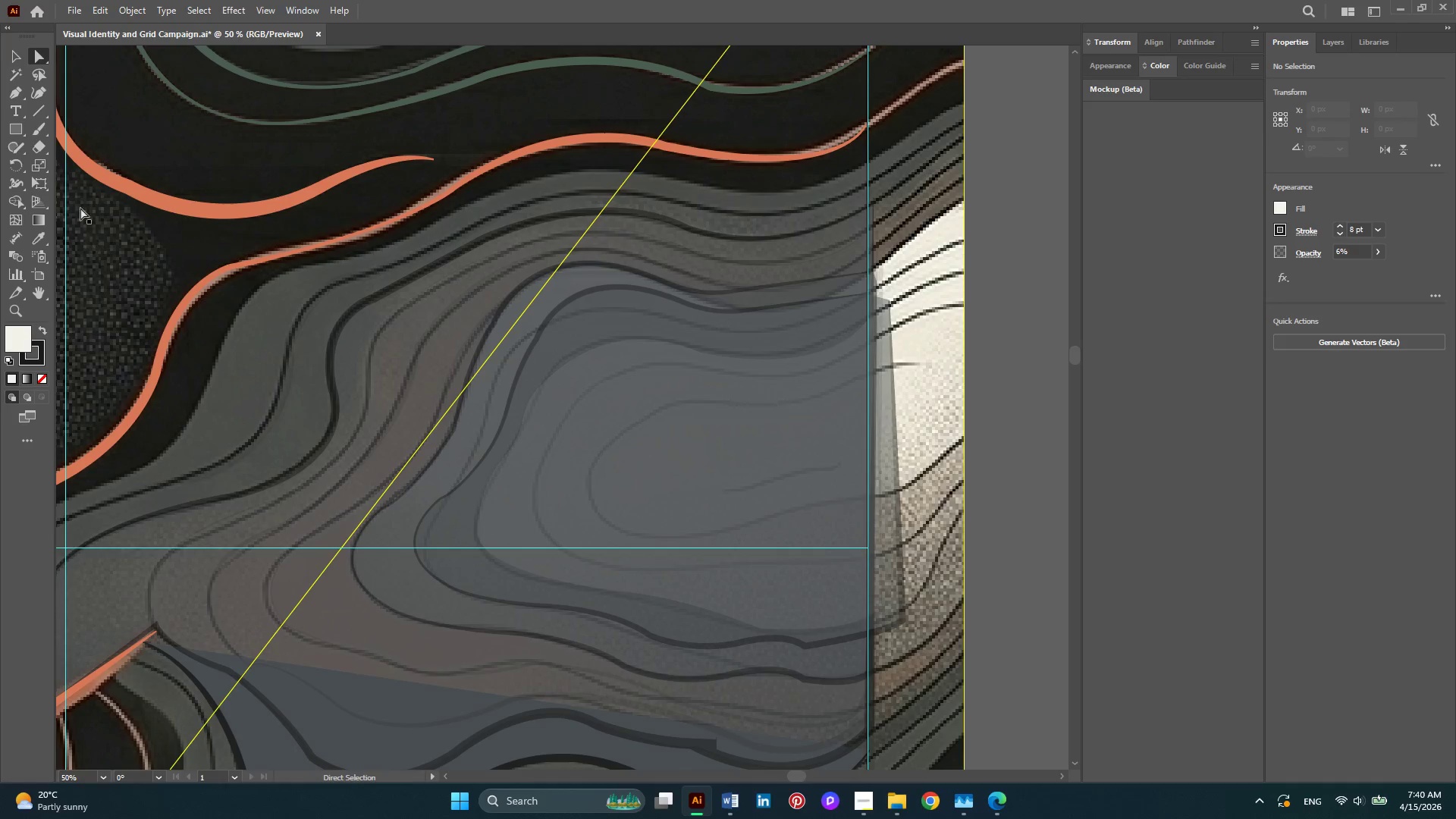 
left_click([7, 90])
 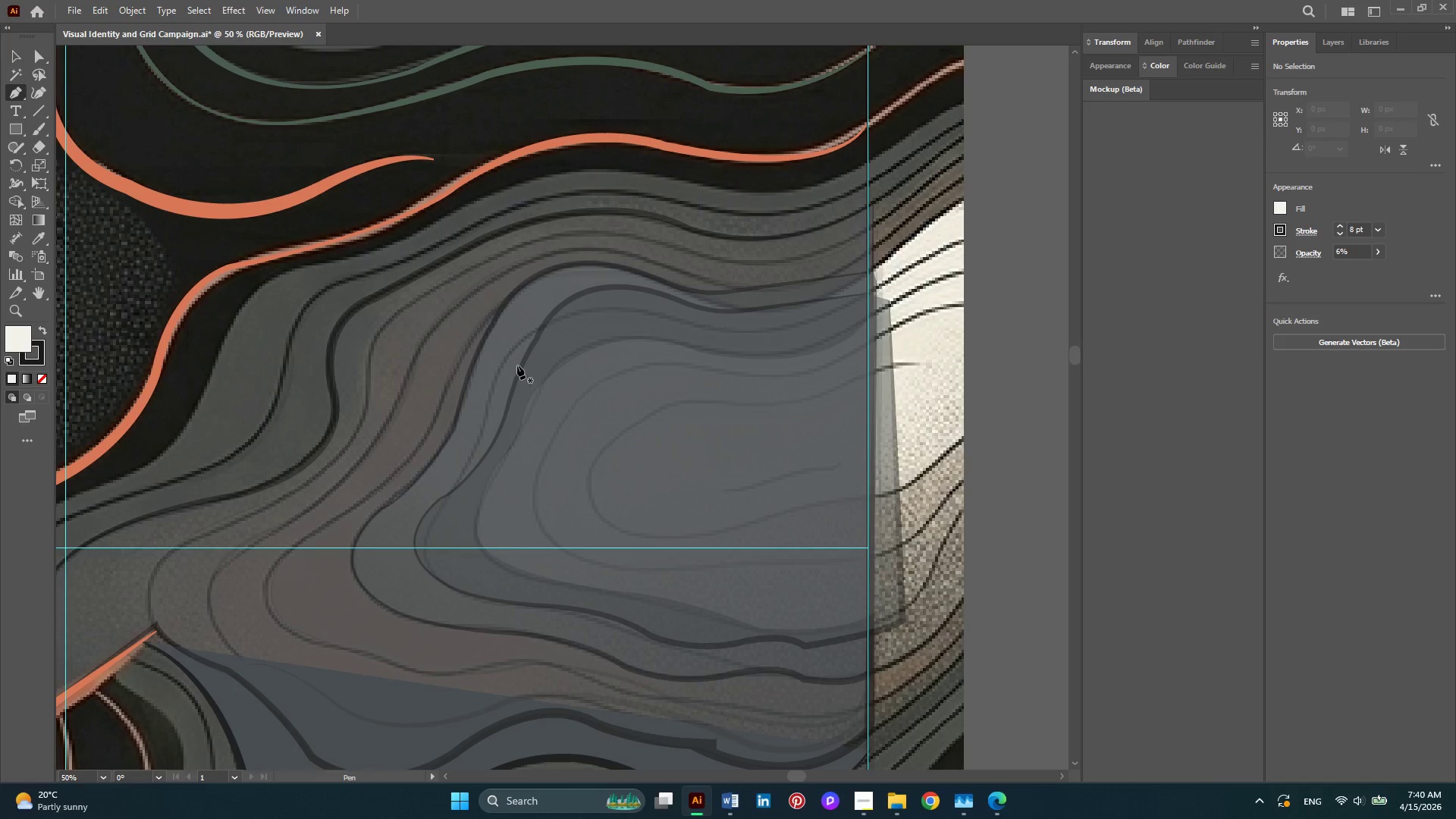 
hold_key(key=AltLeft, duration=0.31)
scroll: coordinate [629, 415], scroll_direction: up, amount: 2.0
 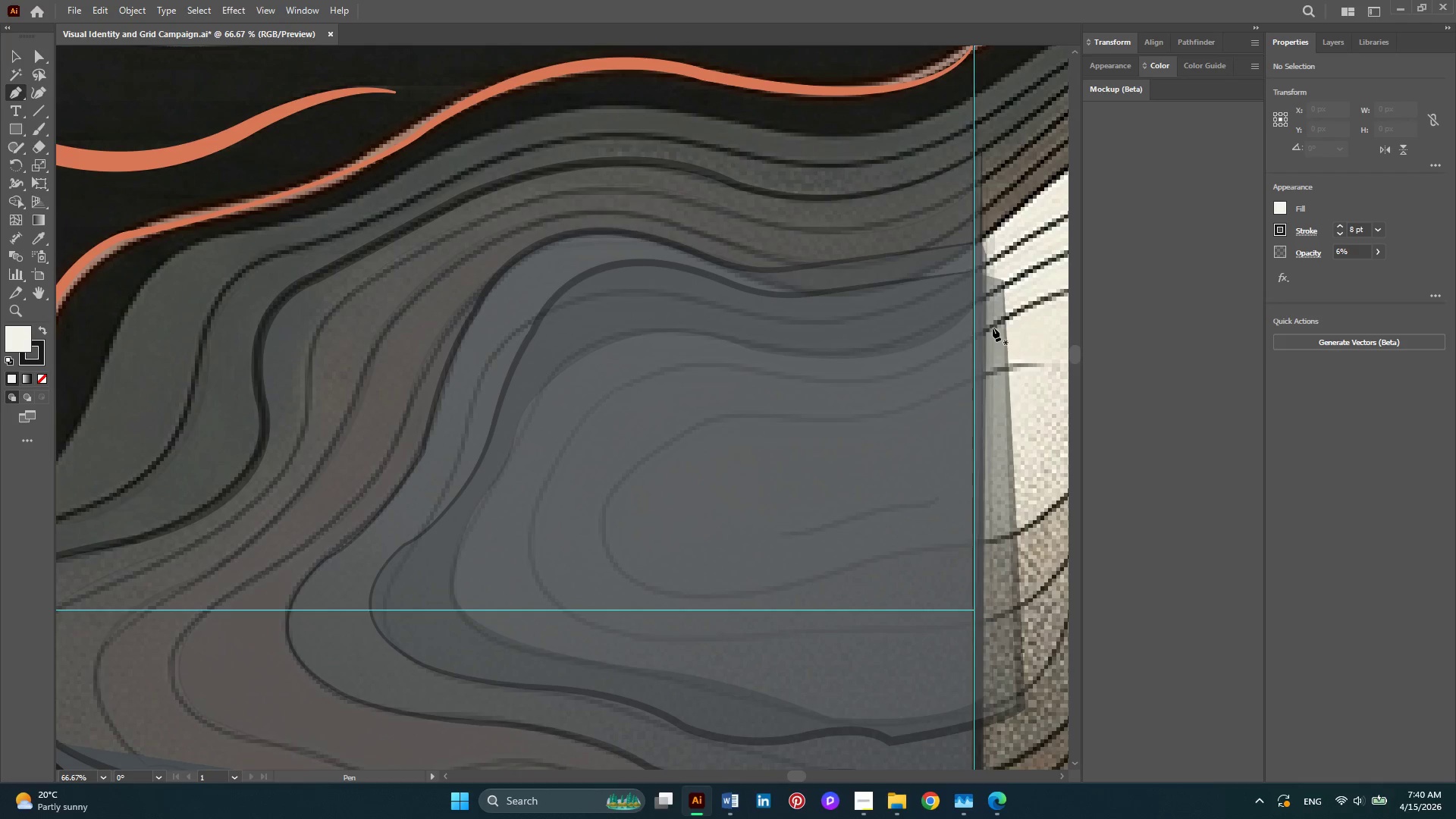 
left_click([993, 325])
 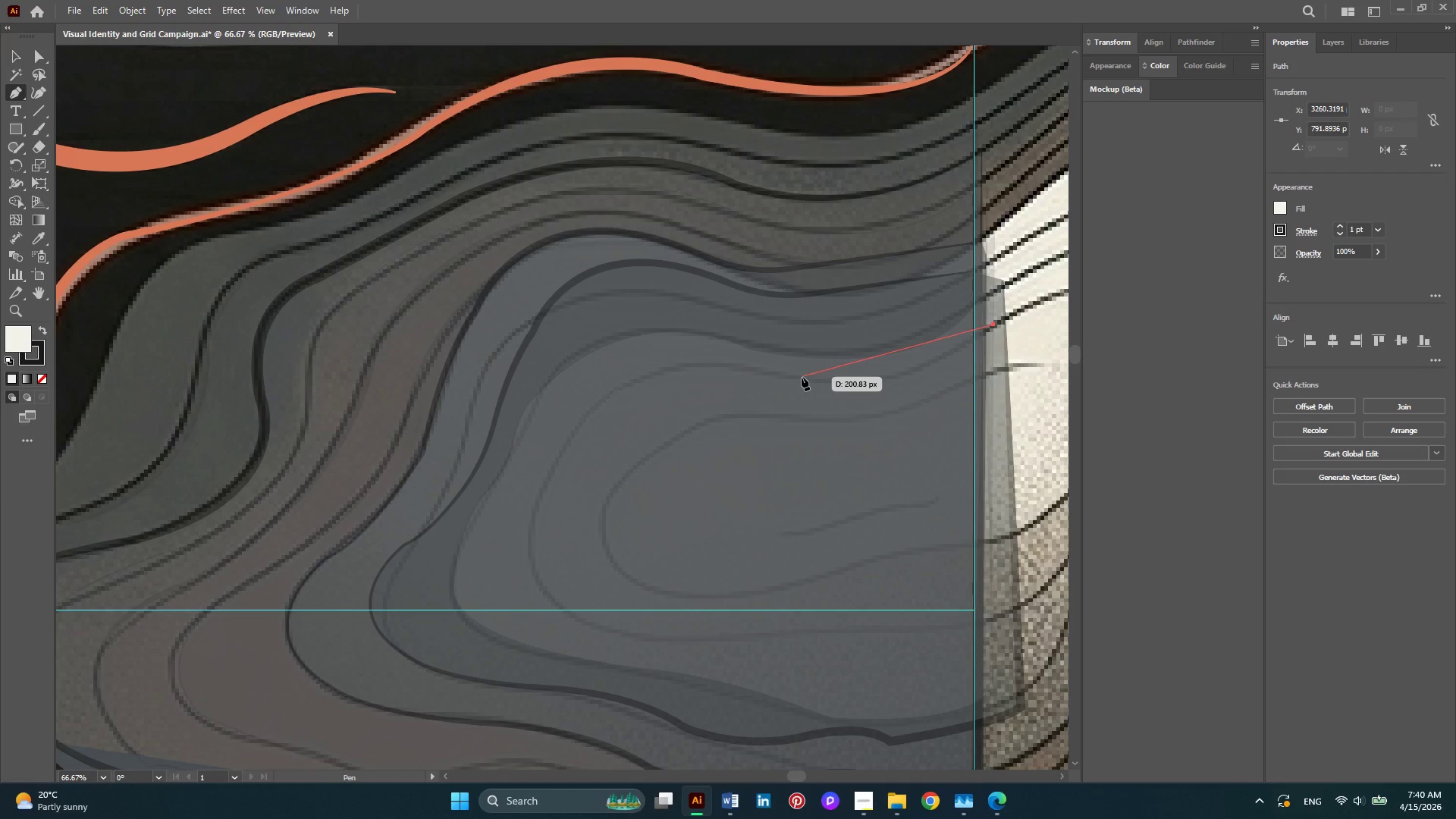 
left_click_drag(start_coordinate=[795, 378], to_coordinate=[654, 362])
 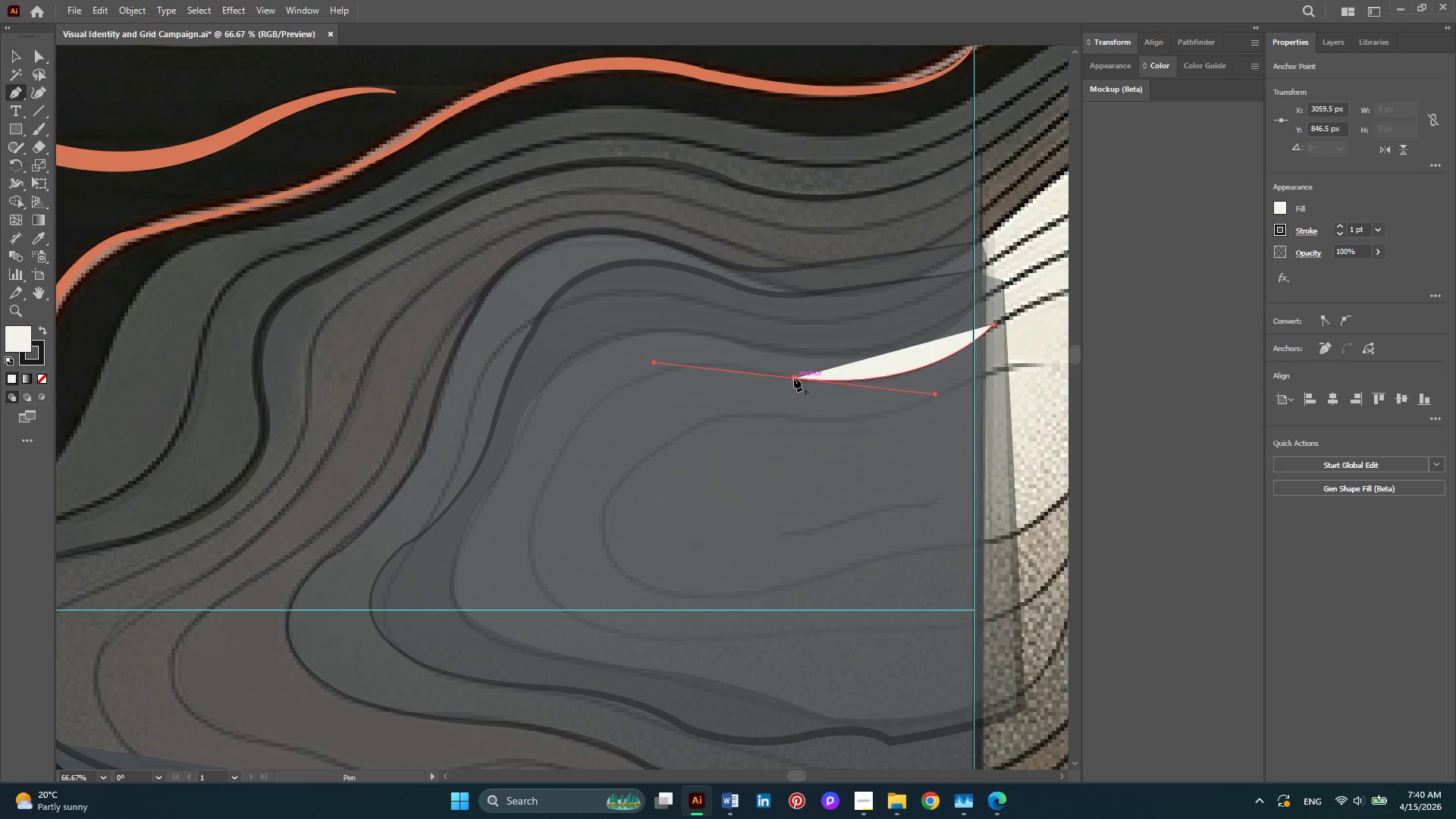 
left_click([794, 378])
 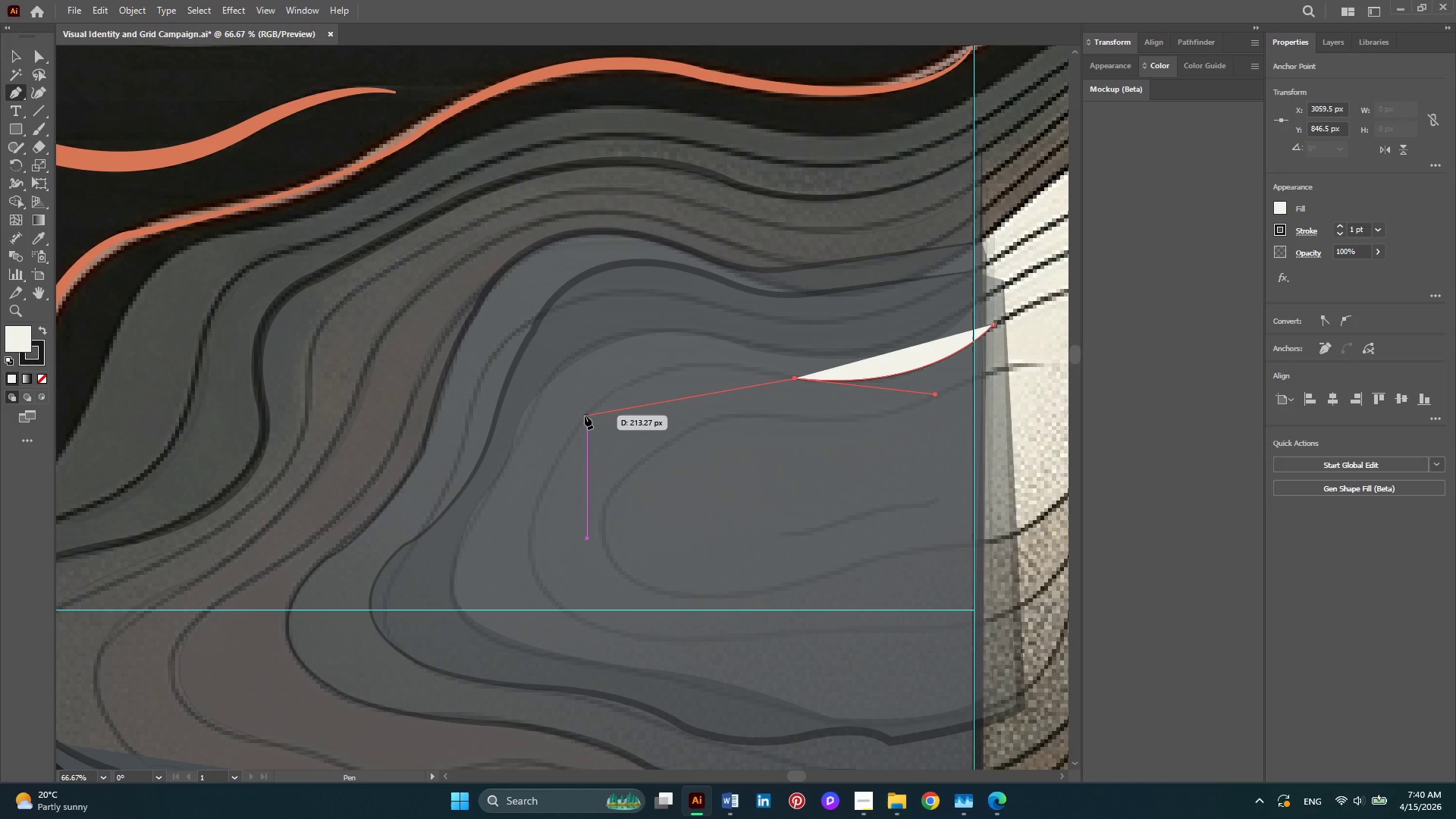 
left_click_drag(start_coordinate=[585, 416], to_coordinate=[512, 507])
 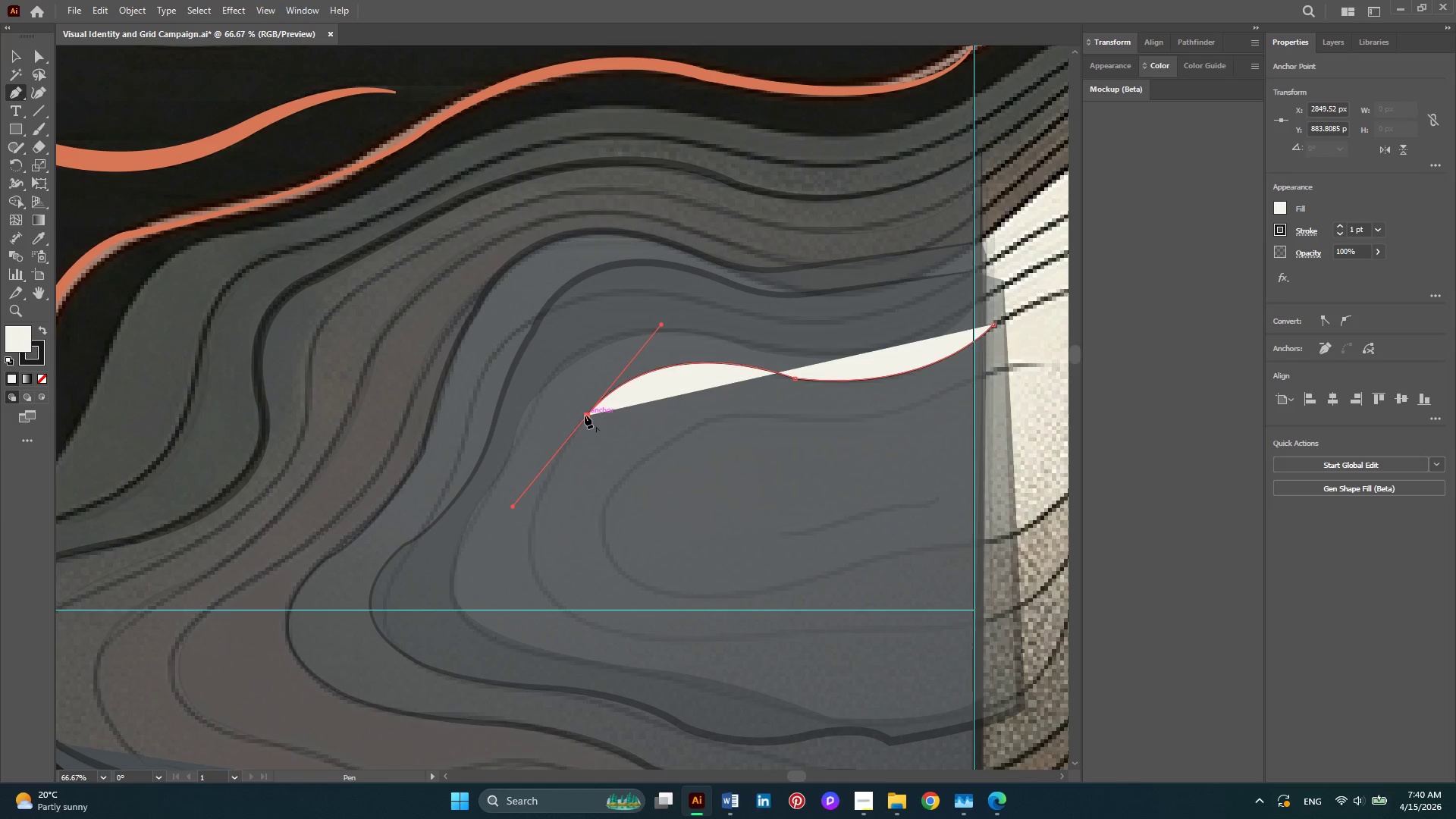 
left_click([585, 415])
 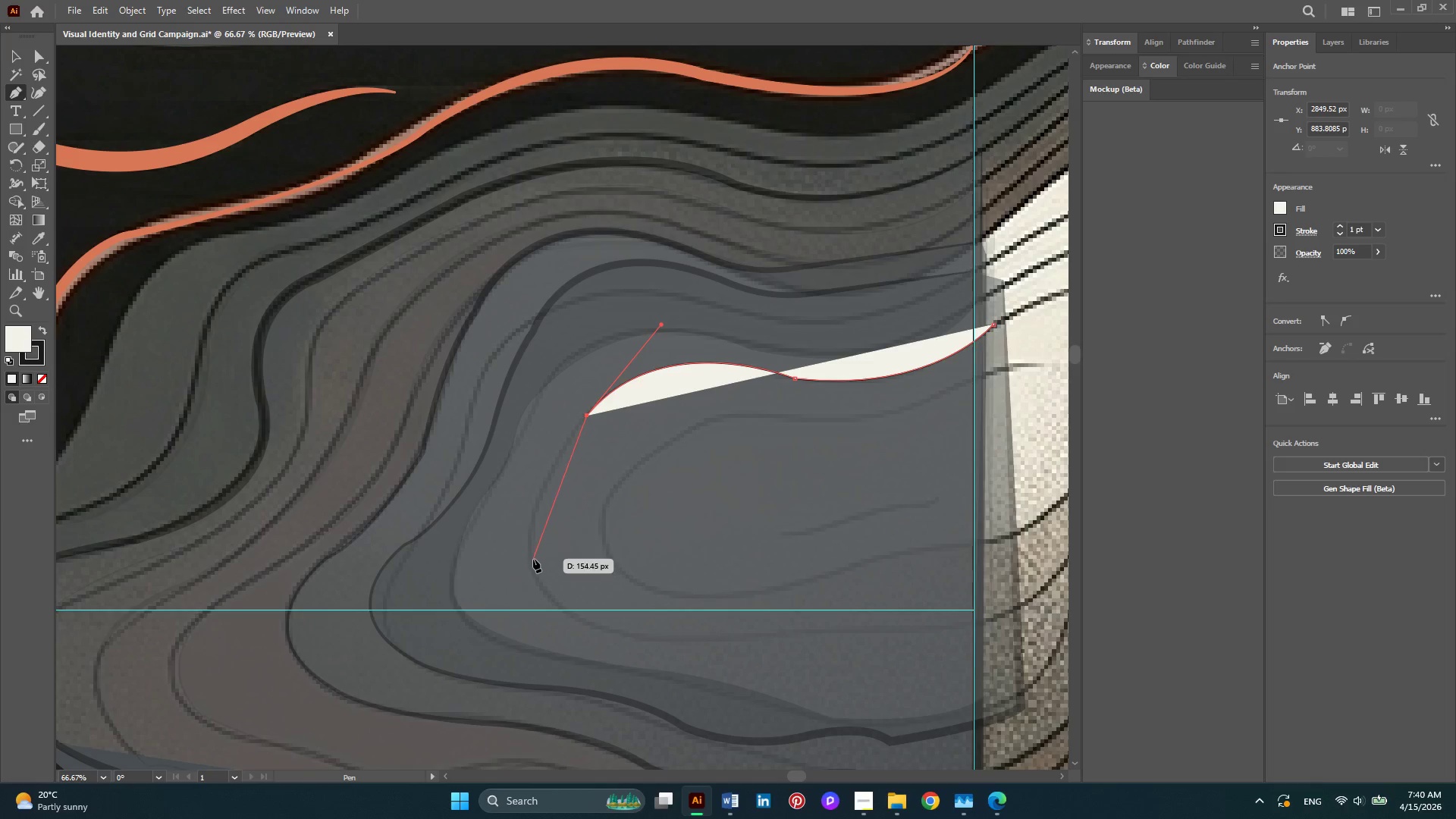 
left_click_drag(start_coordinate=[533, 559], to_coordinate=[549, 617])
 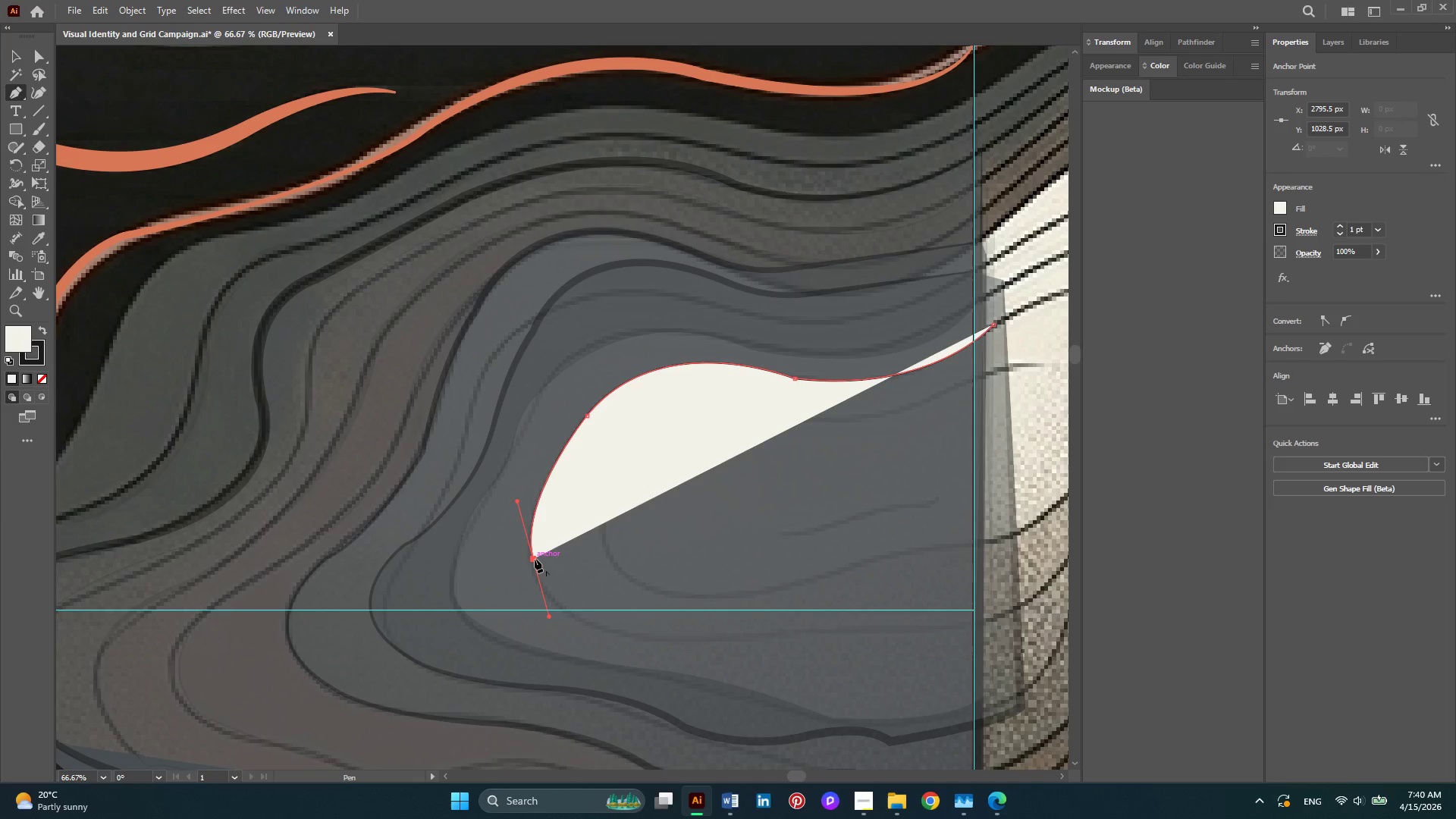 
left_click([534, 559])
 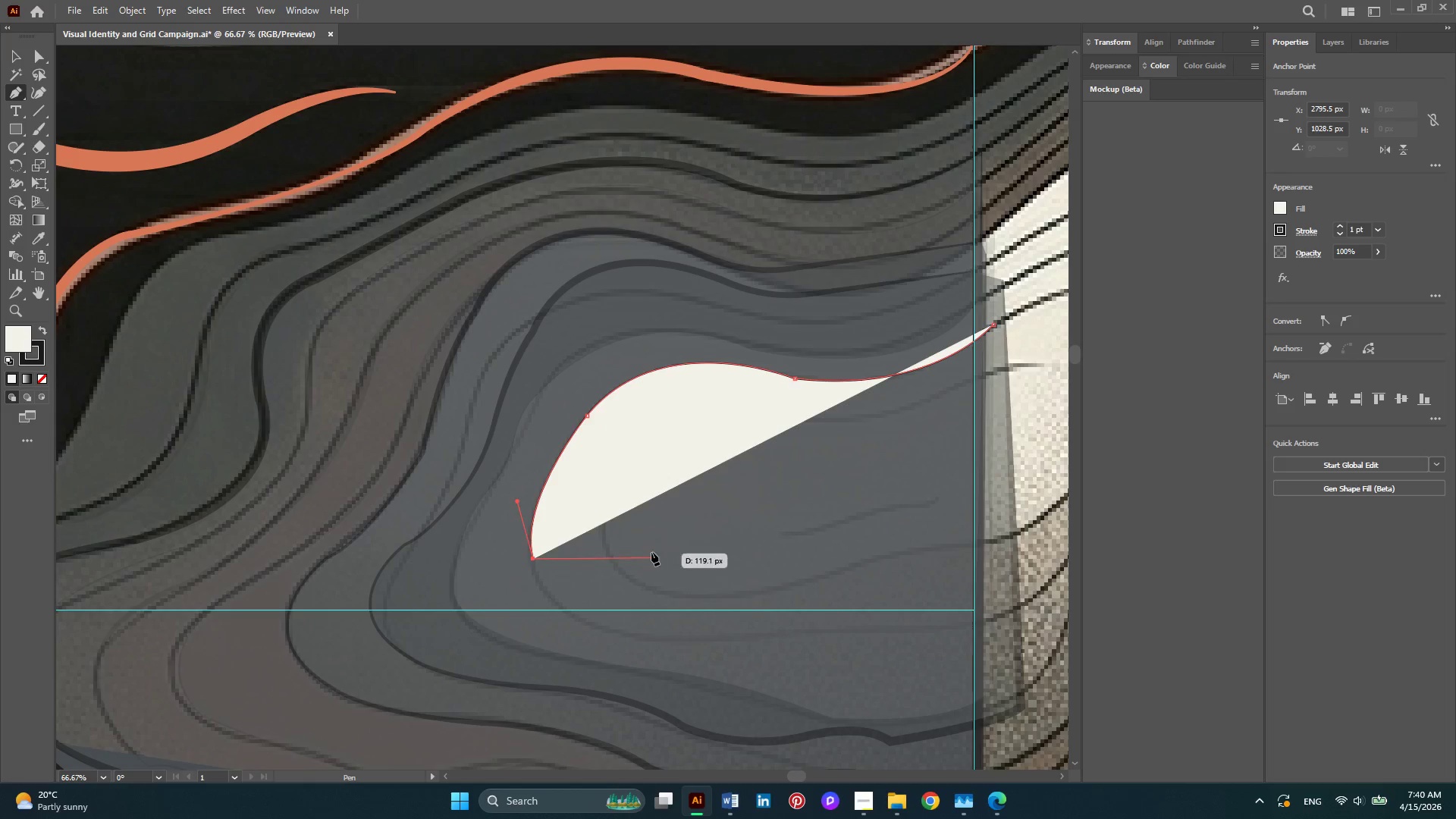 
scroll: coordinate [651, 551], scroll_direction: down, amount: 4.0
 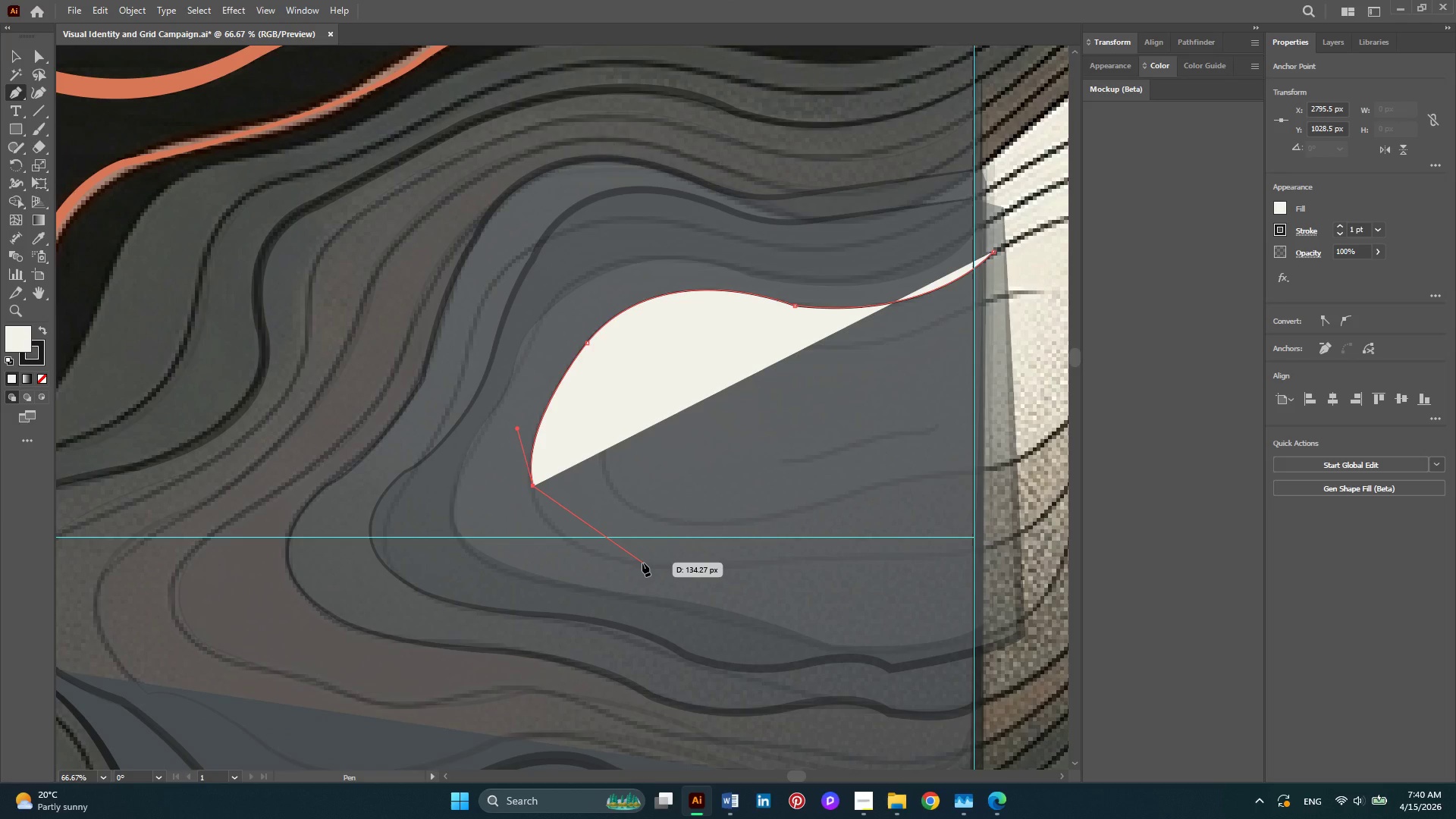 
left_click_drag(start_coordinate=[642, 563], to_coordinate=[750, 566])
 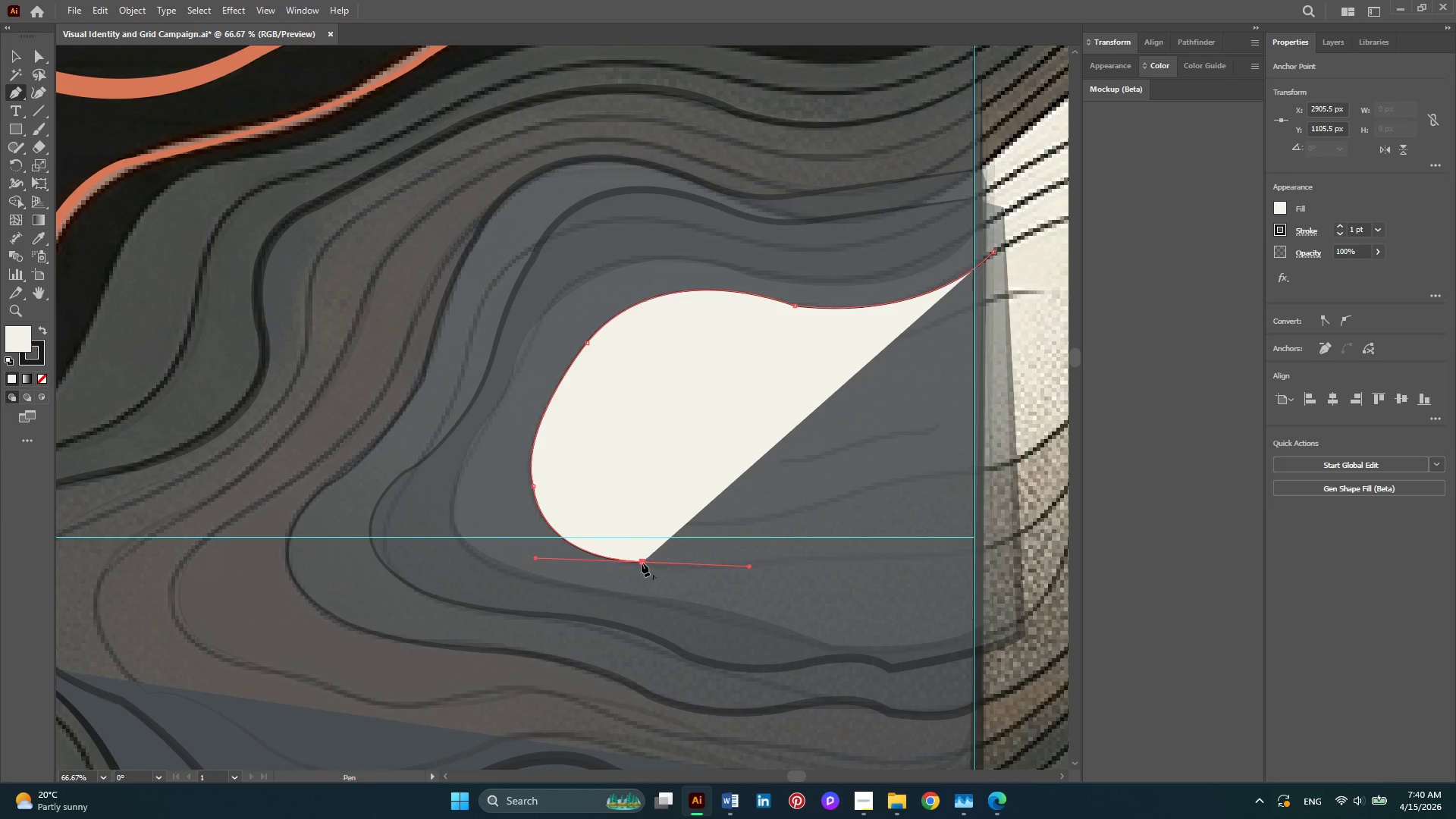 
left_click([643, 563])
 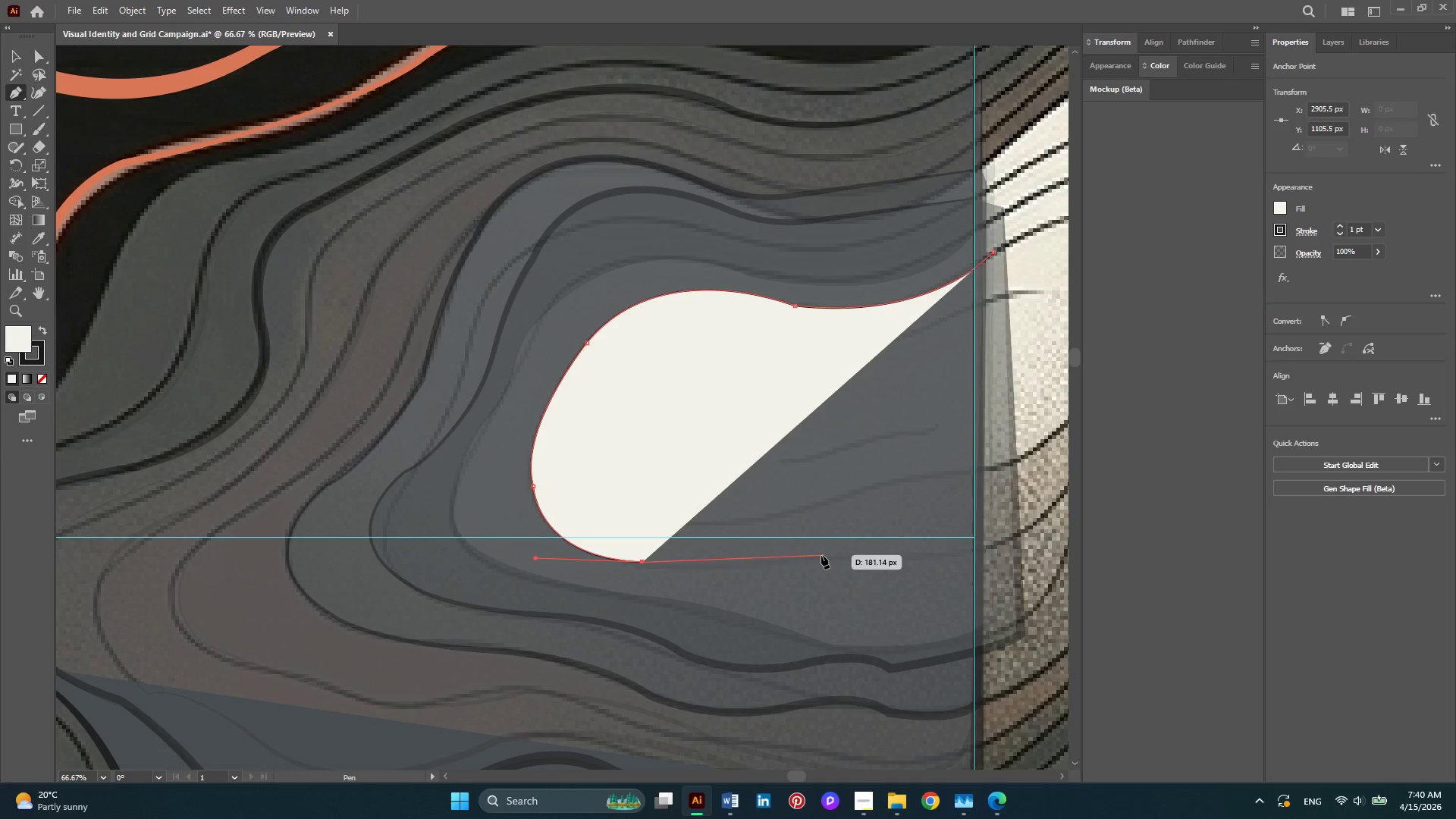 
left_click_drag(start_coordinate=[821, 556], to_coordinate=[896, 538])
 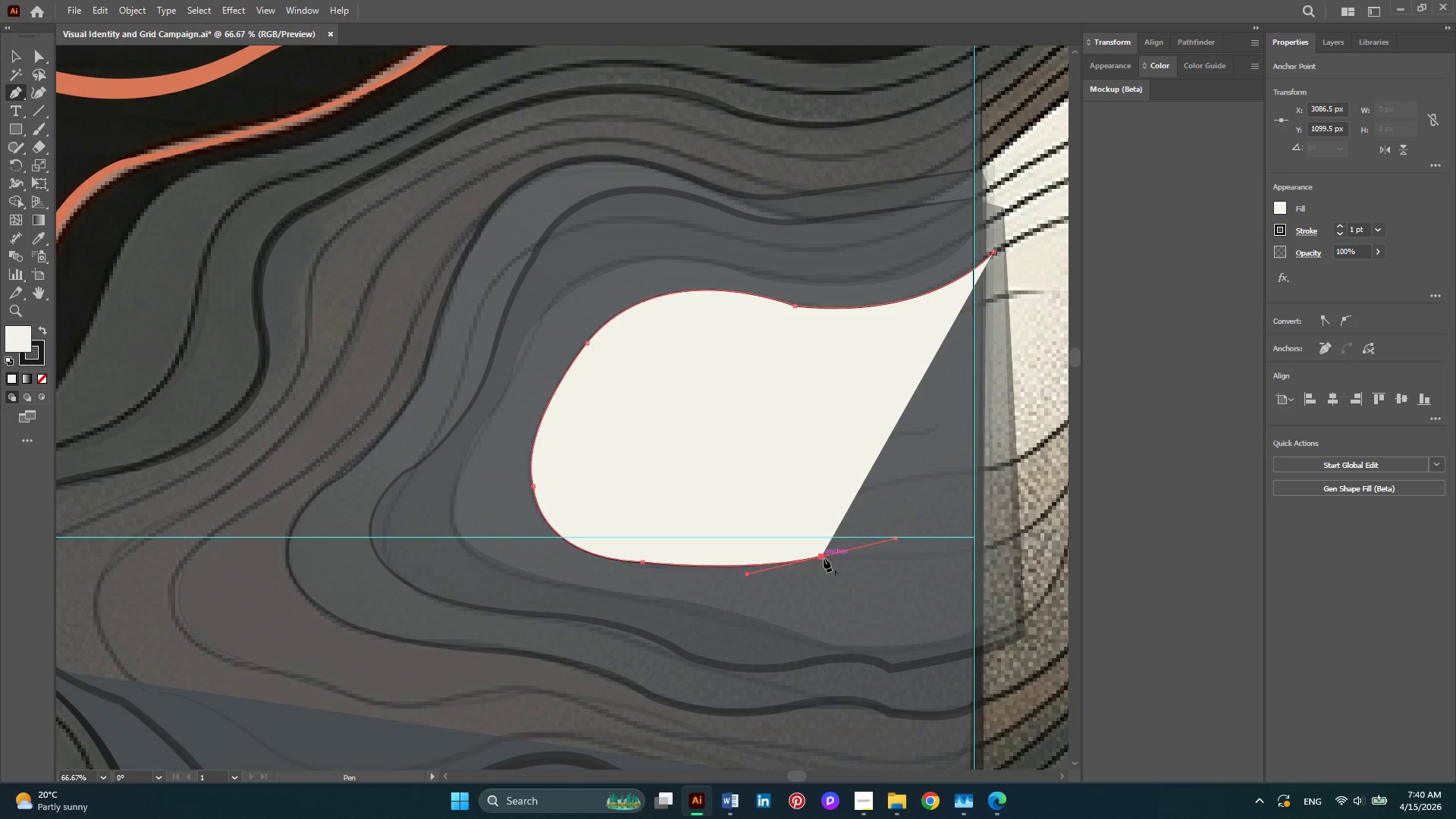 
left_click([824, 558])
 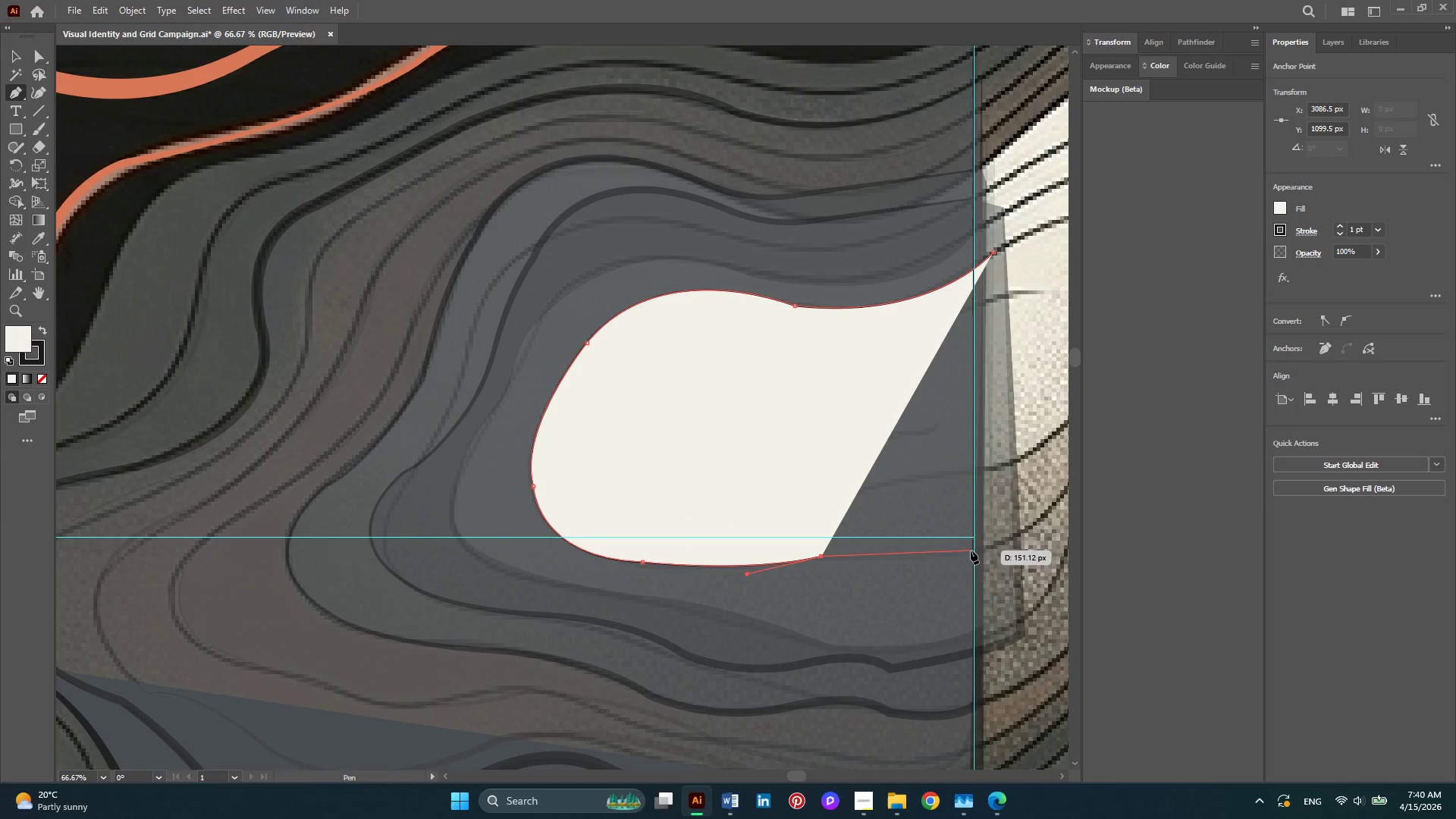 
left_click_drag(start_coordinate=[971, 551], to_coordinate=[985, 531])
 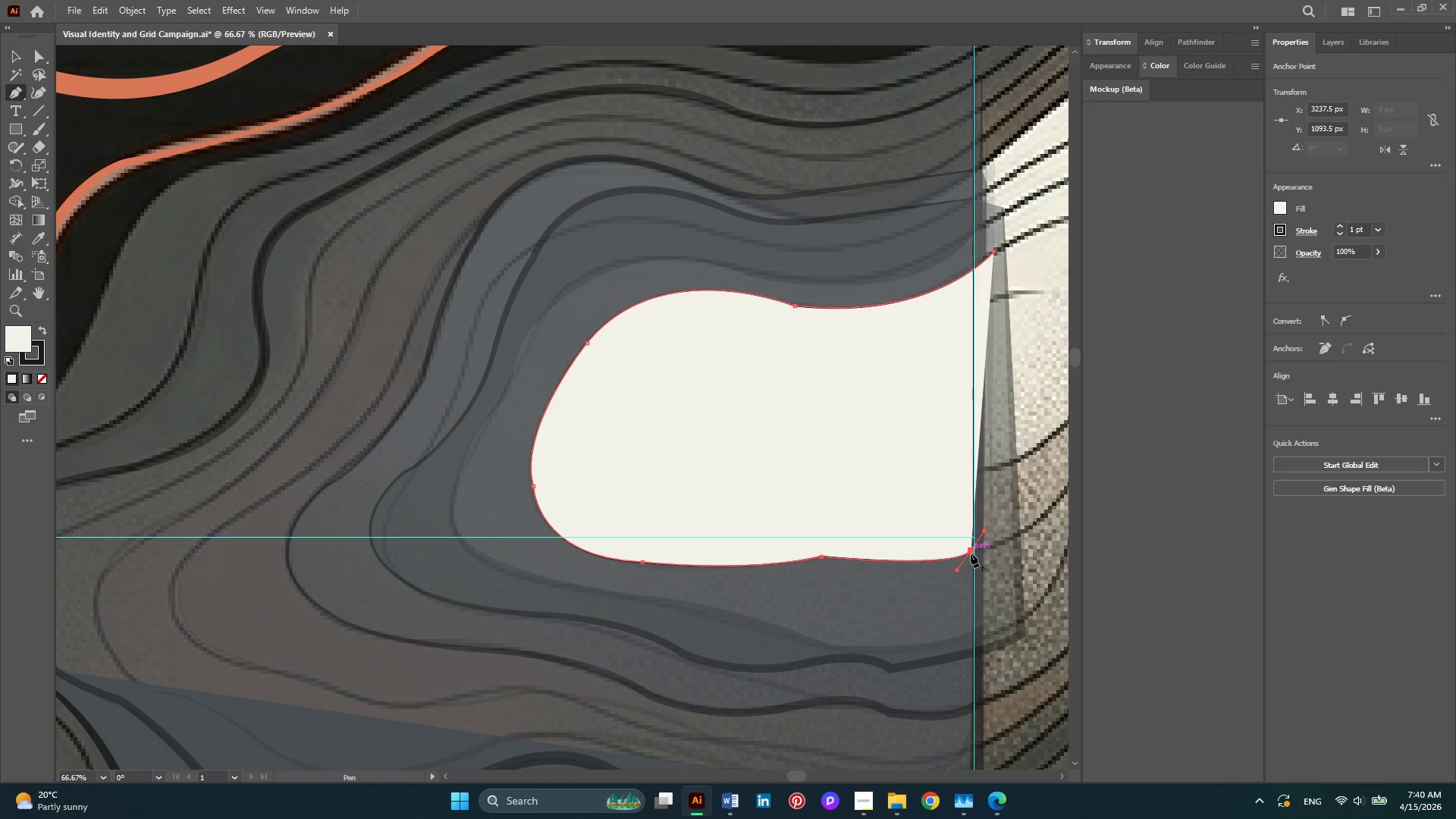 
left_click([971, 554])
 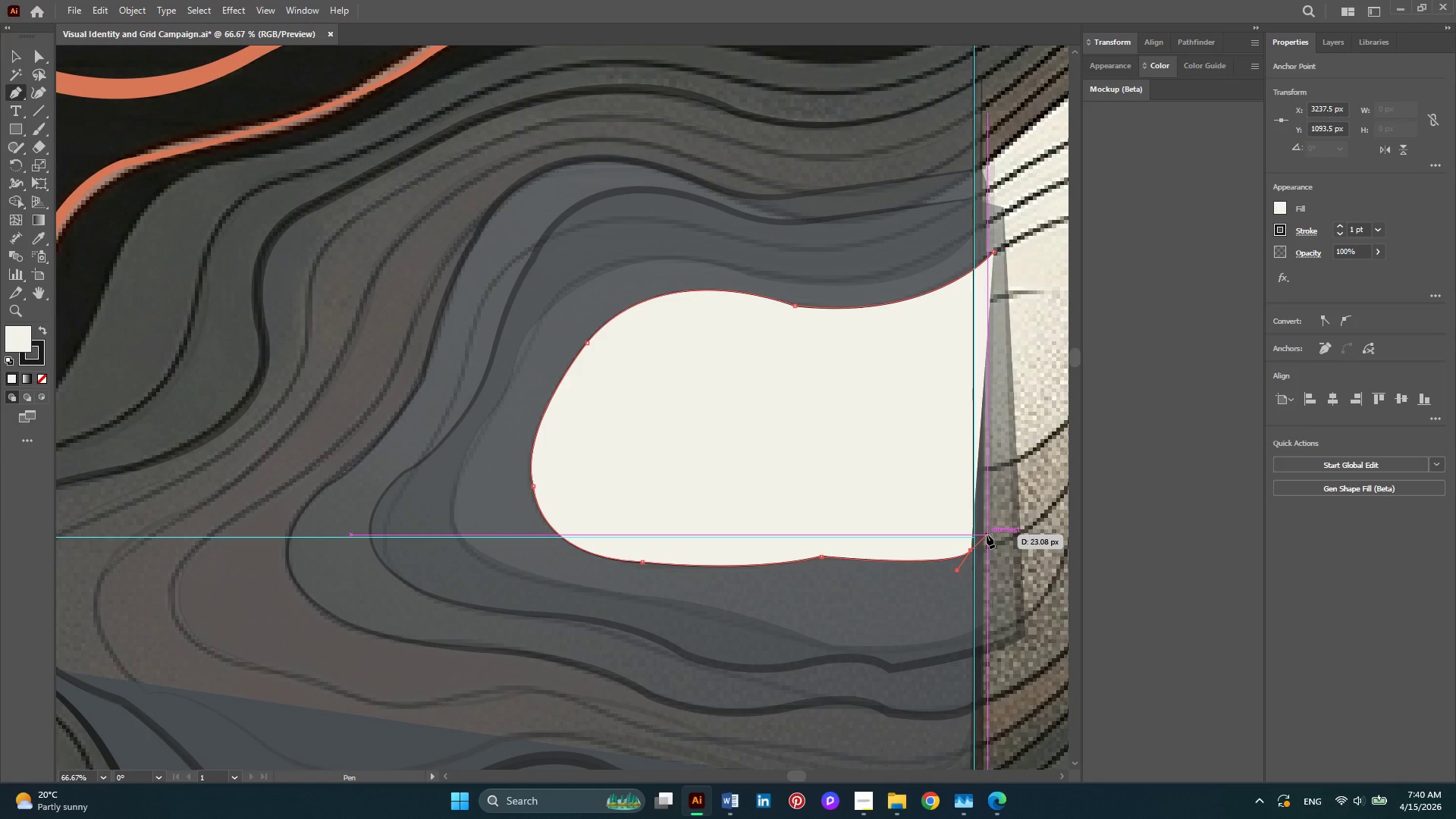 
left_click([987, 535])
 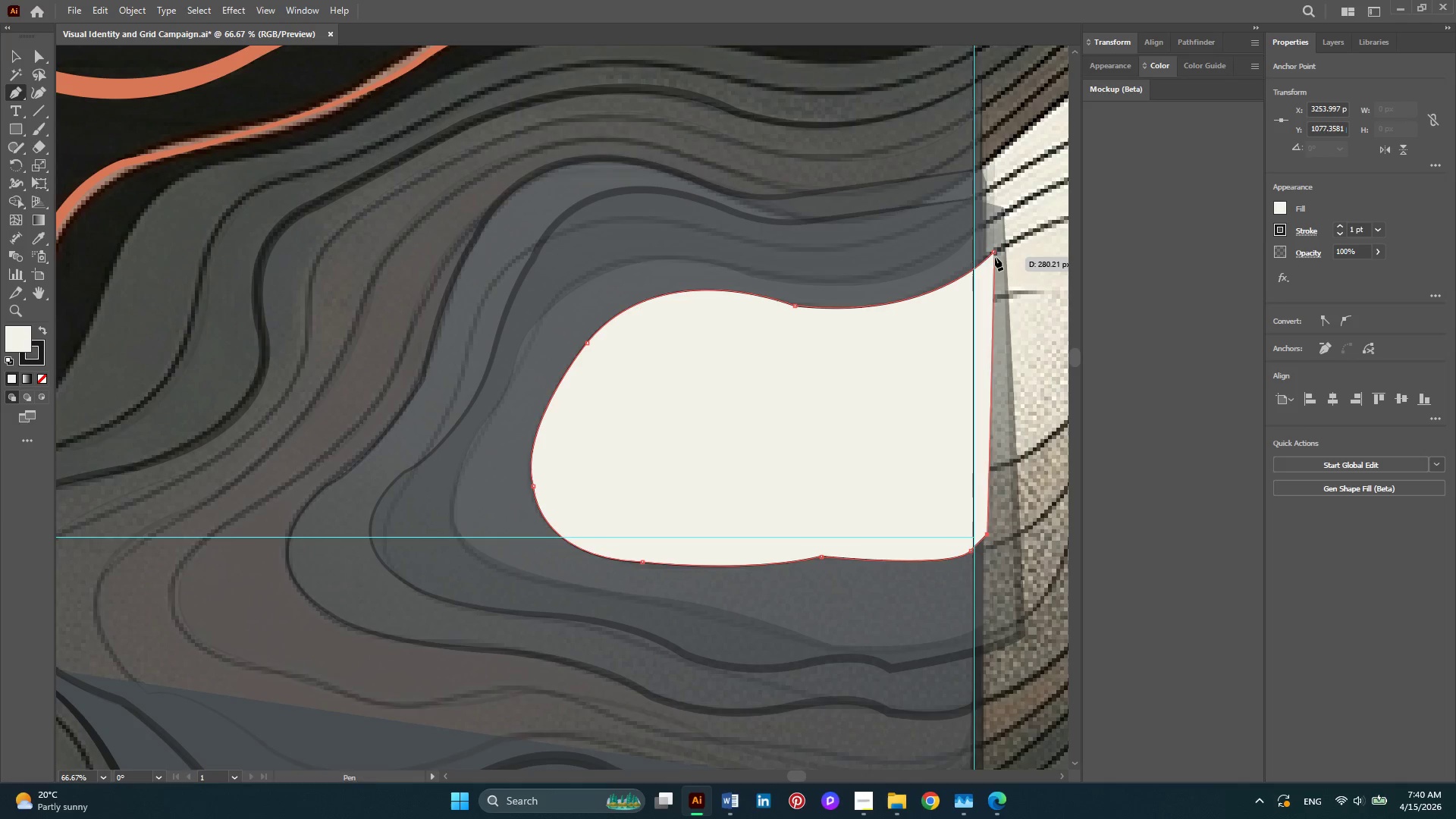 
left_click([993, 251])
 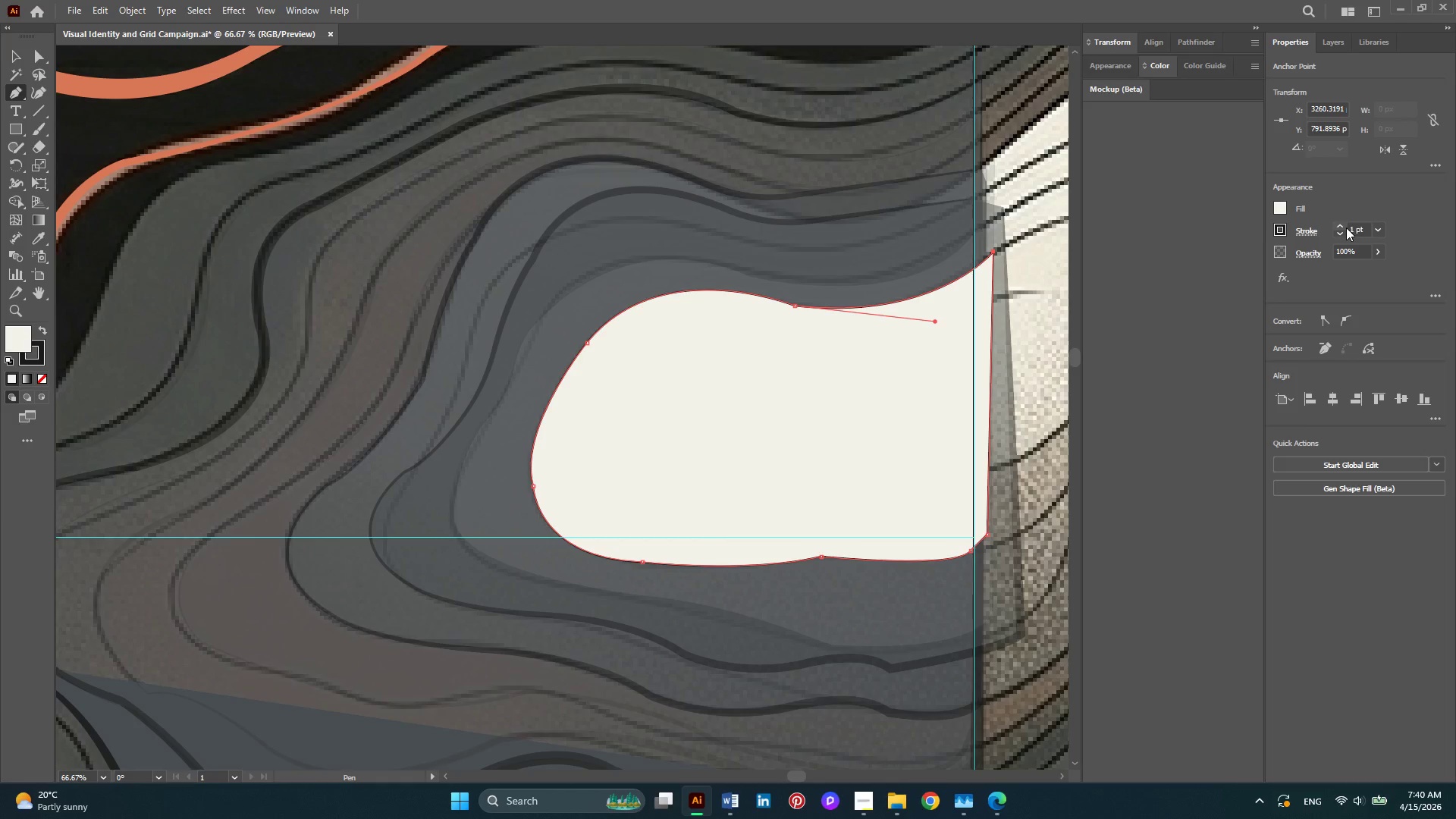 
double_click([1344, 227])
 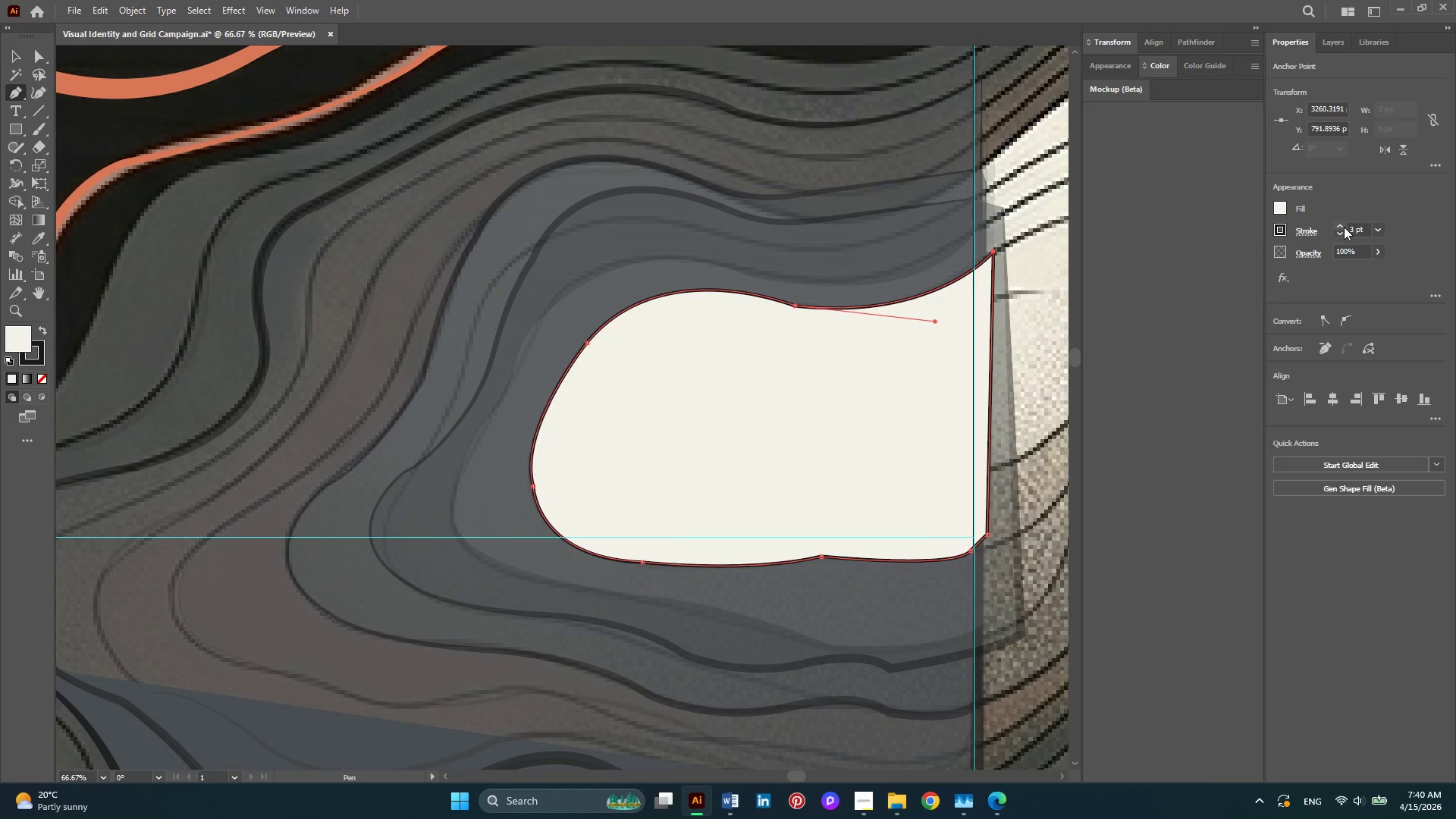 
left_click([1344, 227])
 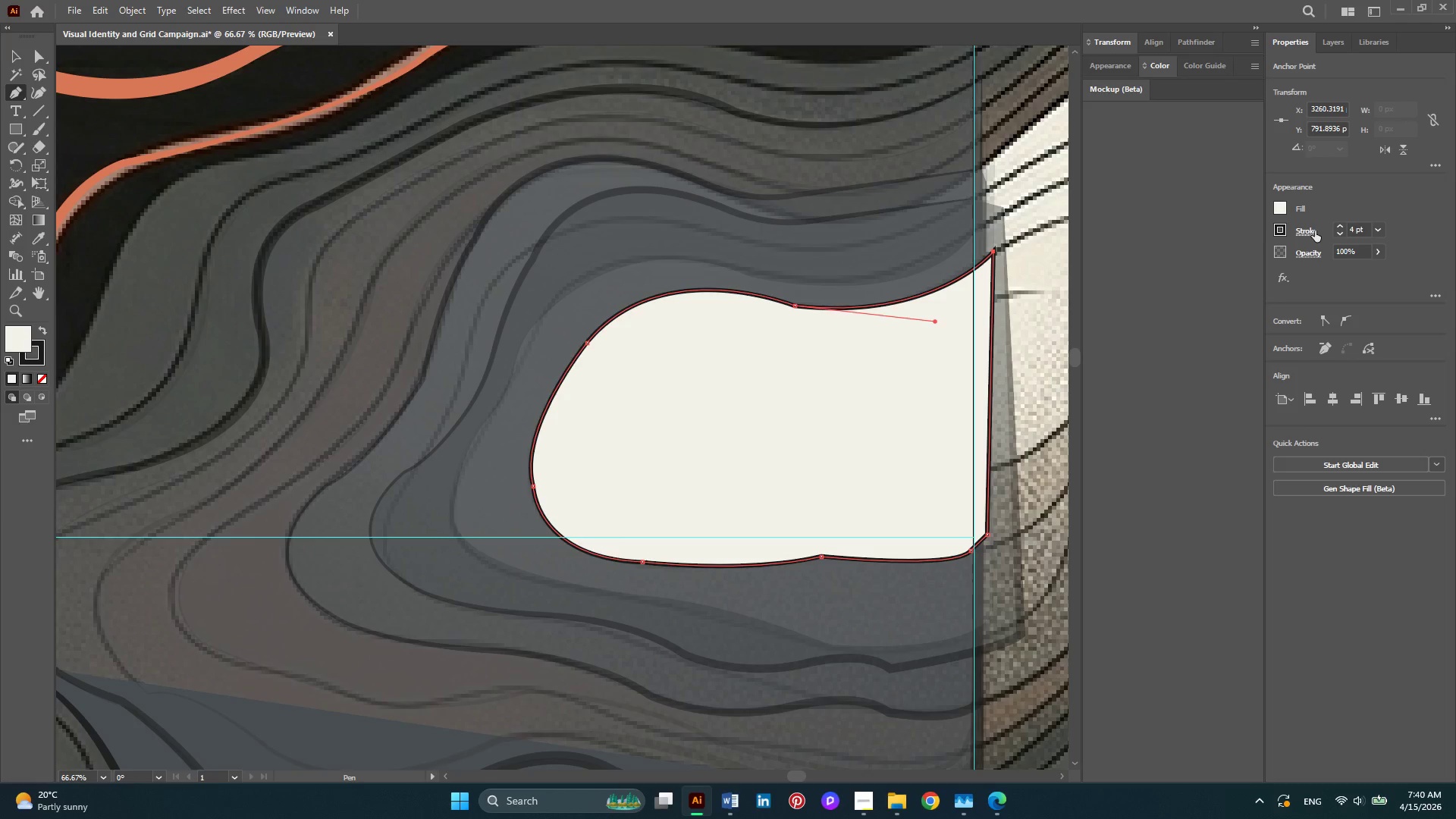 
left_click([1315, 231])
 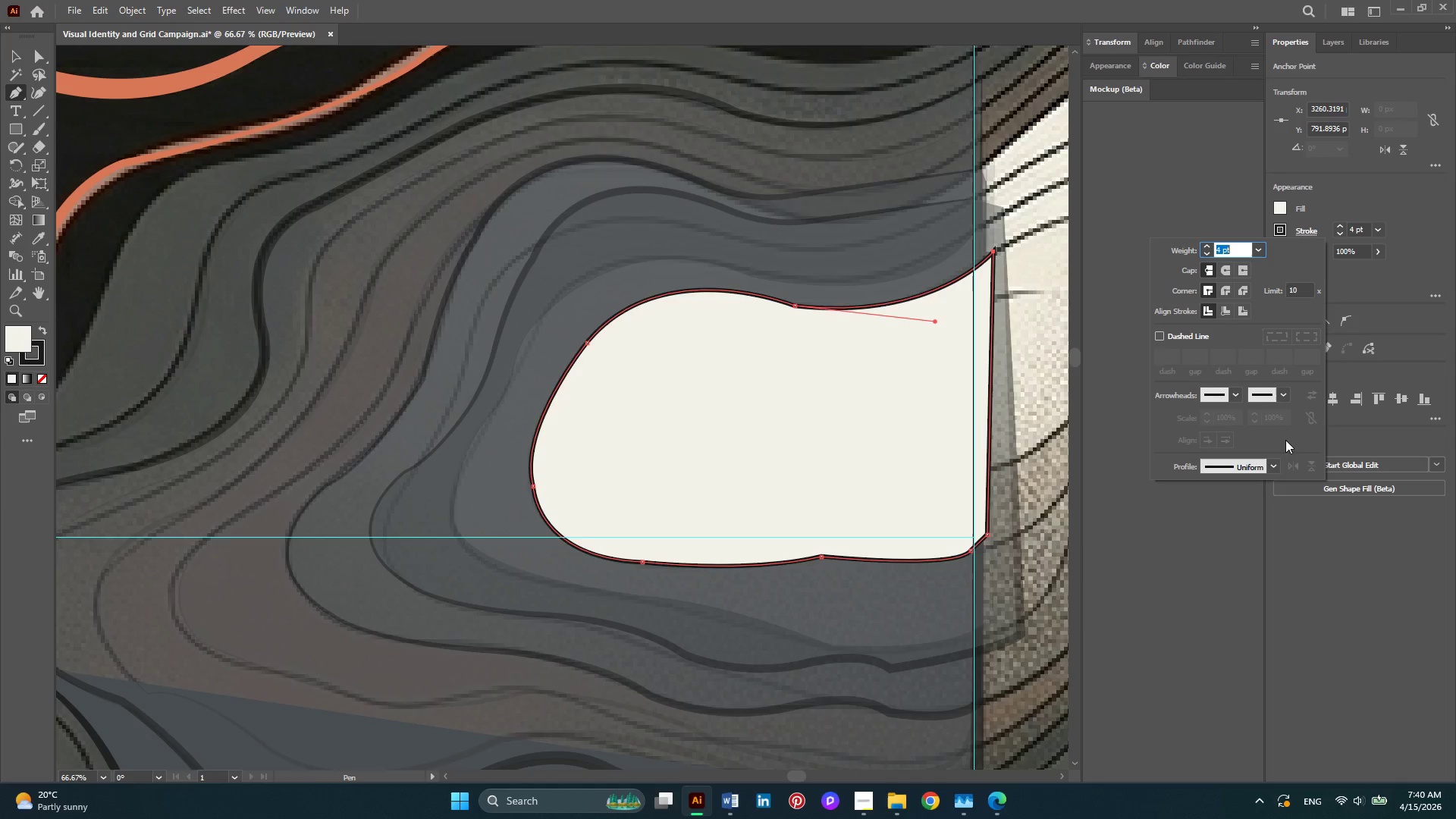 
left_click([1269, 466])
 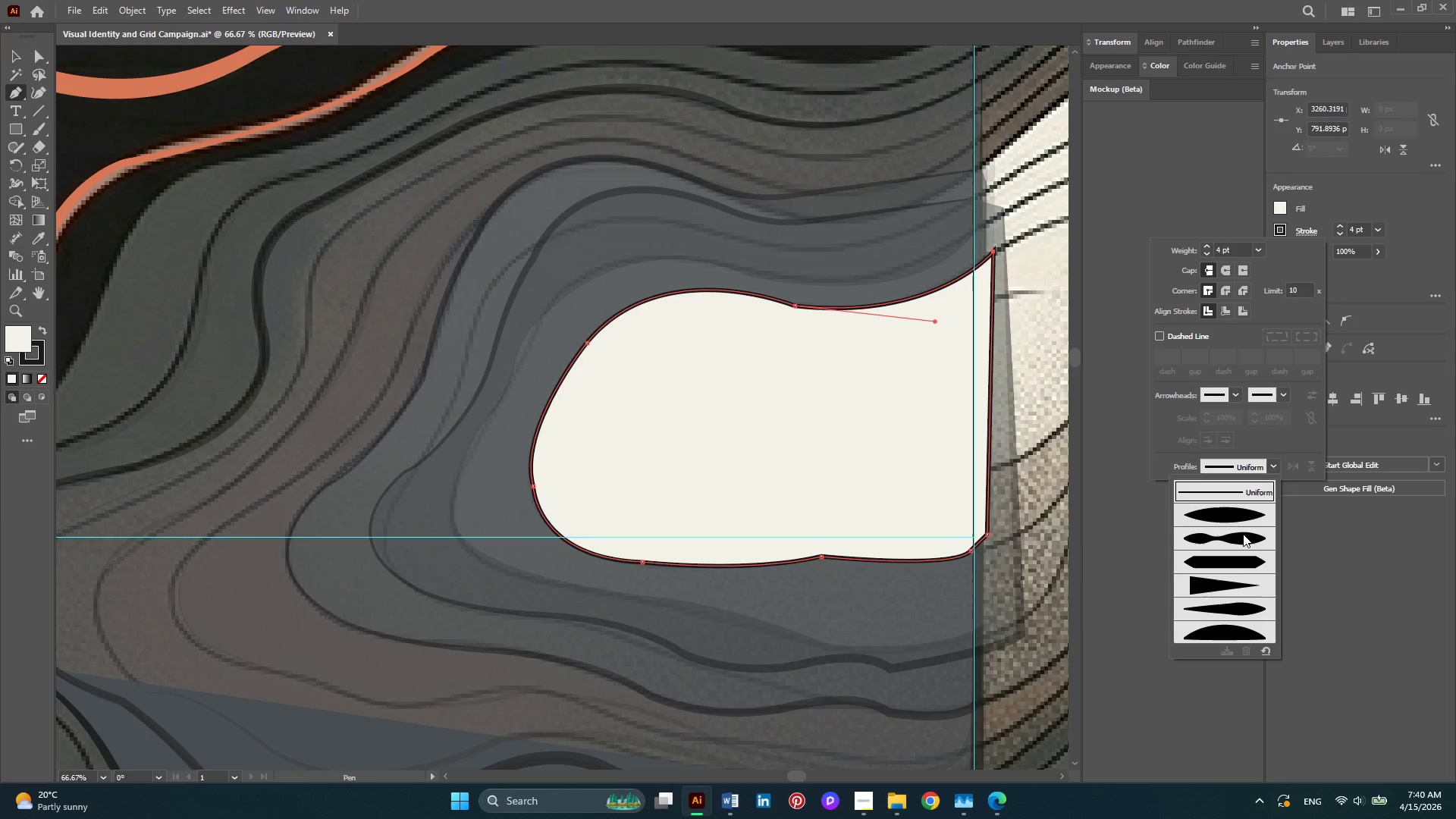 
left_click([1243, 534])
 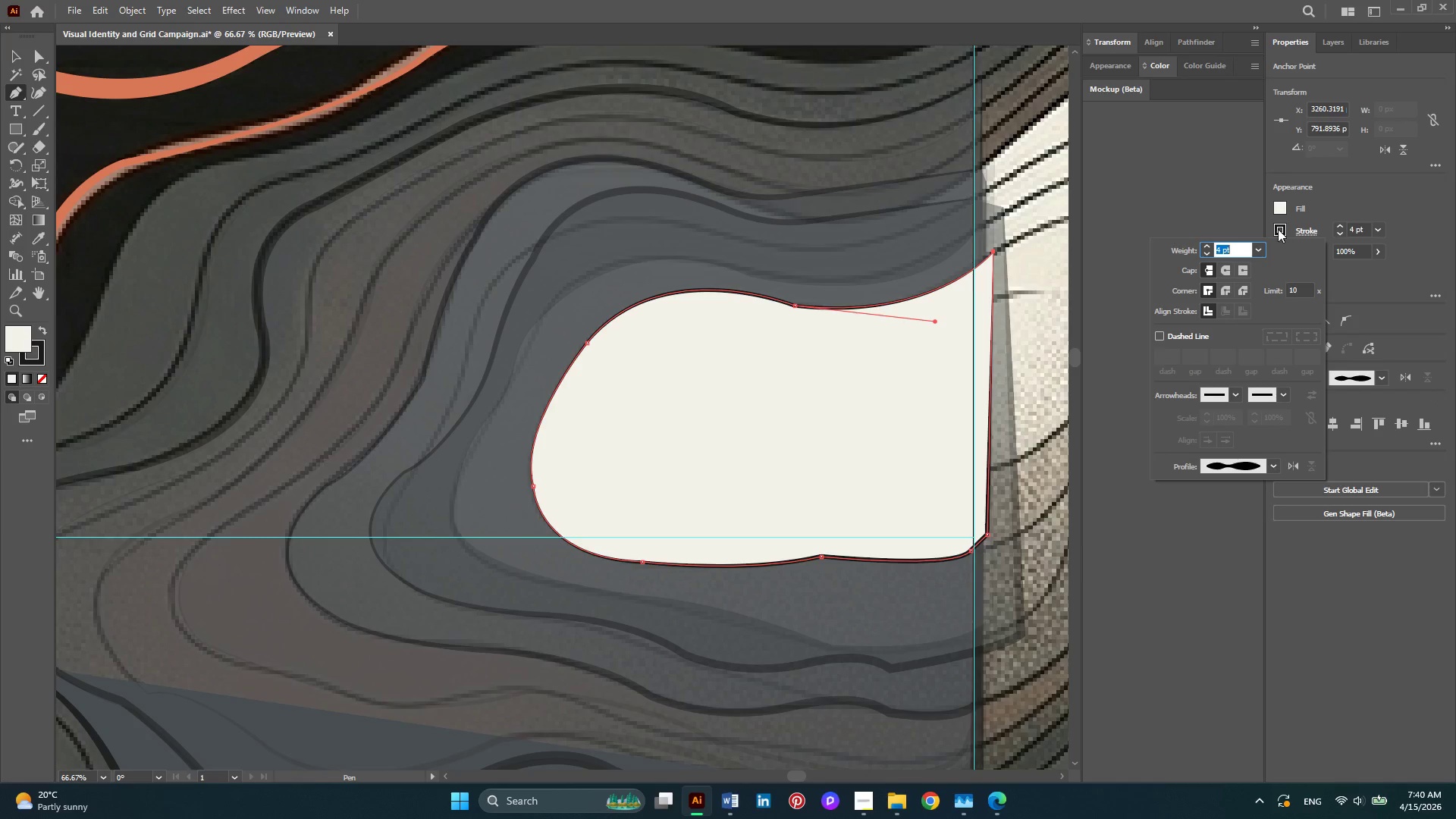 
left_click([1279, 234])
 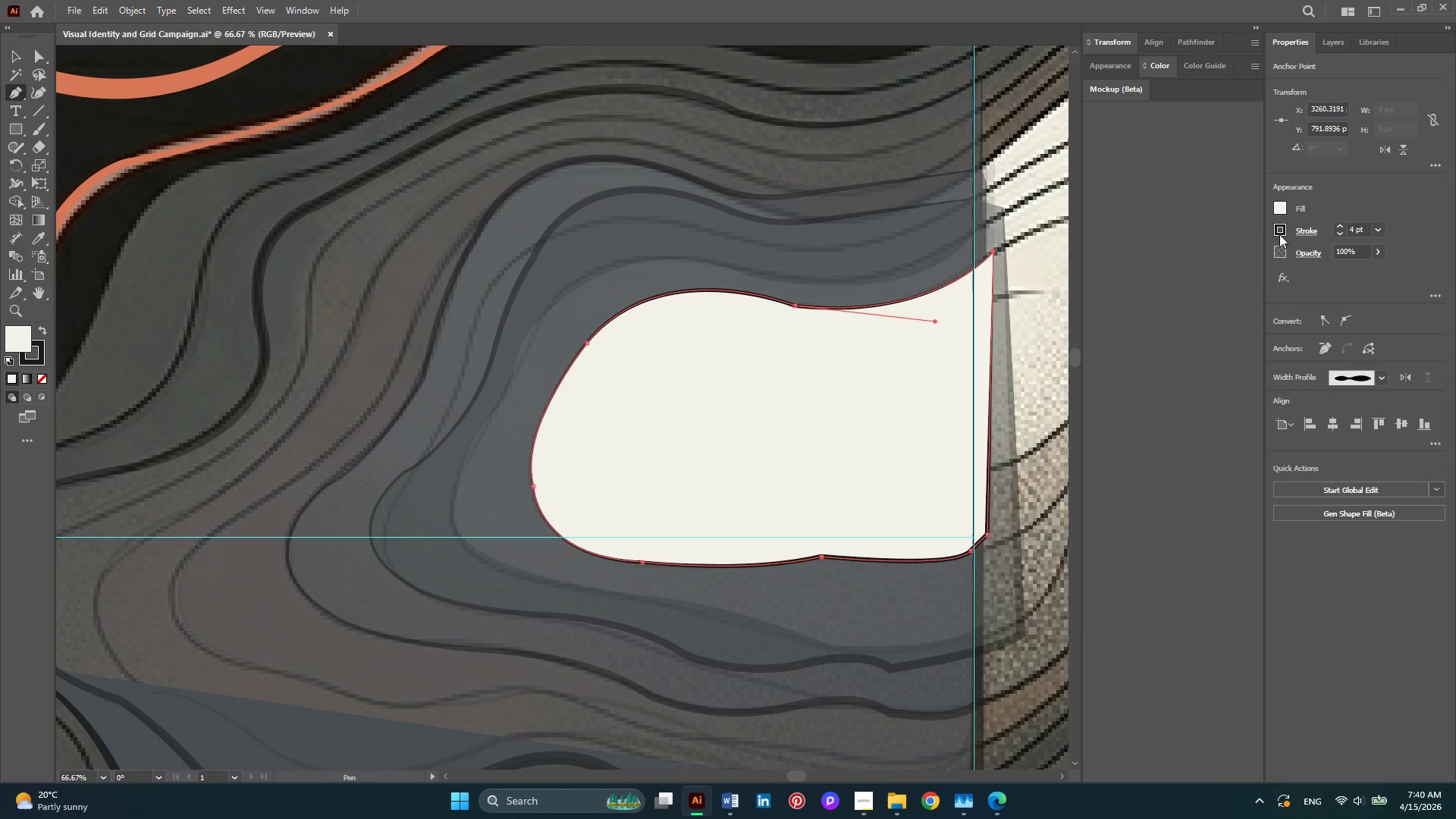 
left_click([1279, 234])
 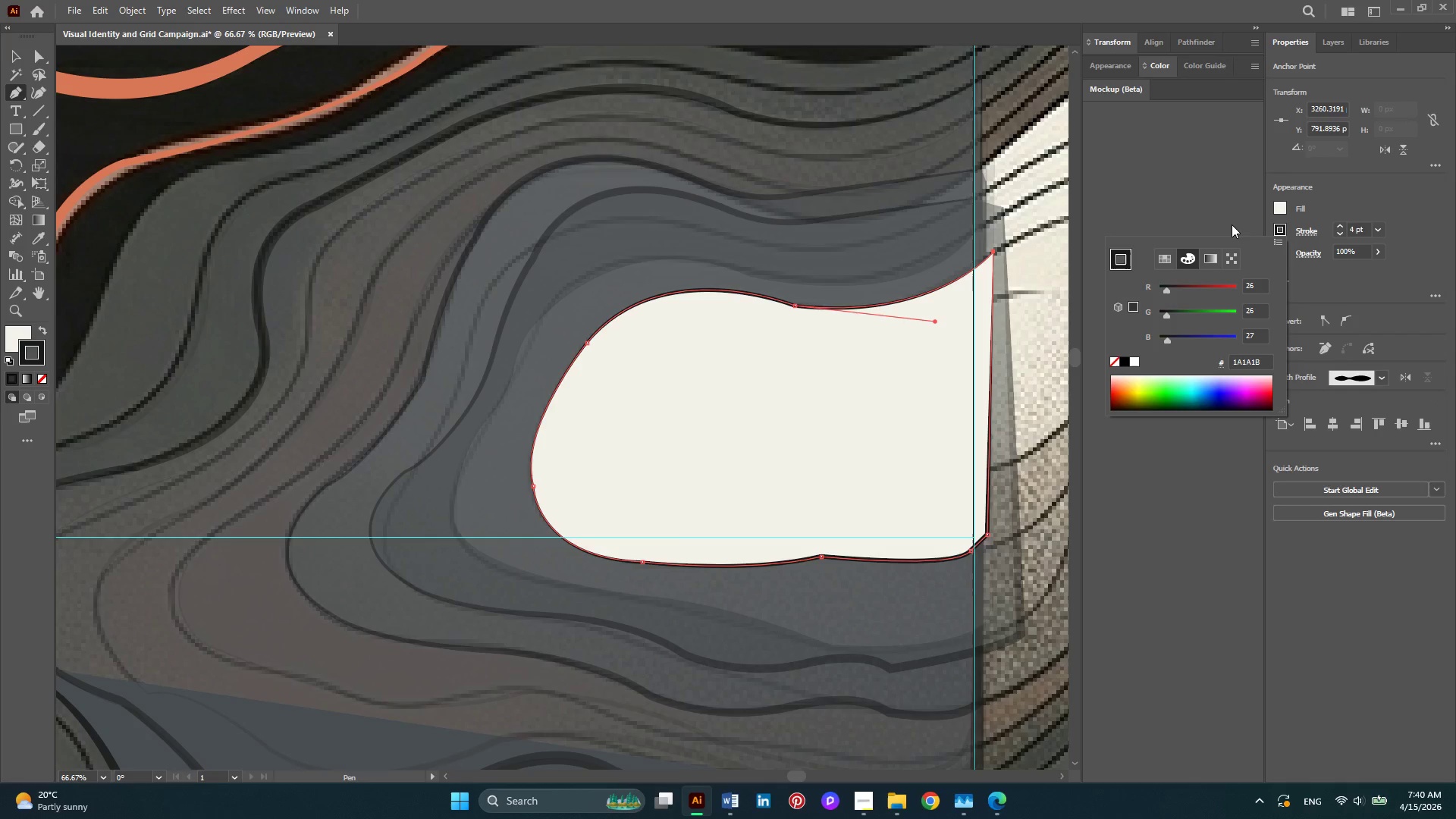 
left_click([1221, 214])
 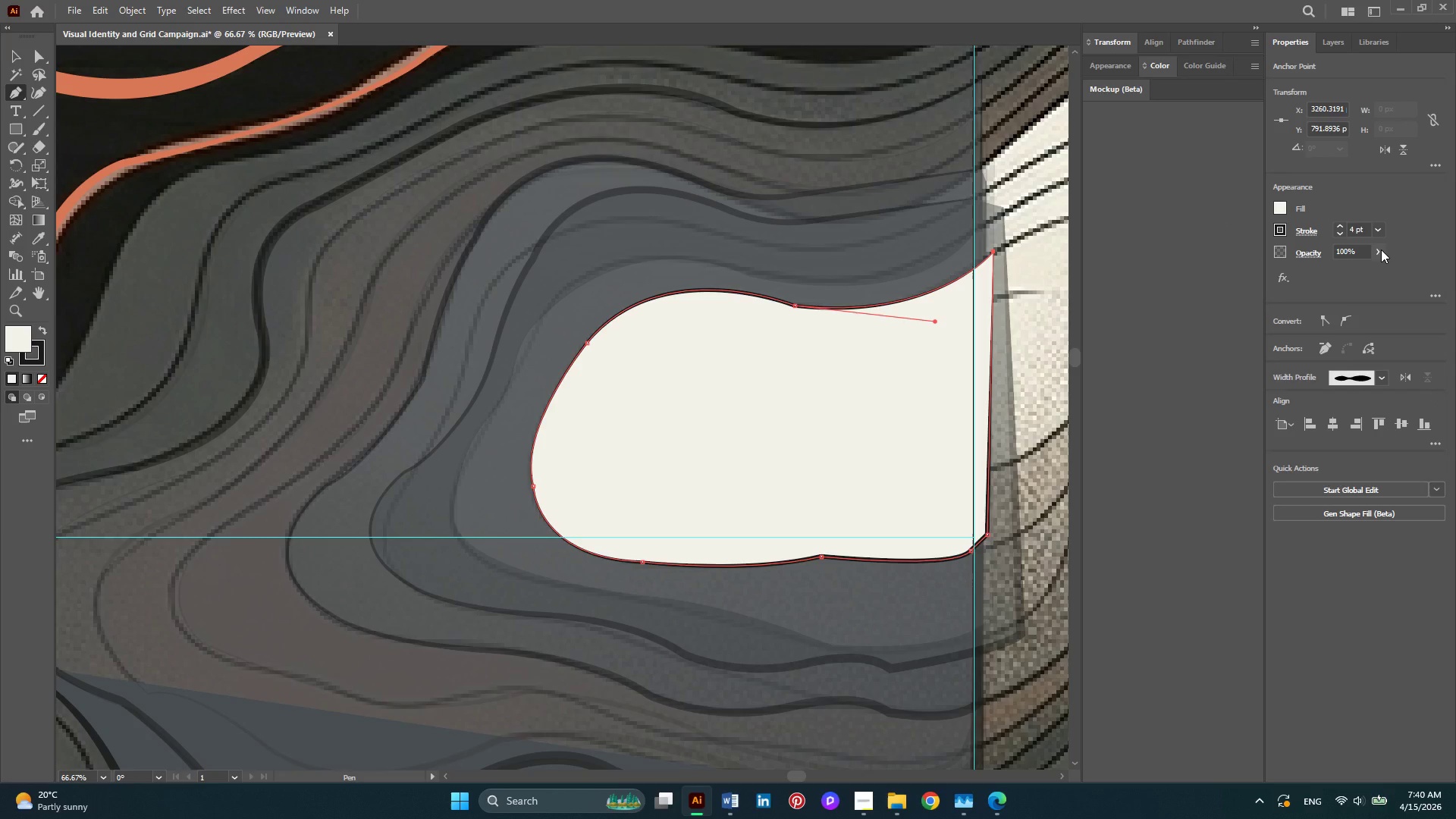 
left_click([1381, 249])
 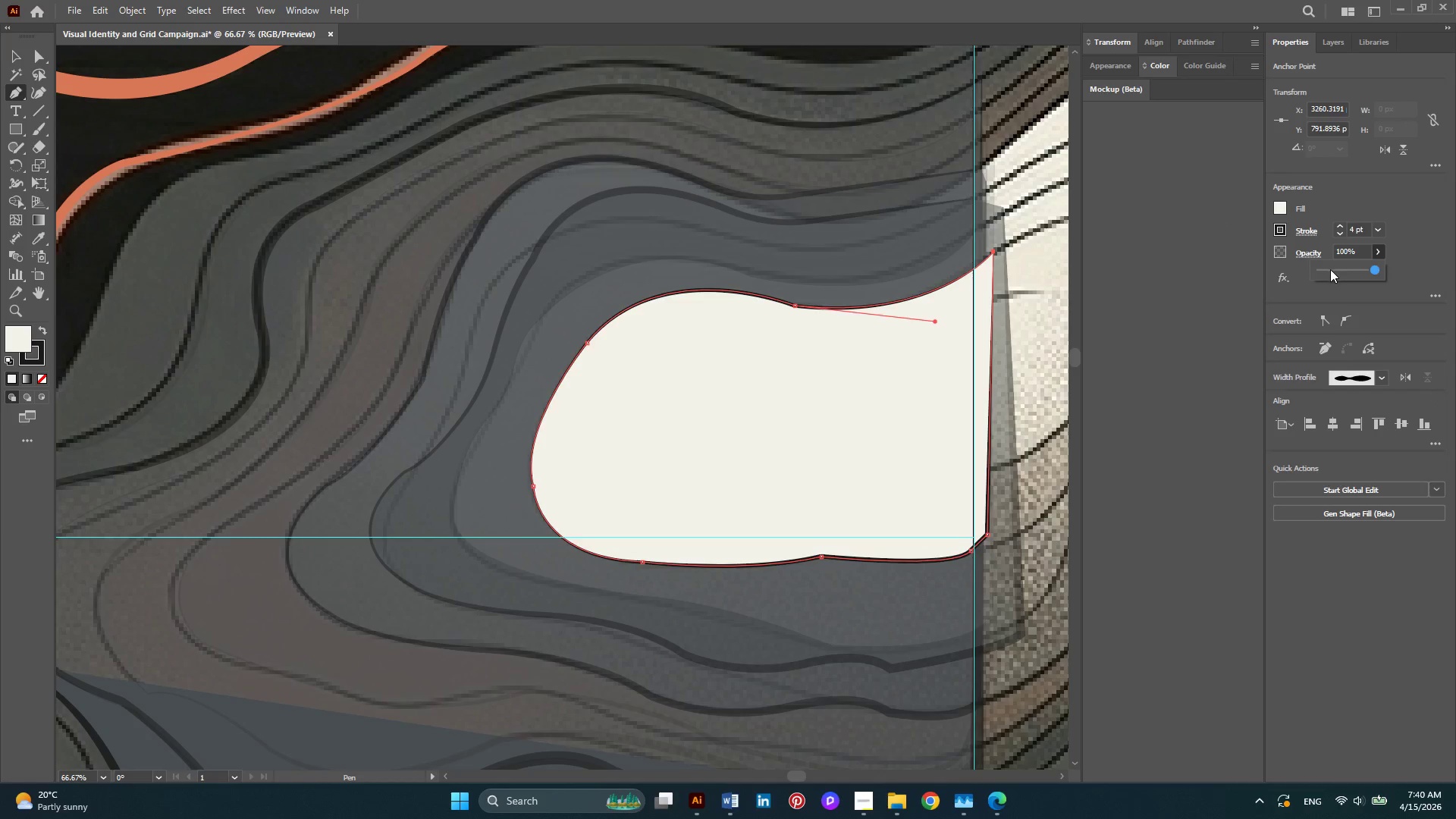 
left_click([1330, 269])
 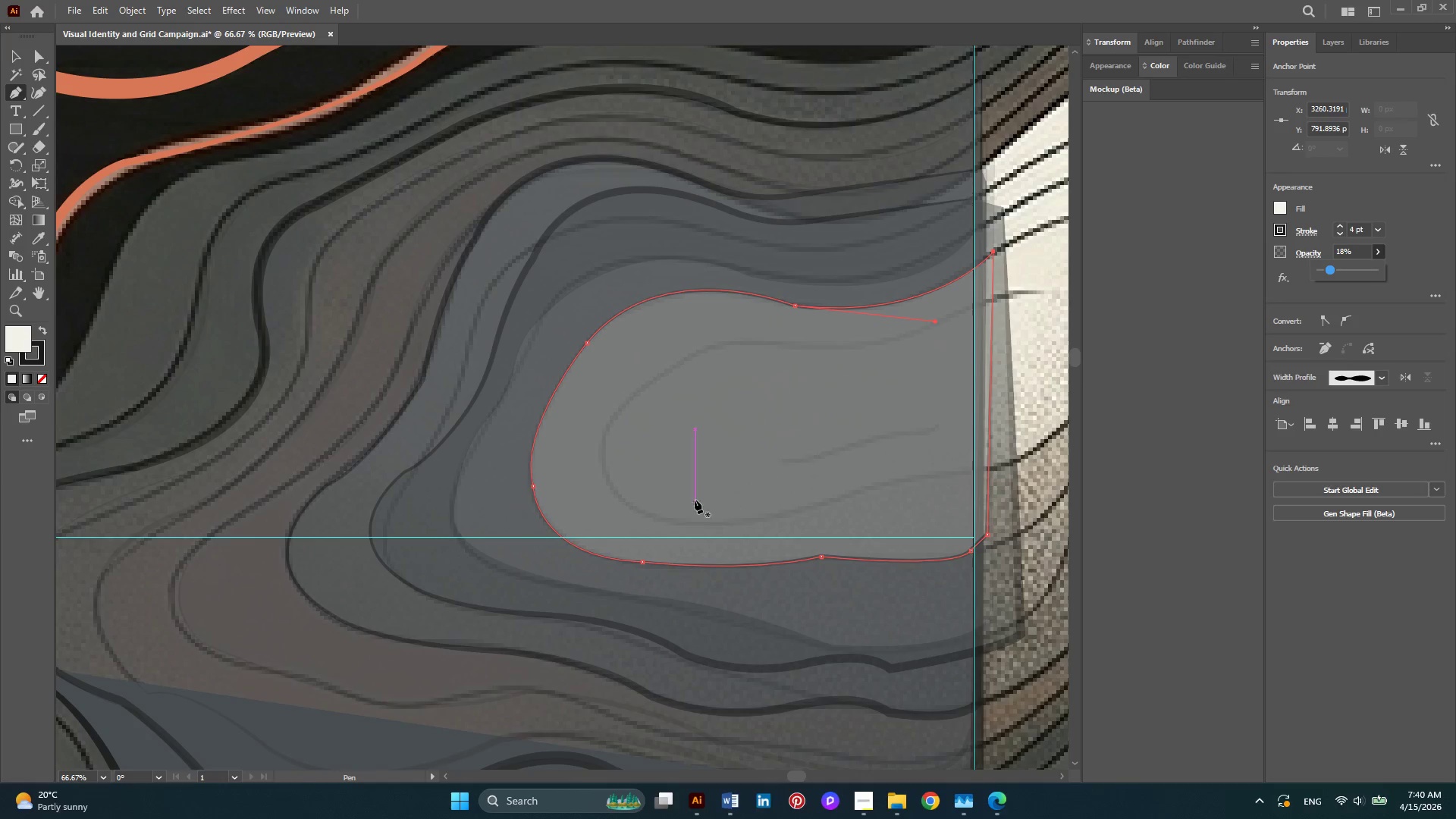 
wait(6.56)
 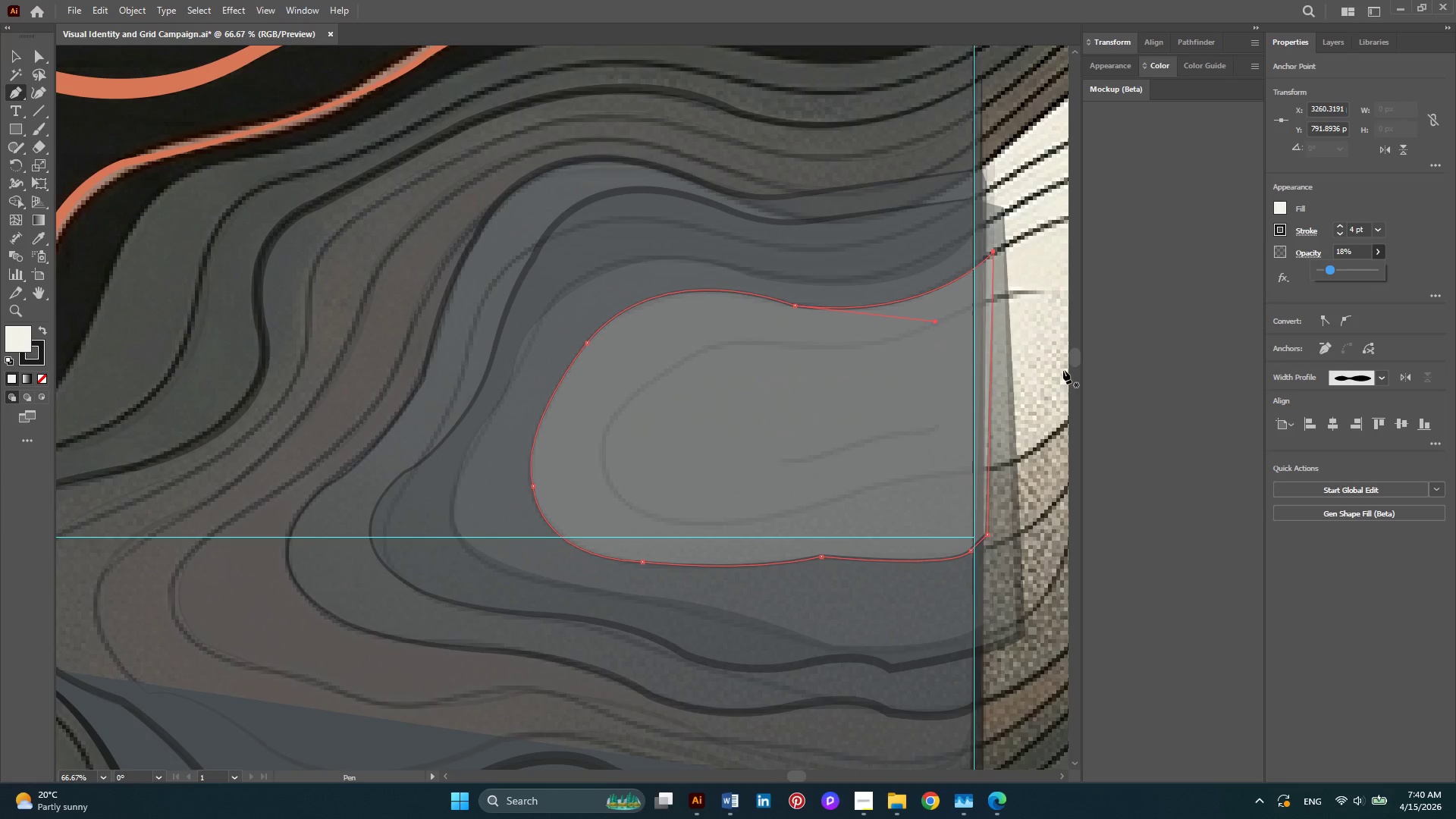 
left_click([16, 53])
 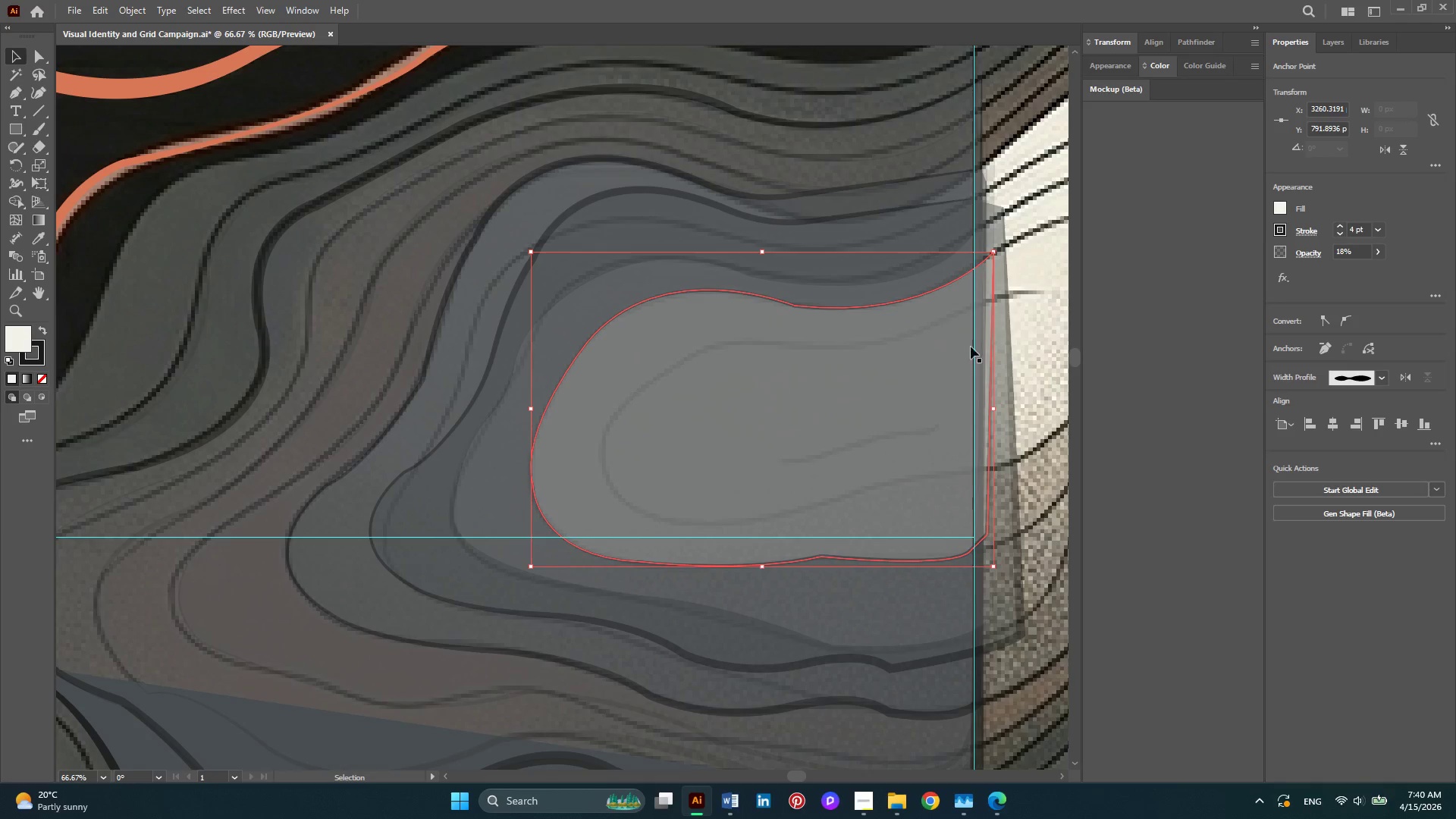 
left_click([1043, 285])
 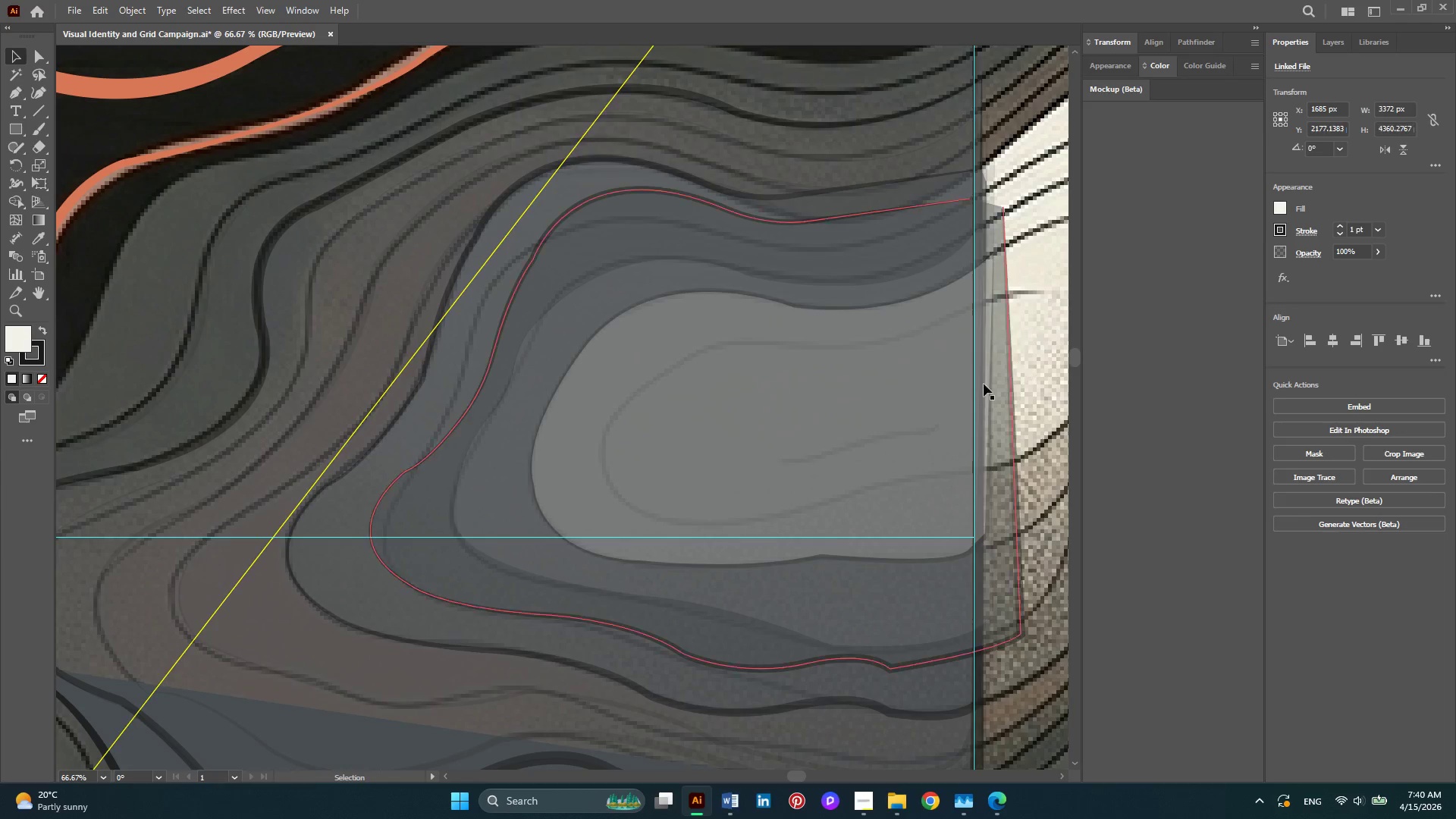 
hold_key(key=AltLeft, duration=0.56)
 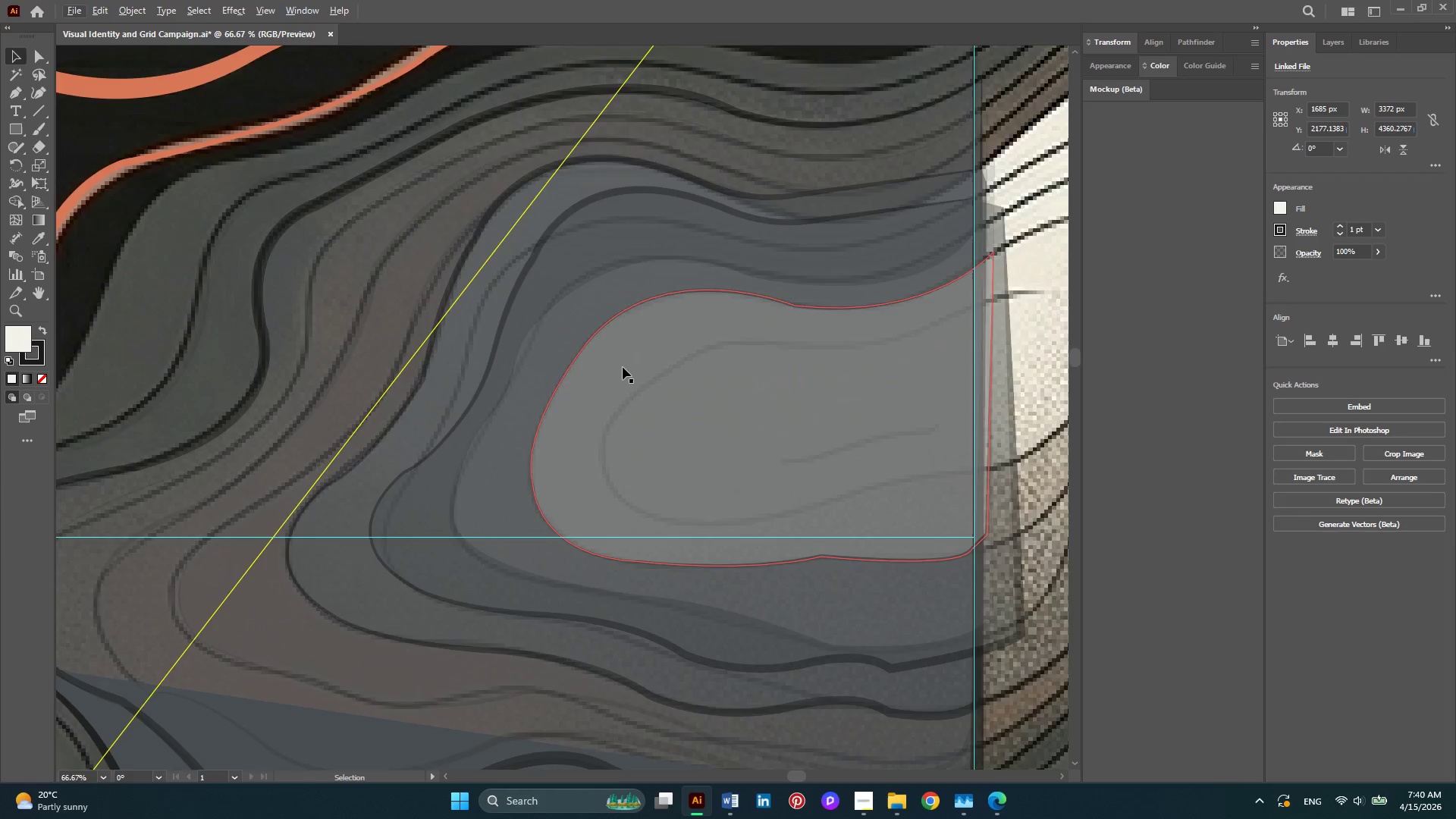 
hold_key(key=AltLeft, duration=0.36)
scroll: coordinate [623, 367], scroll_direction: down, amount: 2.0
 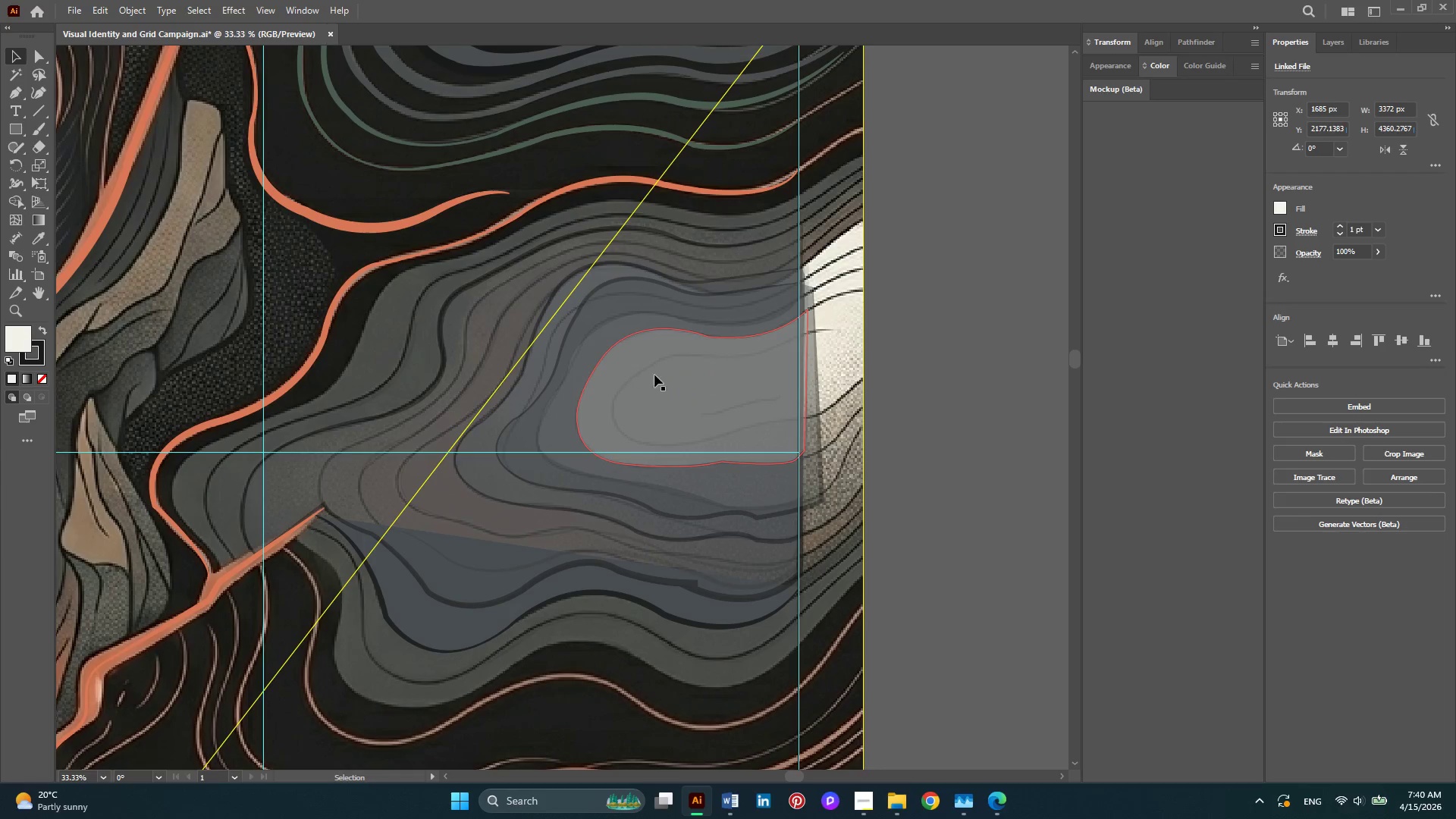 
hold_key(key=AltLeft, duration=0.39)
scroll: coordinate [730, 397], scroll_direction: up, amount: 2.0
 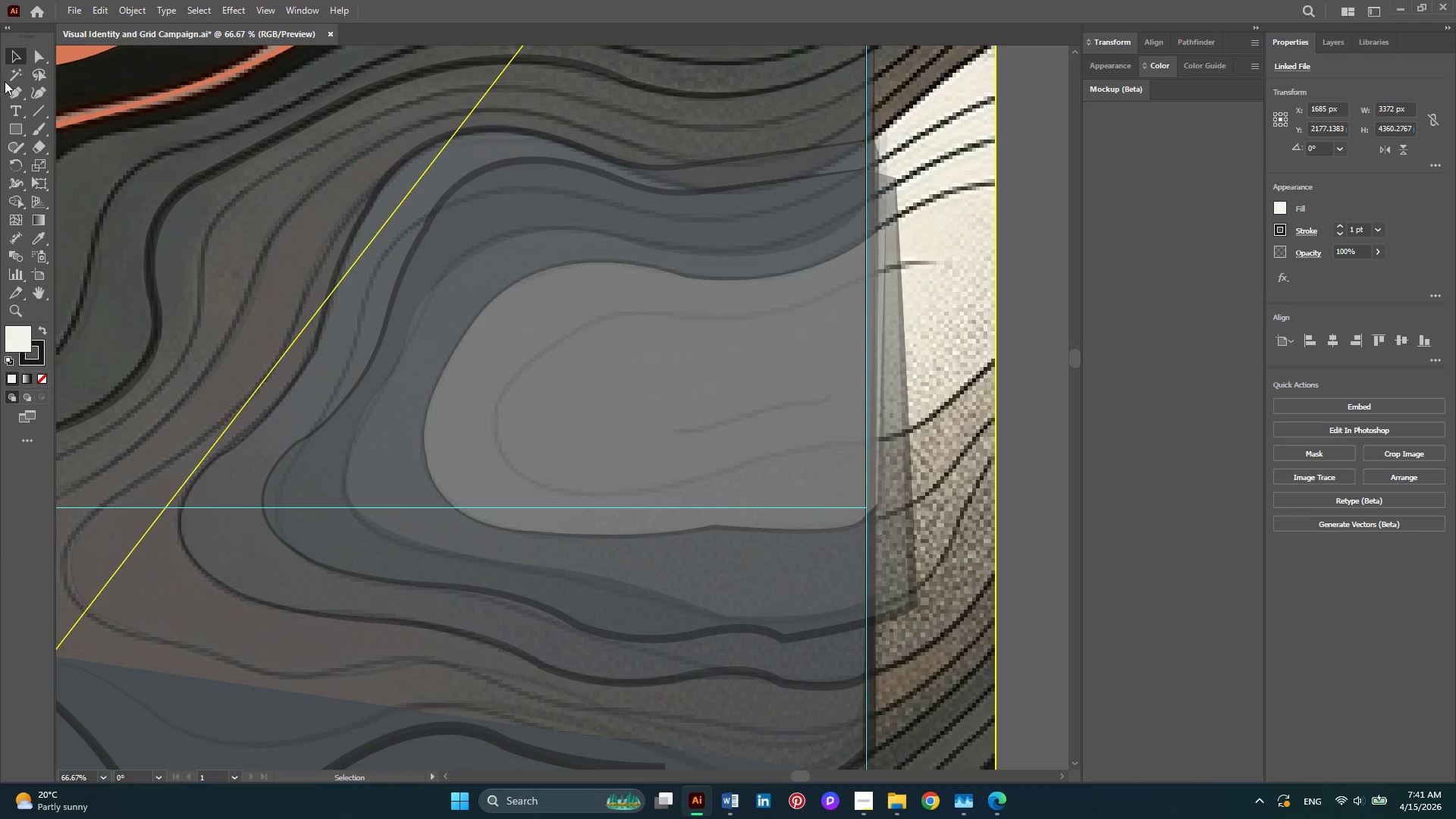 
left_click([9, 93])
 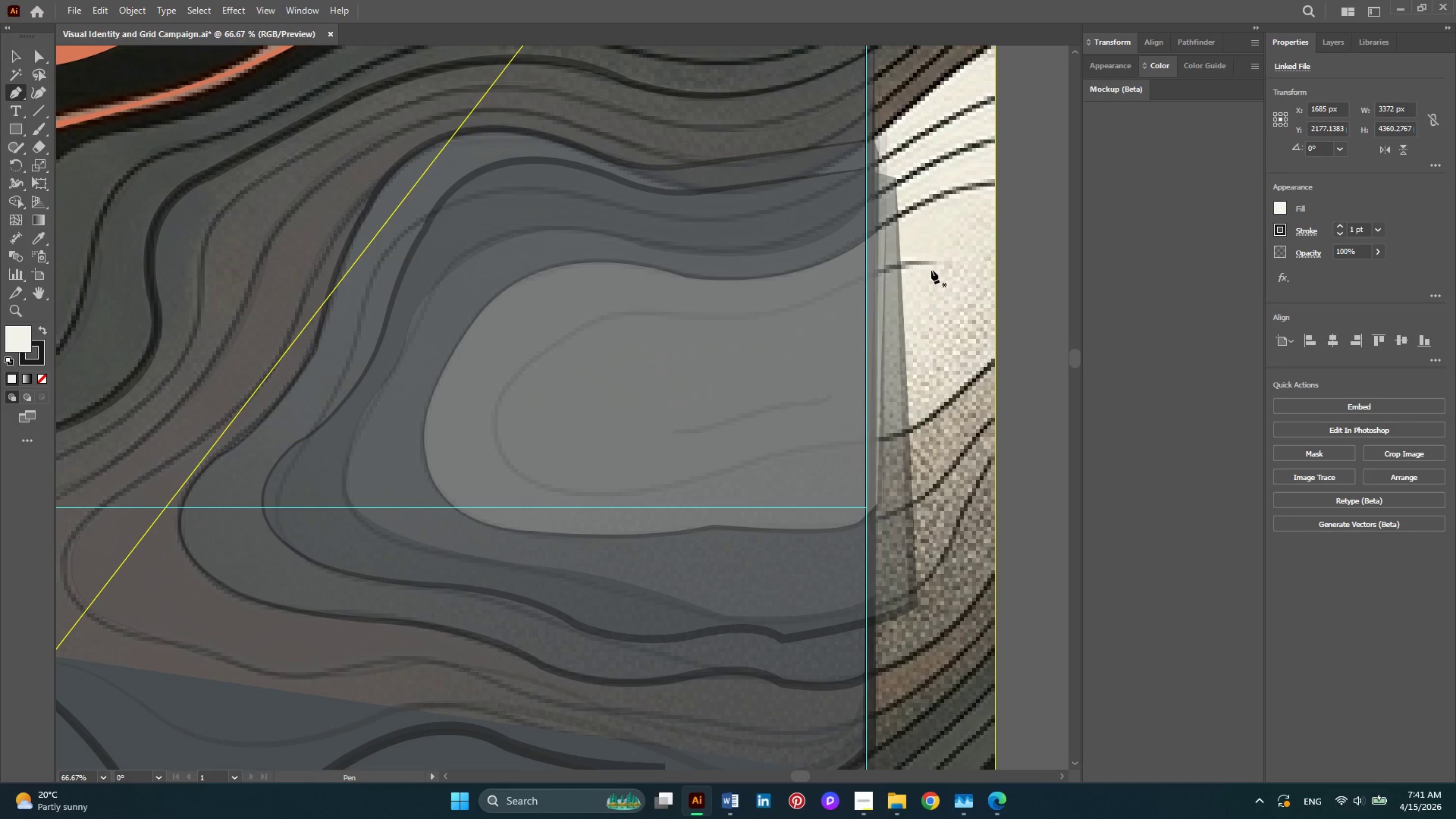 
left_click([933, 266])
 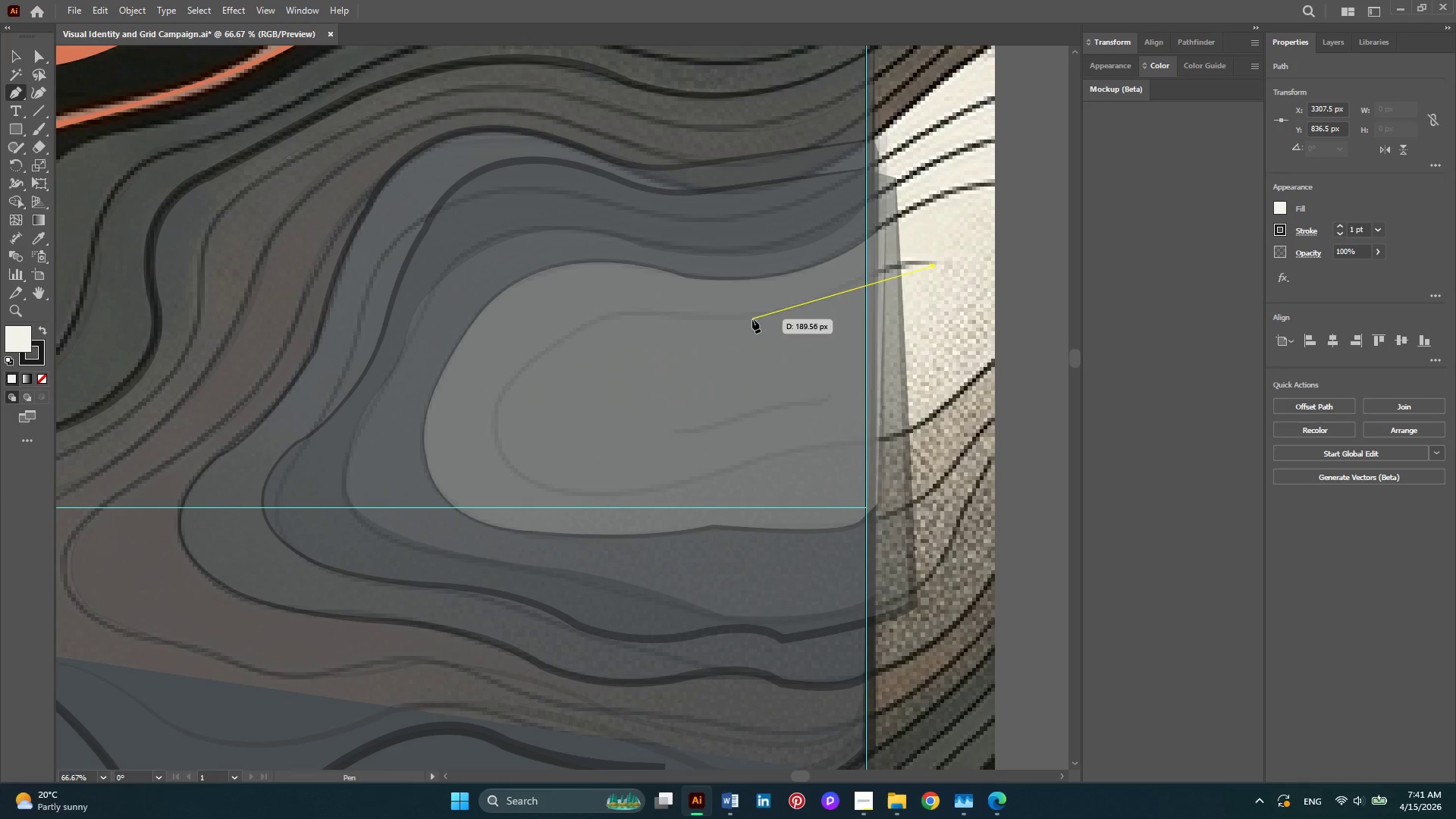 
left_click_drag(start_coordinate=[752, 319], to_coordinate=[602, 375])
 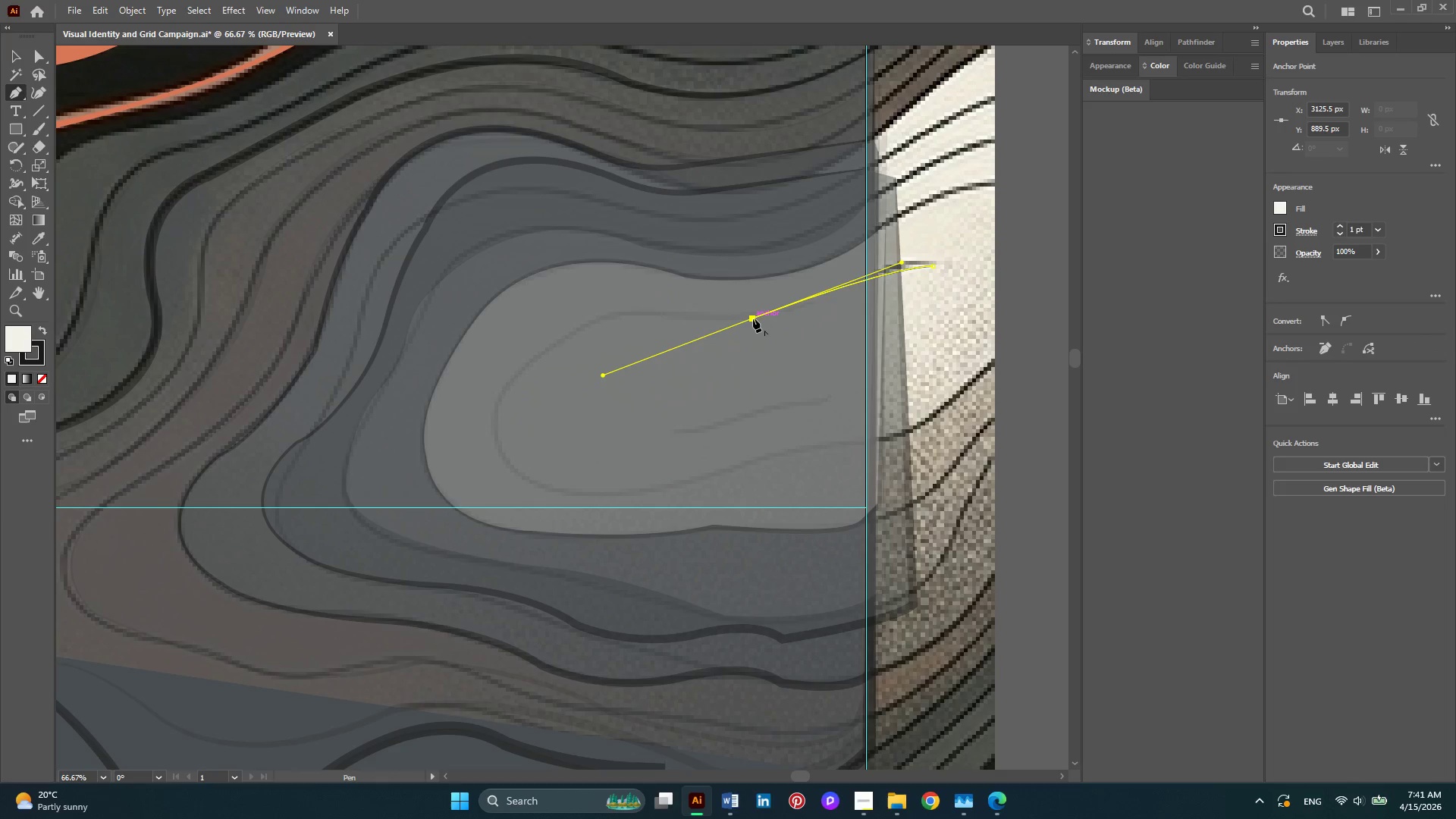 
left_click([753, 318])
 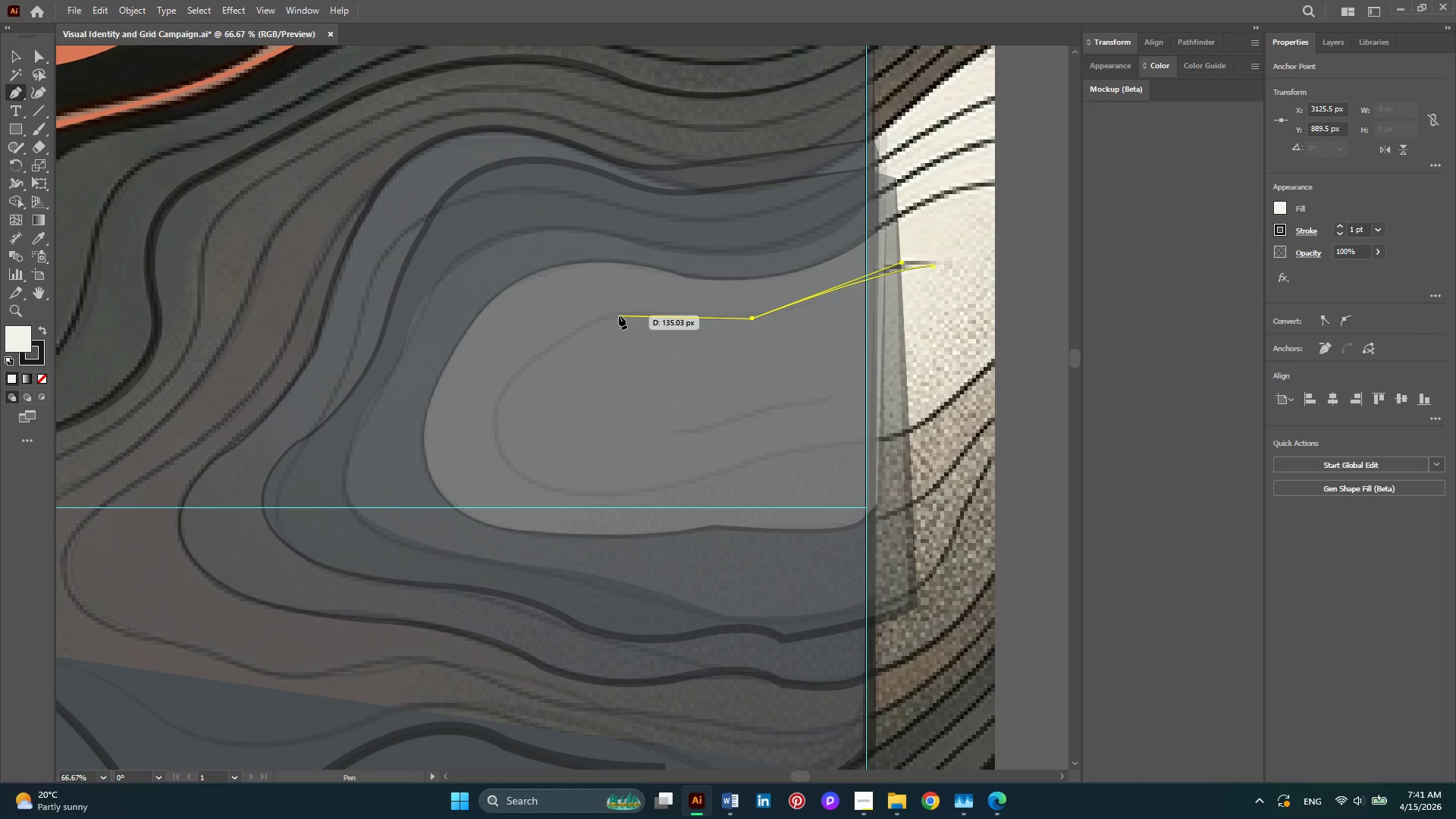 
left_click_drag(start_coordinate=[619, 315], to_coordinate=[588, 317])
 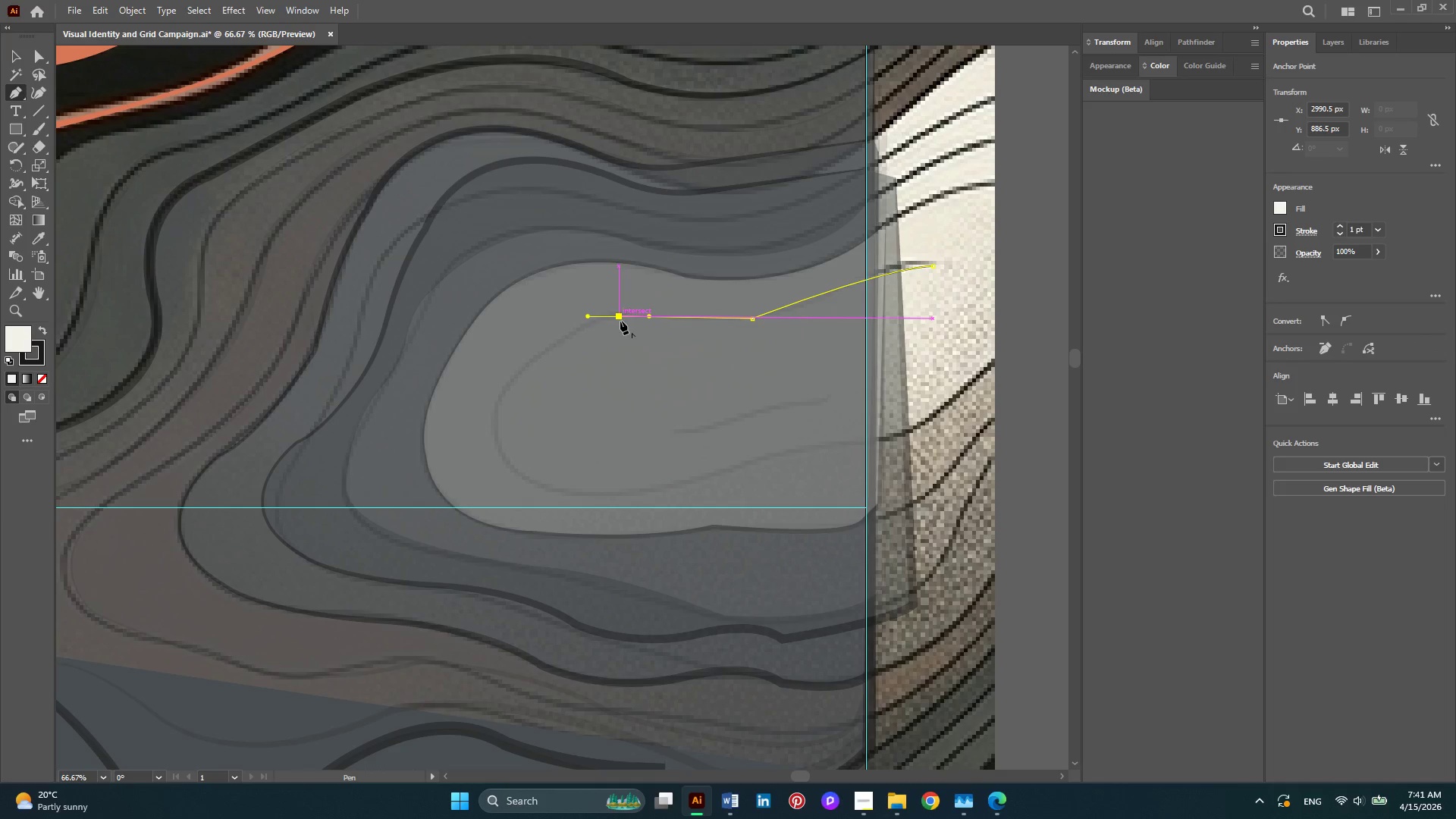 
left_click([620, 321])
 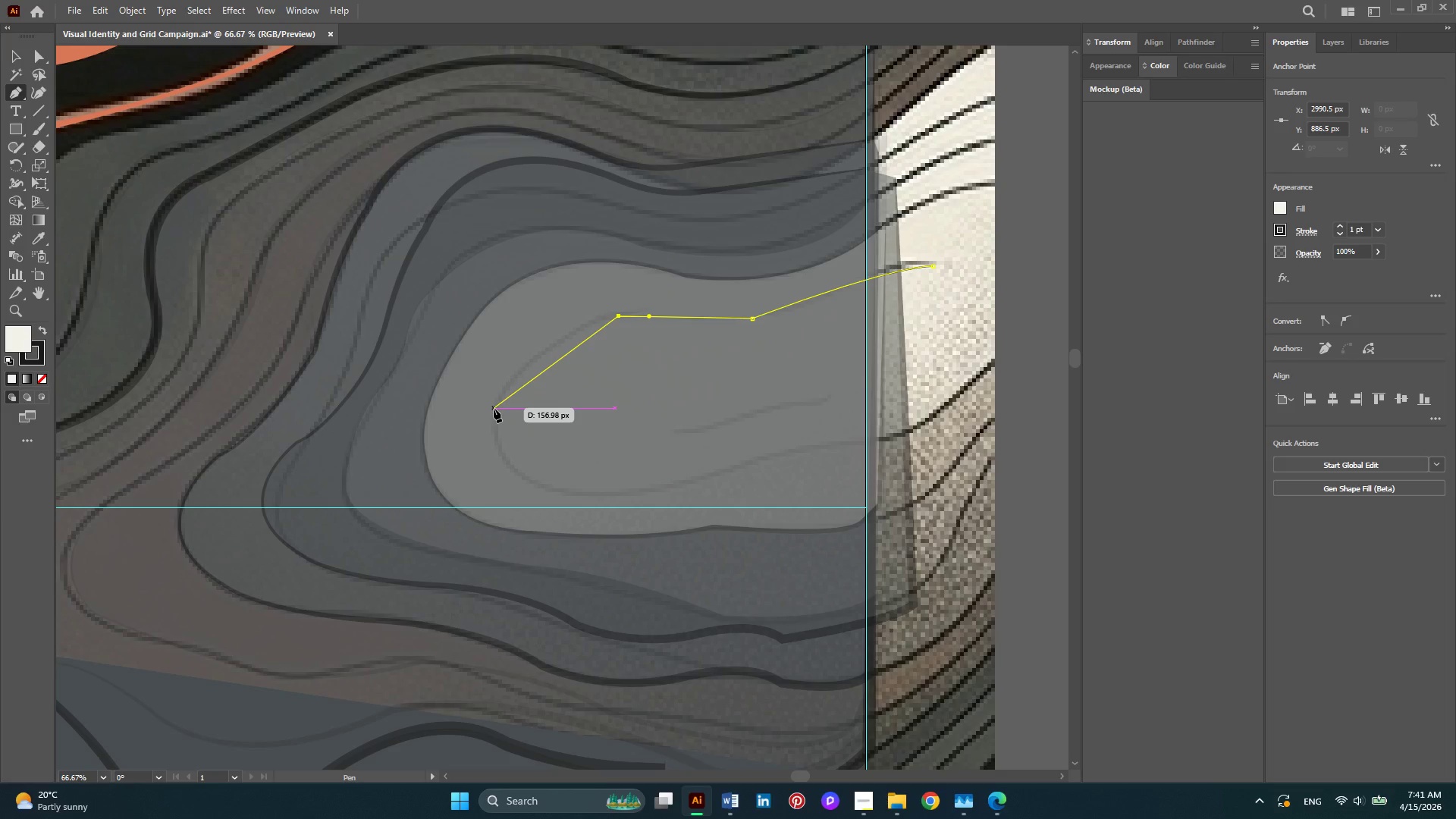 
left_click_drag(start_coordinate=[495, 409], to_coordinate=[482, 463])
 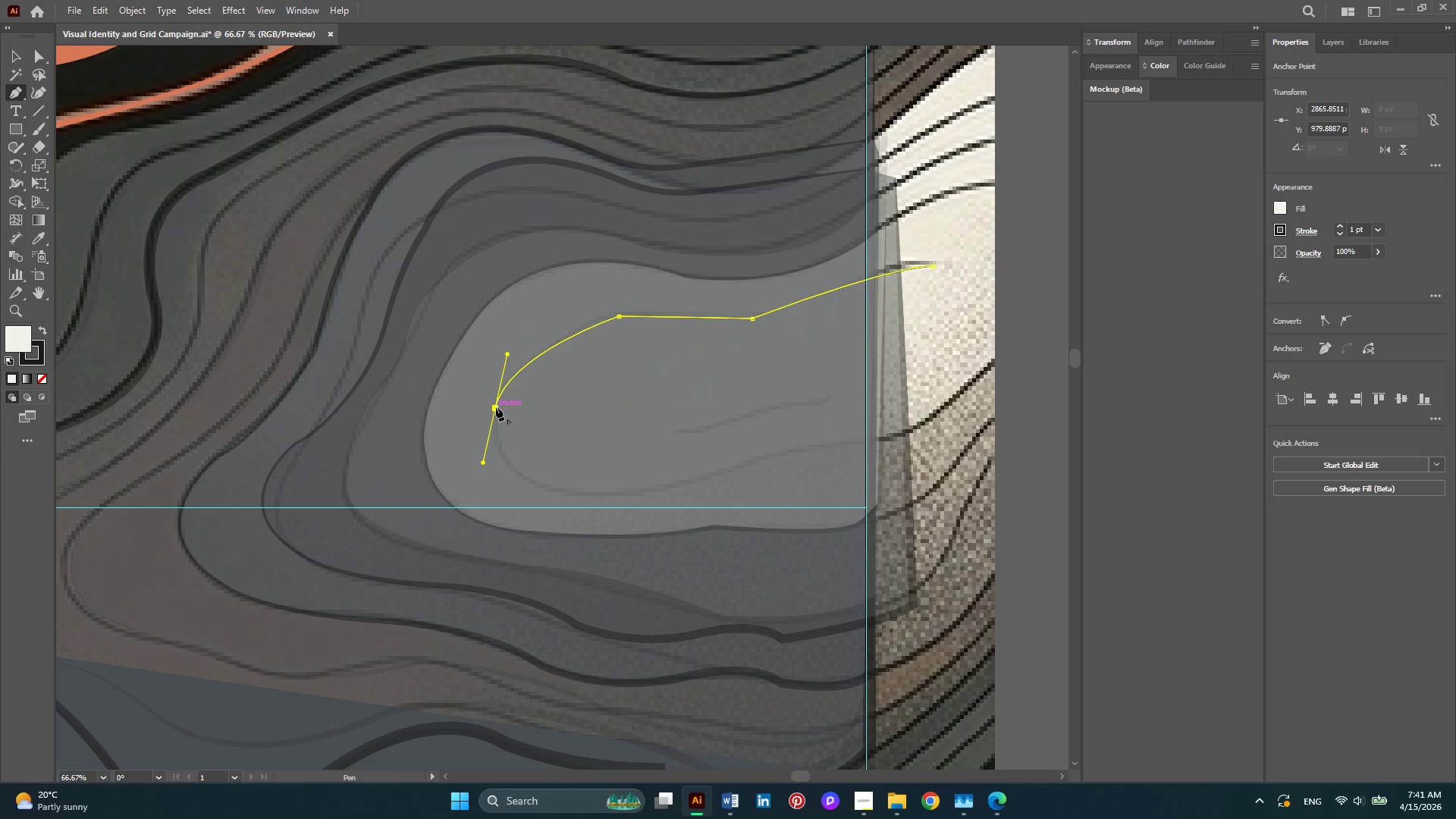 
left_click([496, 409])
 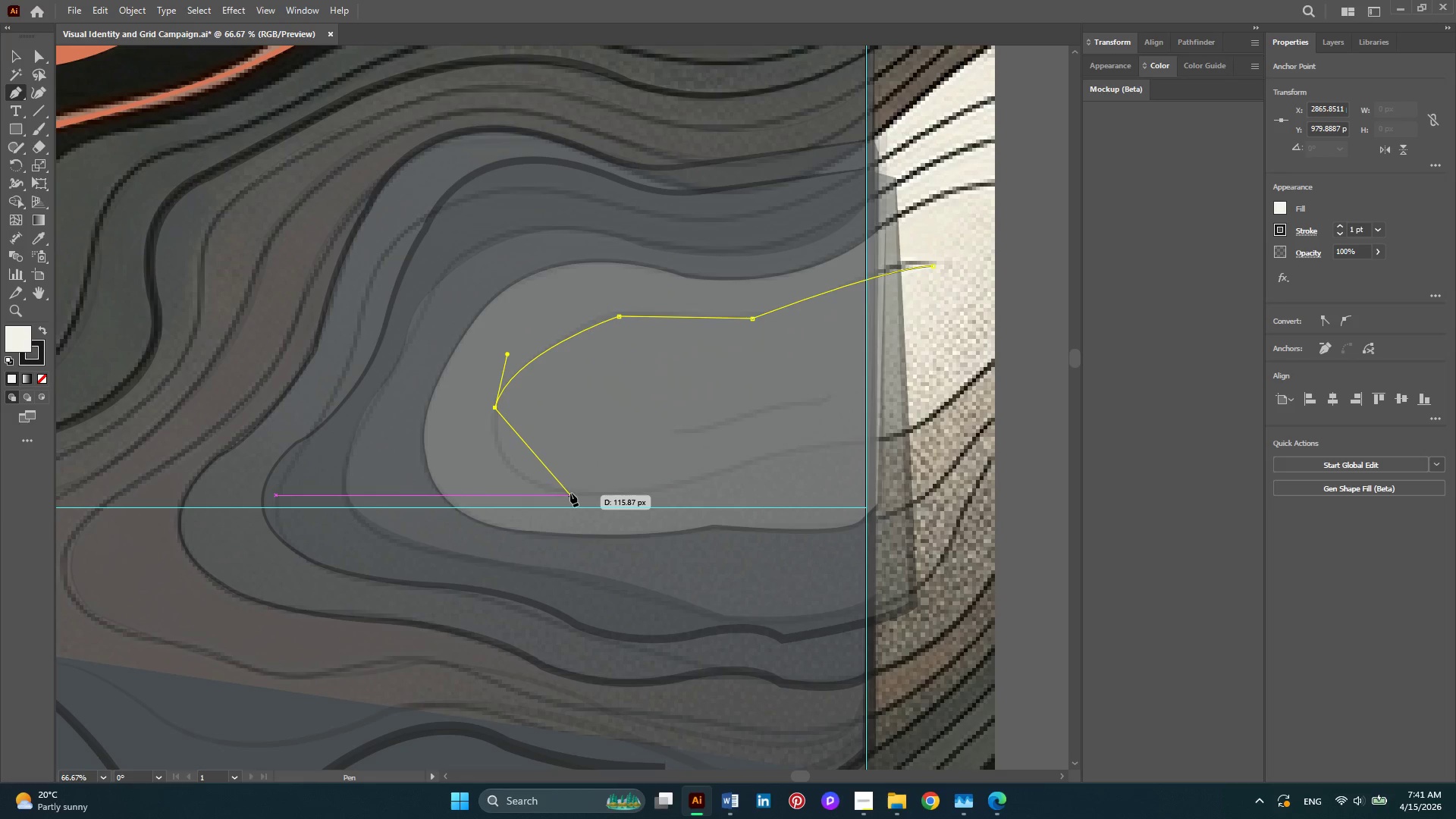 
left_click_drag(start_coordinate=[570, 493], to_coordinate=[661, 507])
 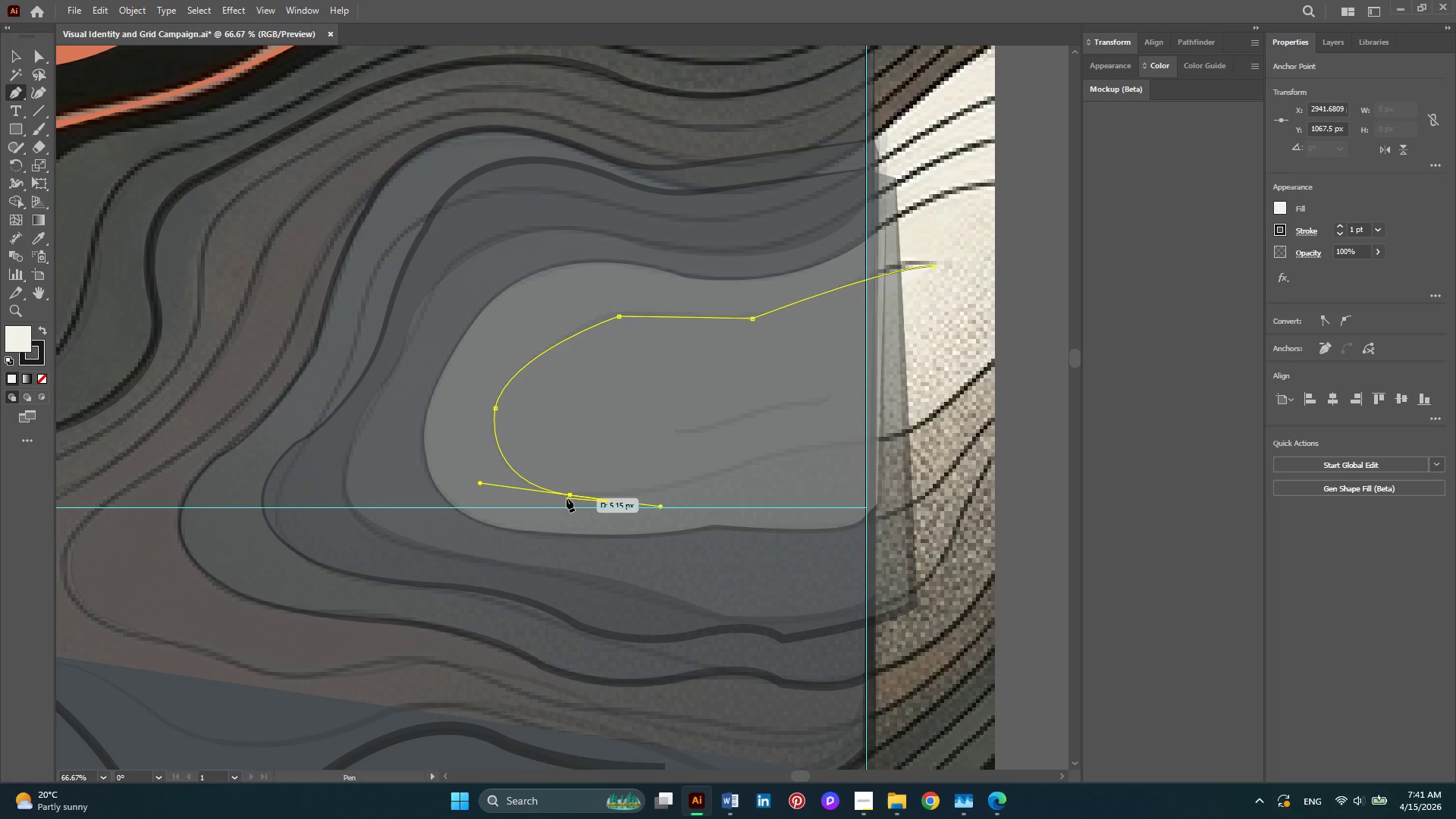 
left_click([570, 497])
 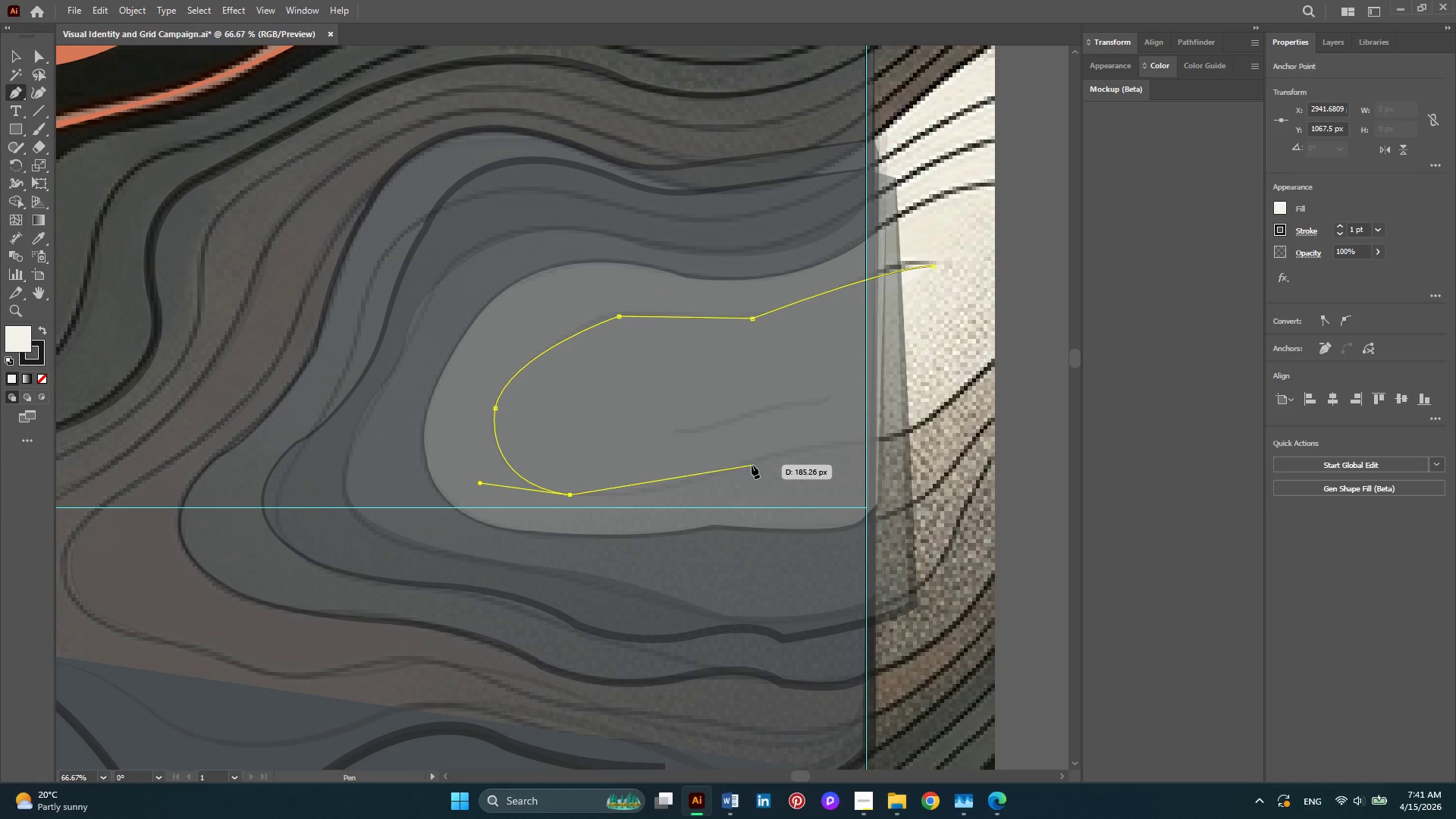 
left_click_drag(start_coordinate=[752, 465], to_coordinate=[857, 428])
 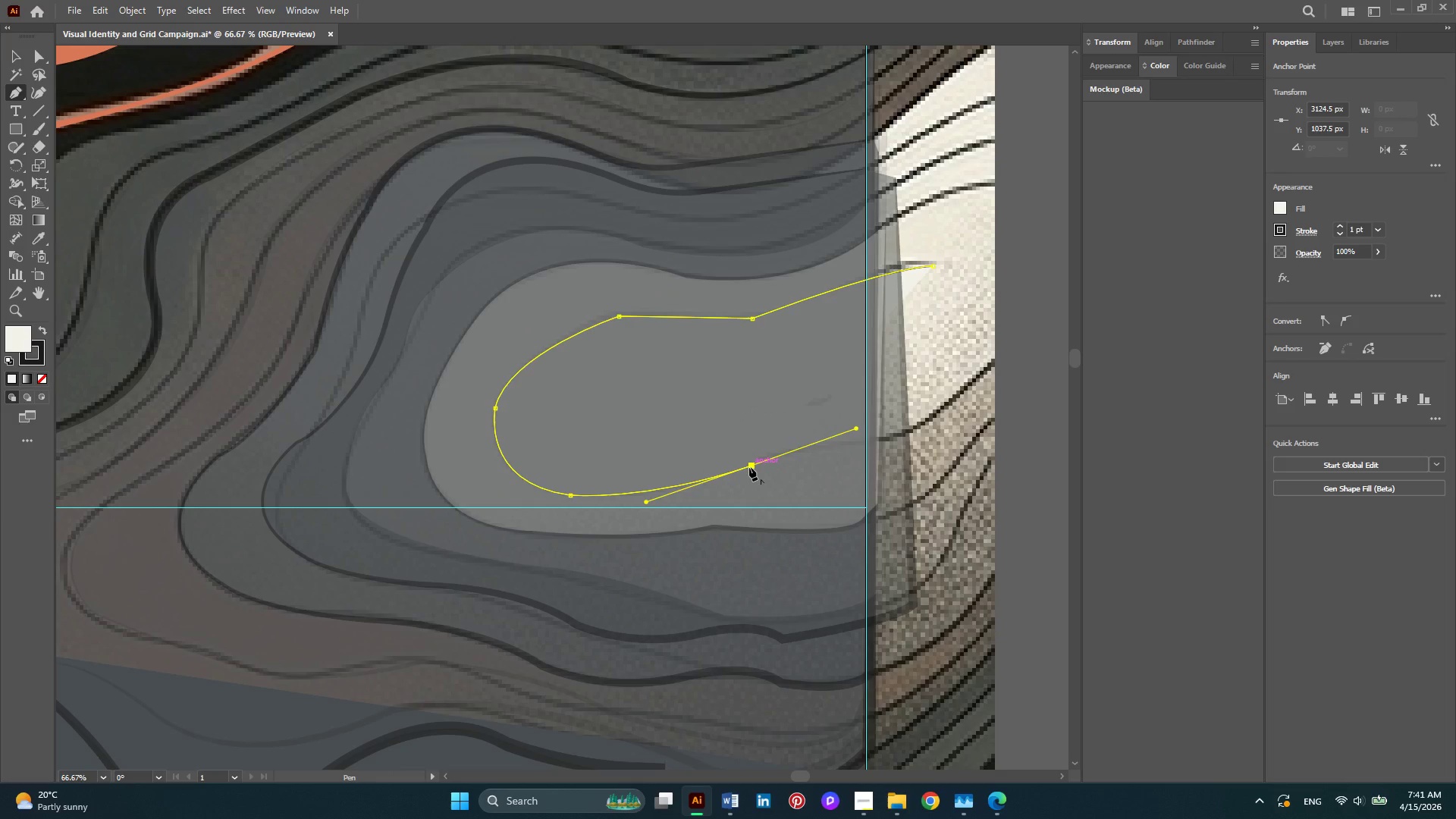 
left_click([749, 467])
 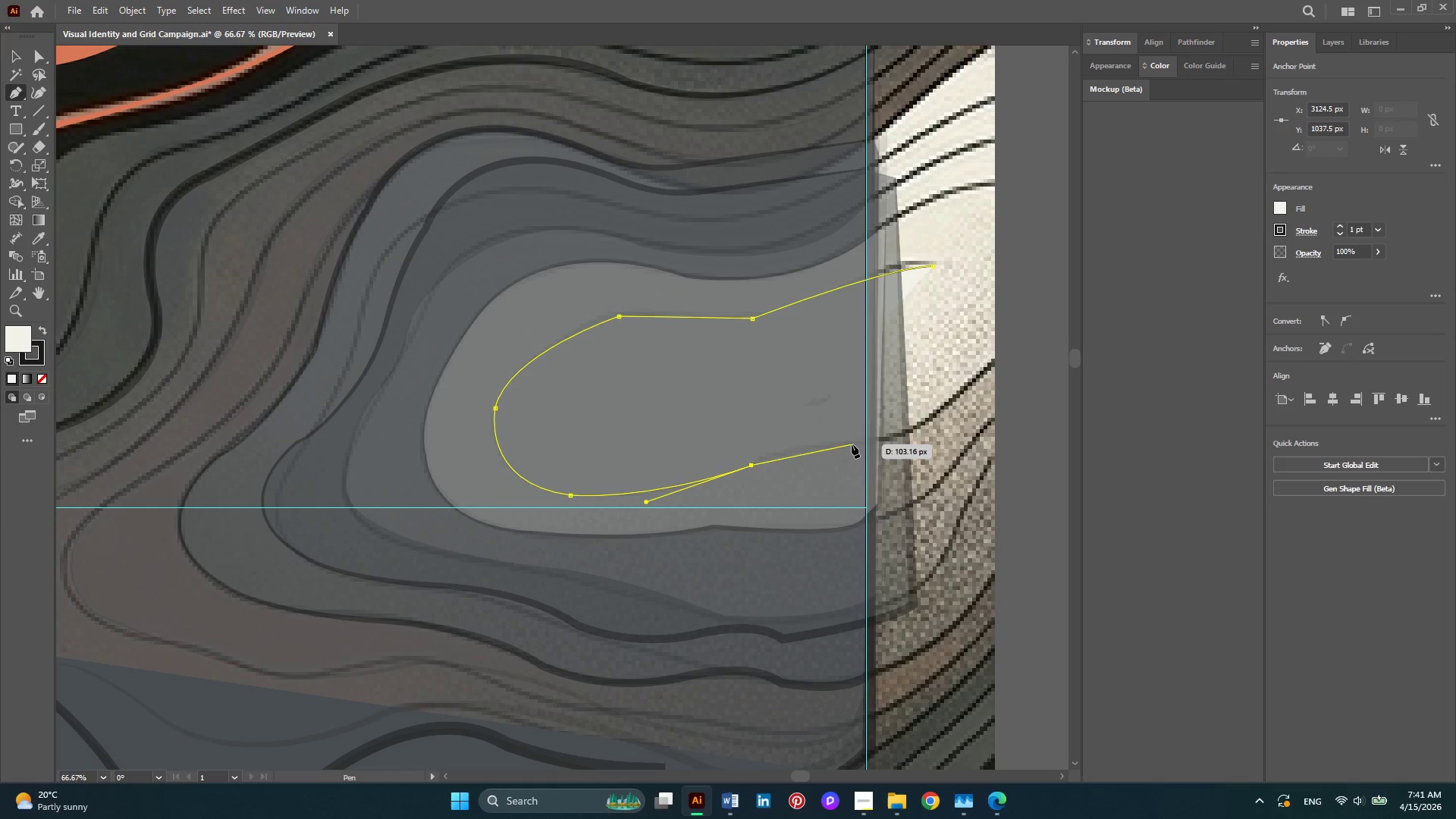 
left_click_drag(start_coordinate=[852, 444], to_coordinate=[896, 446])
 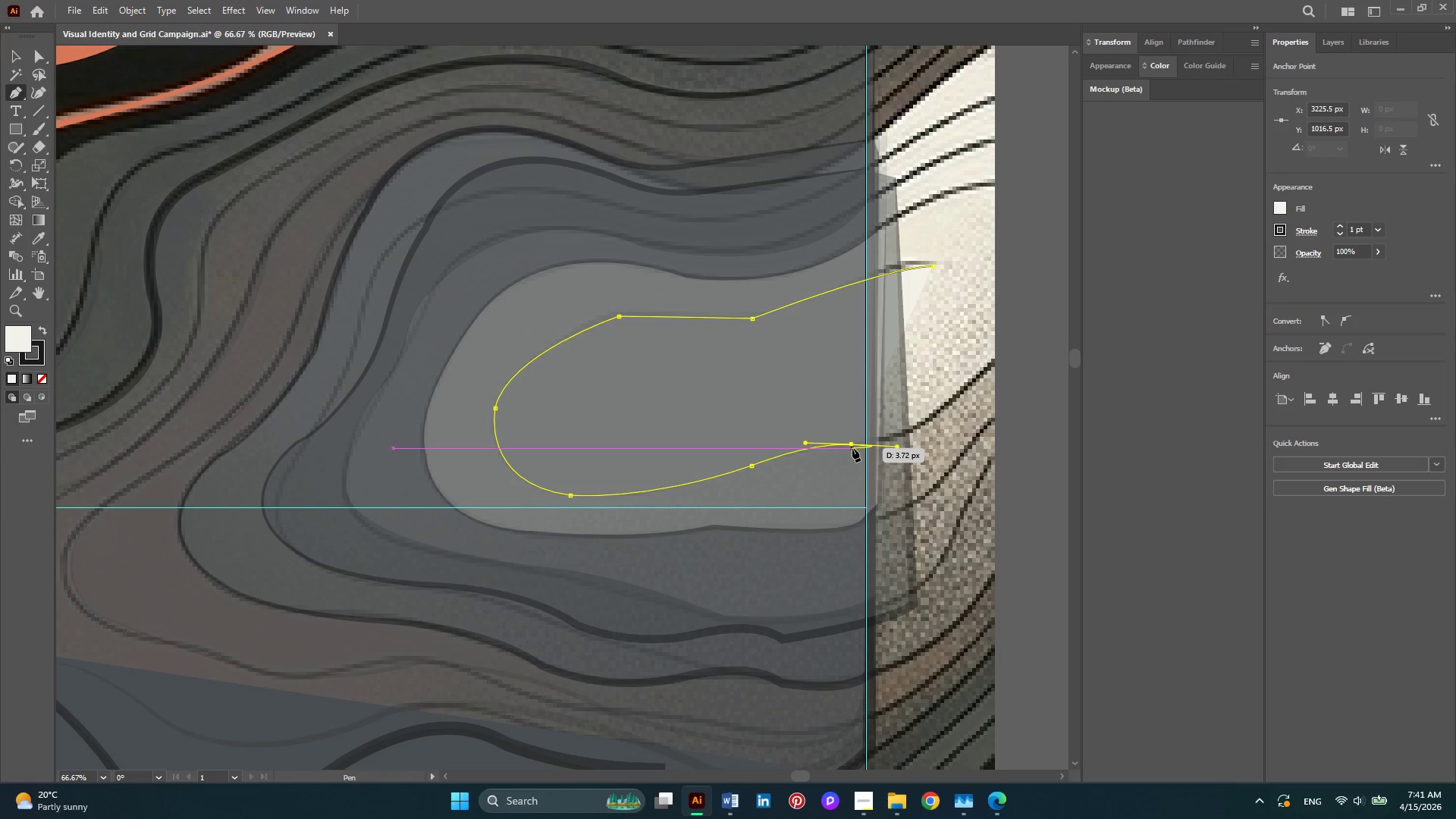 
left_click([851, 444])
 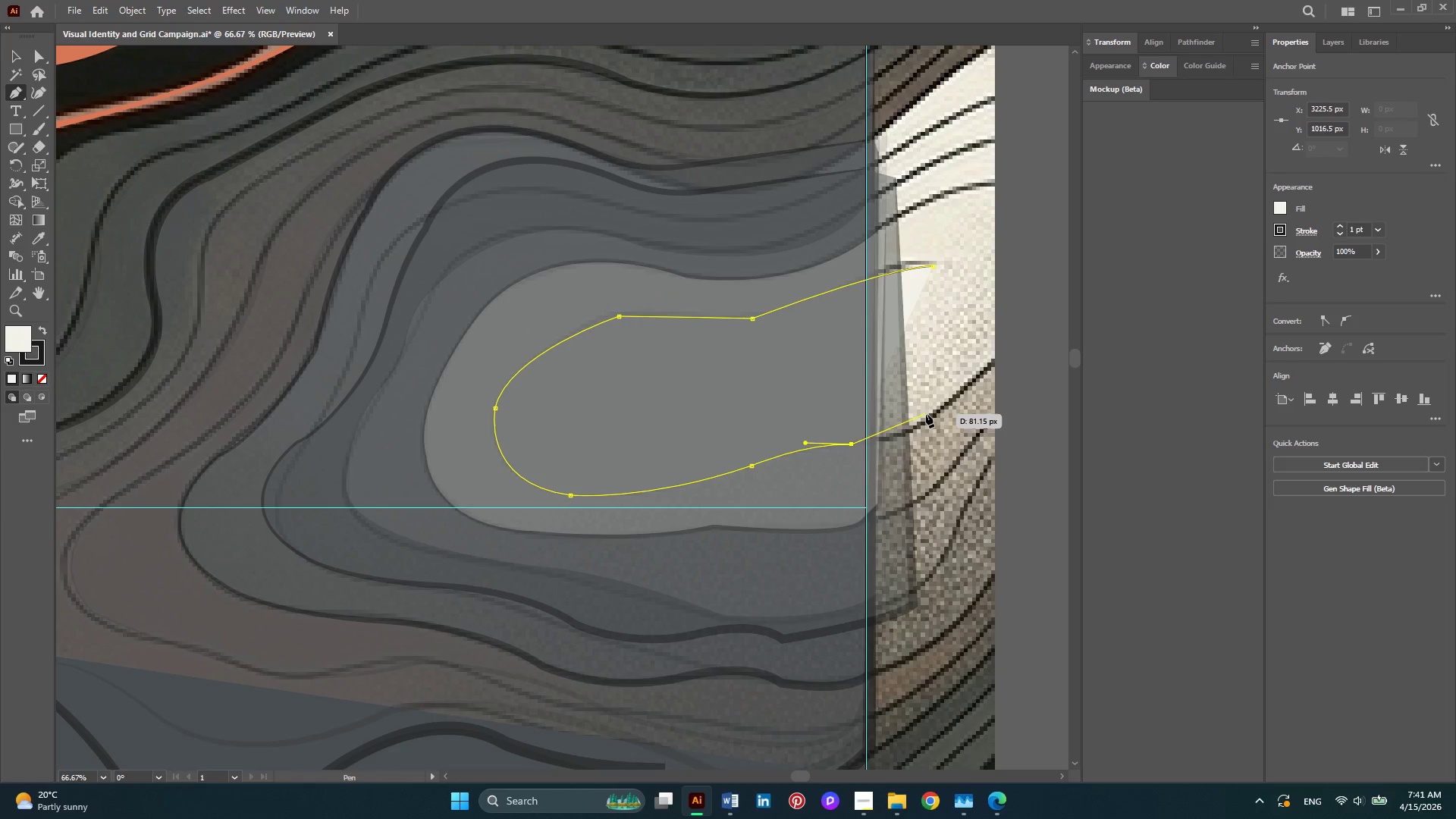 
left_click_drag(start_coordinate=[926, 414], to_coordinate=[924, 391])
 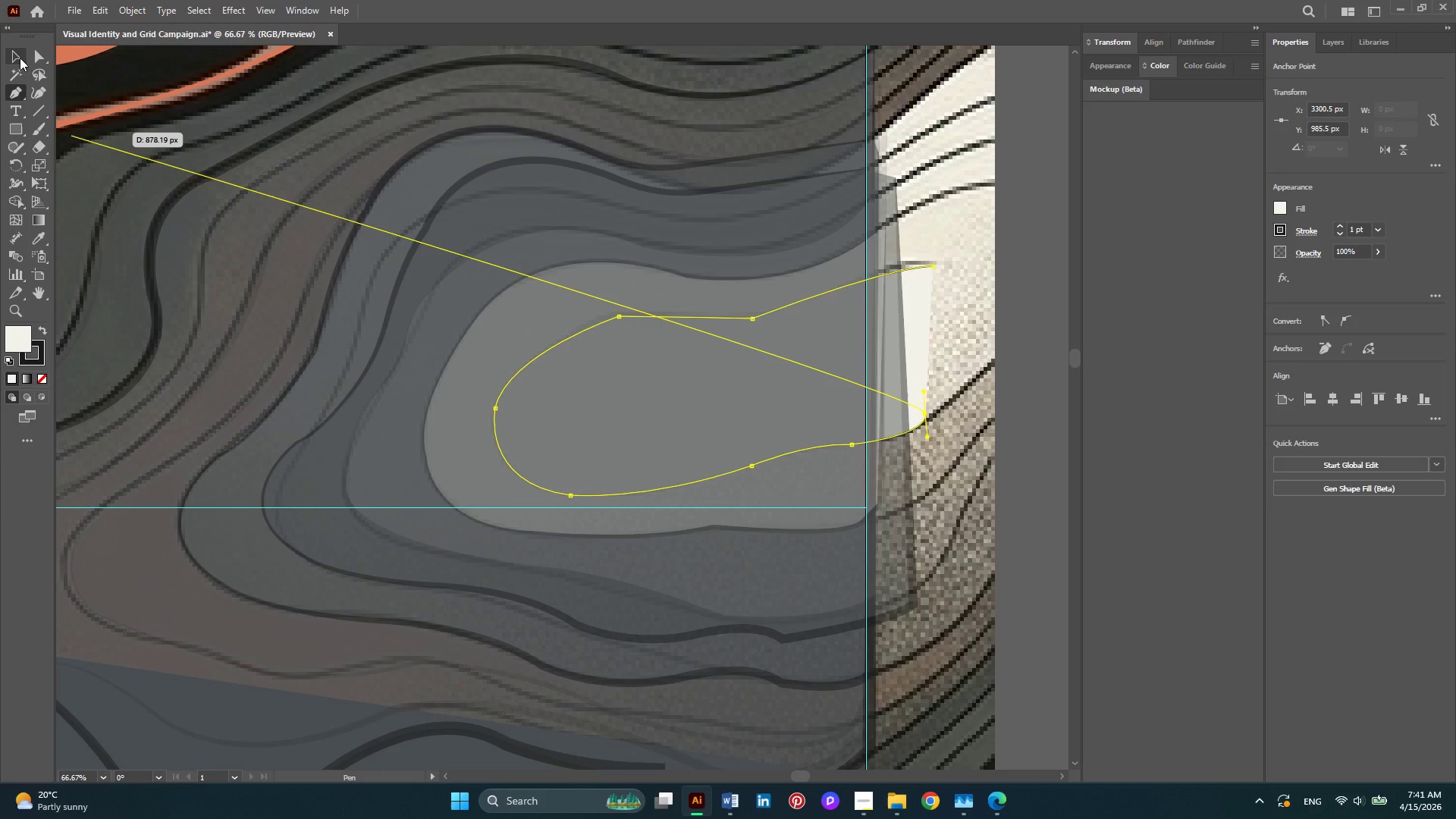 
left_click([20, 58])
 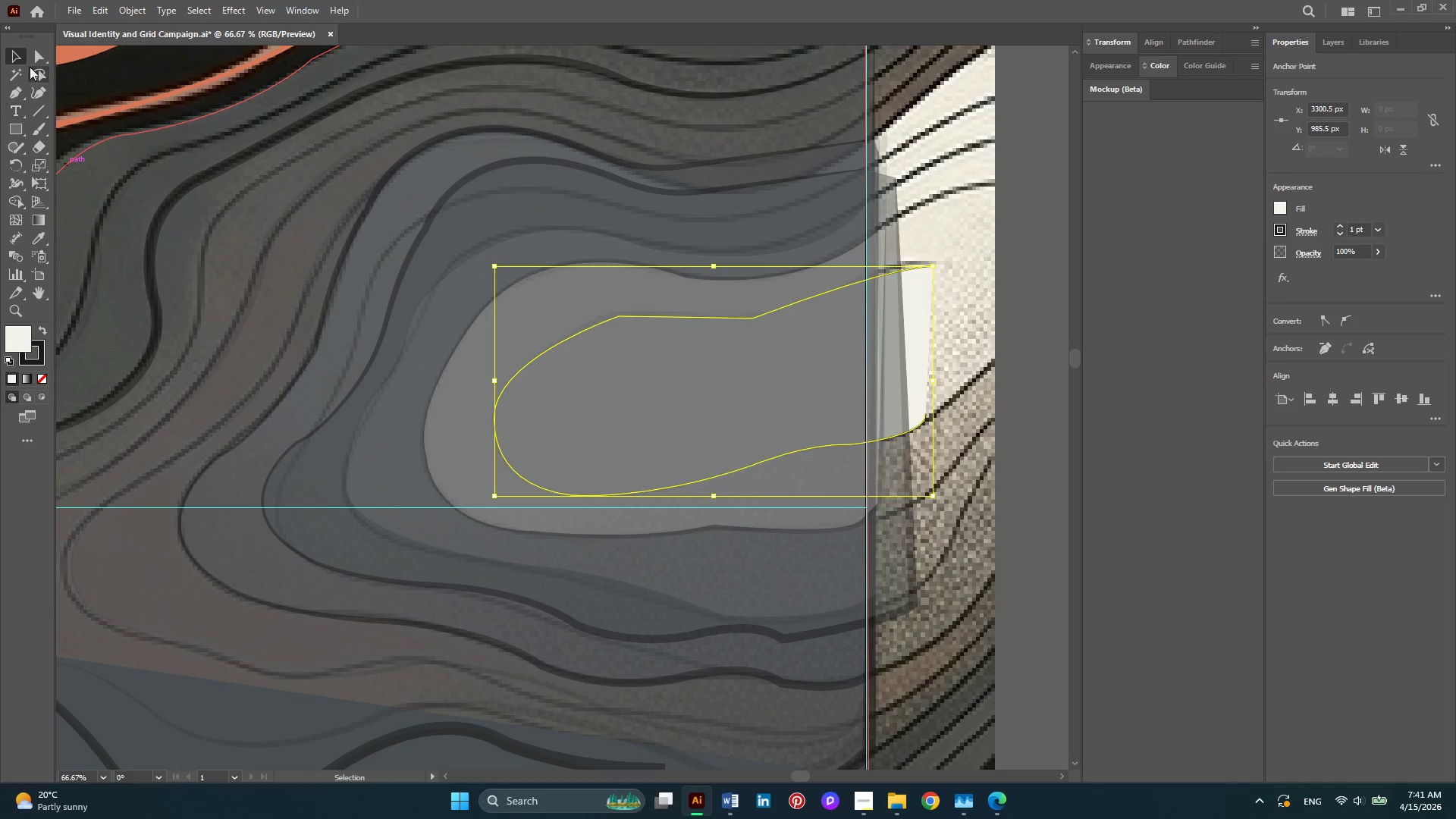 
left_click([36, 60])
 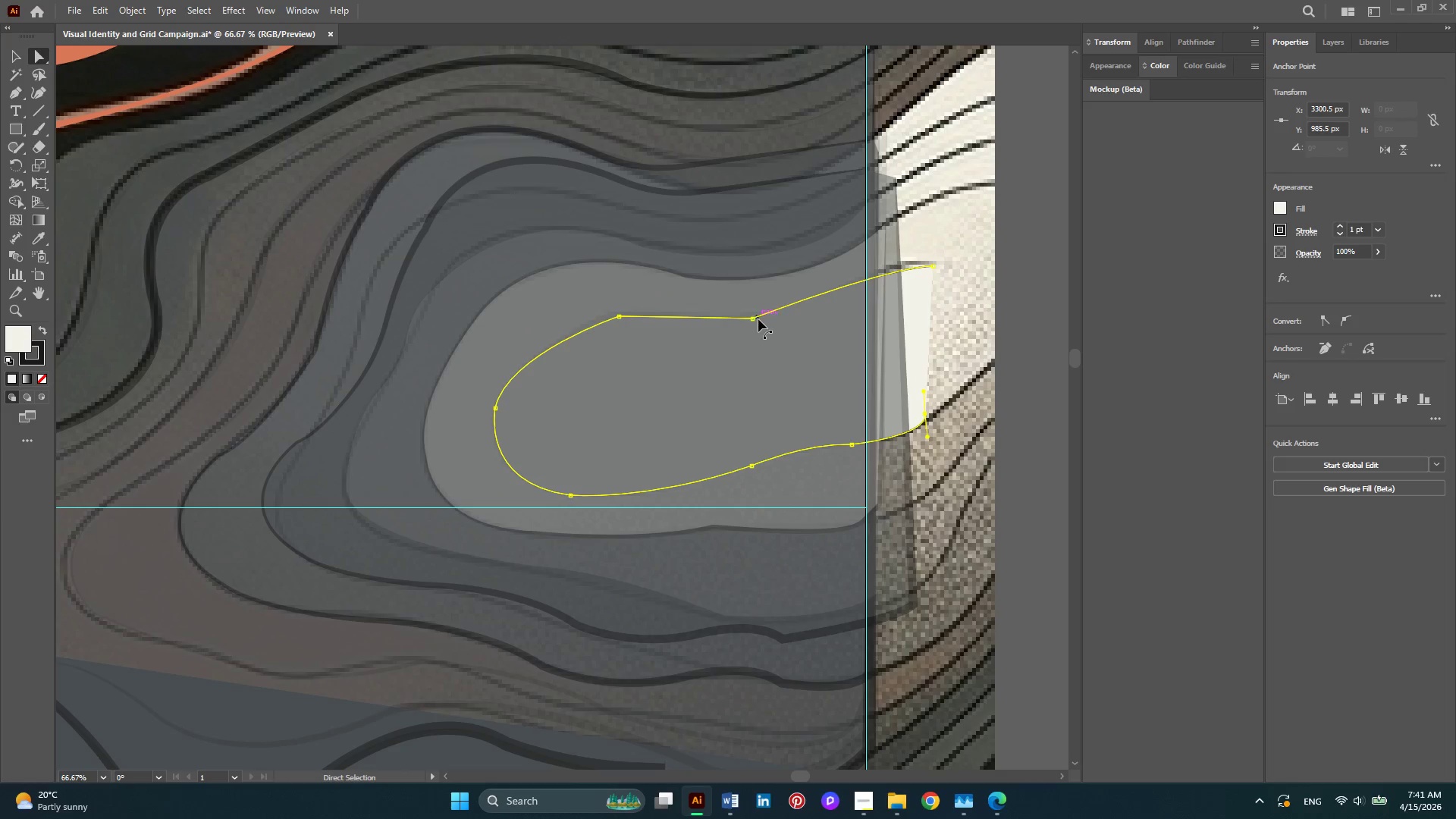 
left_click([754, 319])
 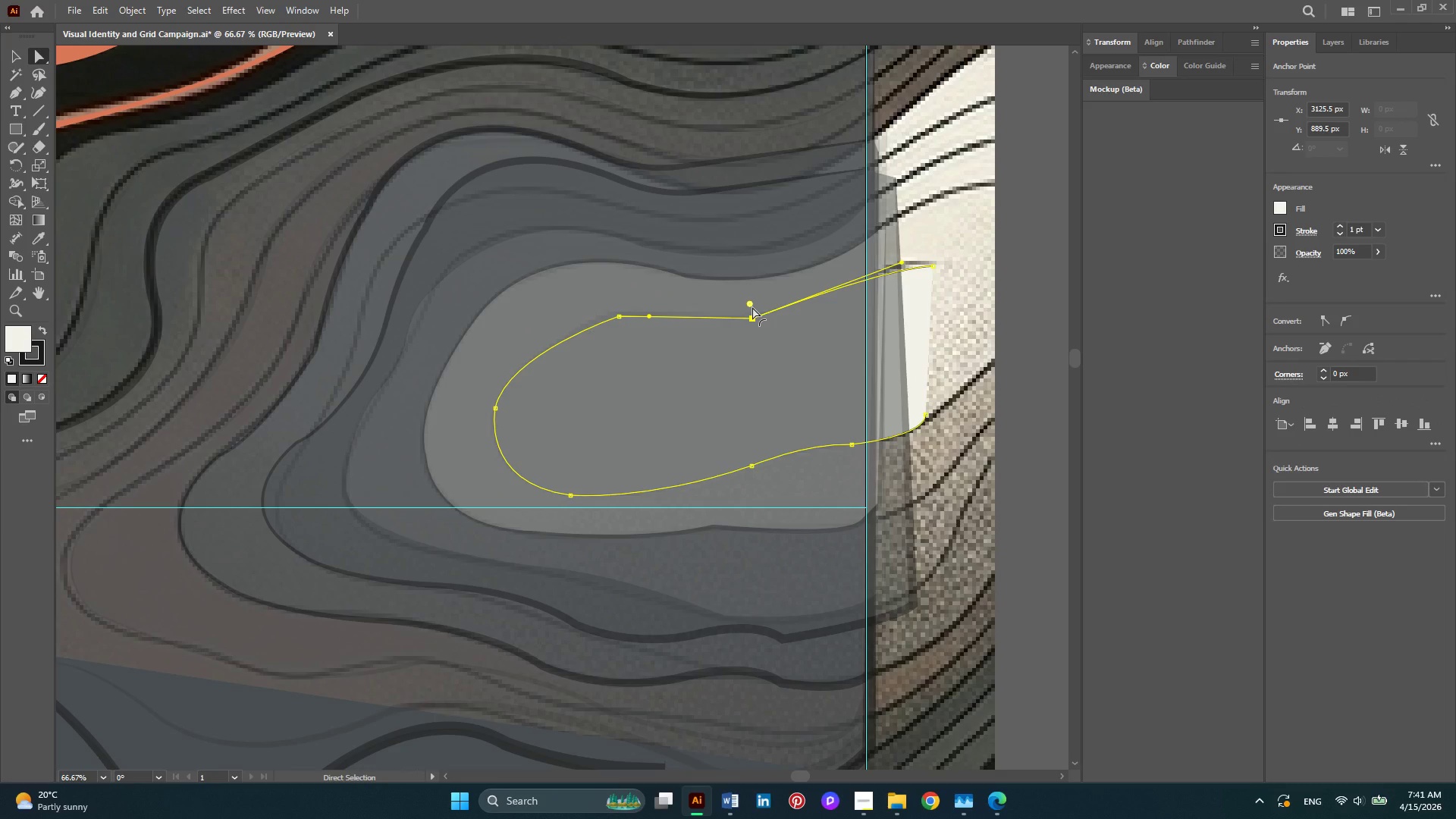 
left_click_drag(start_coordinate=[752, 306], to_coordinate=[740, 217])
 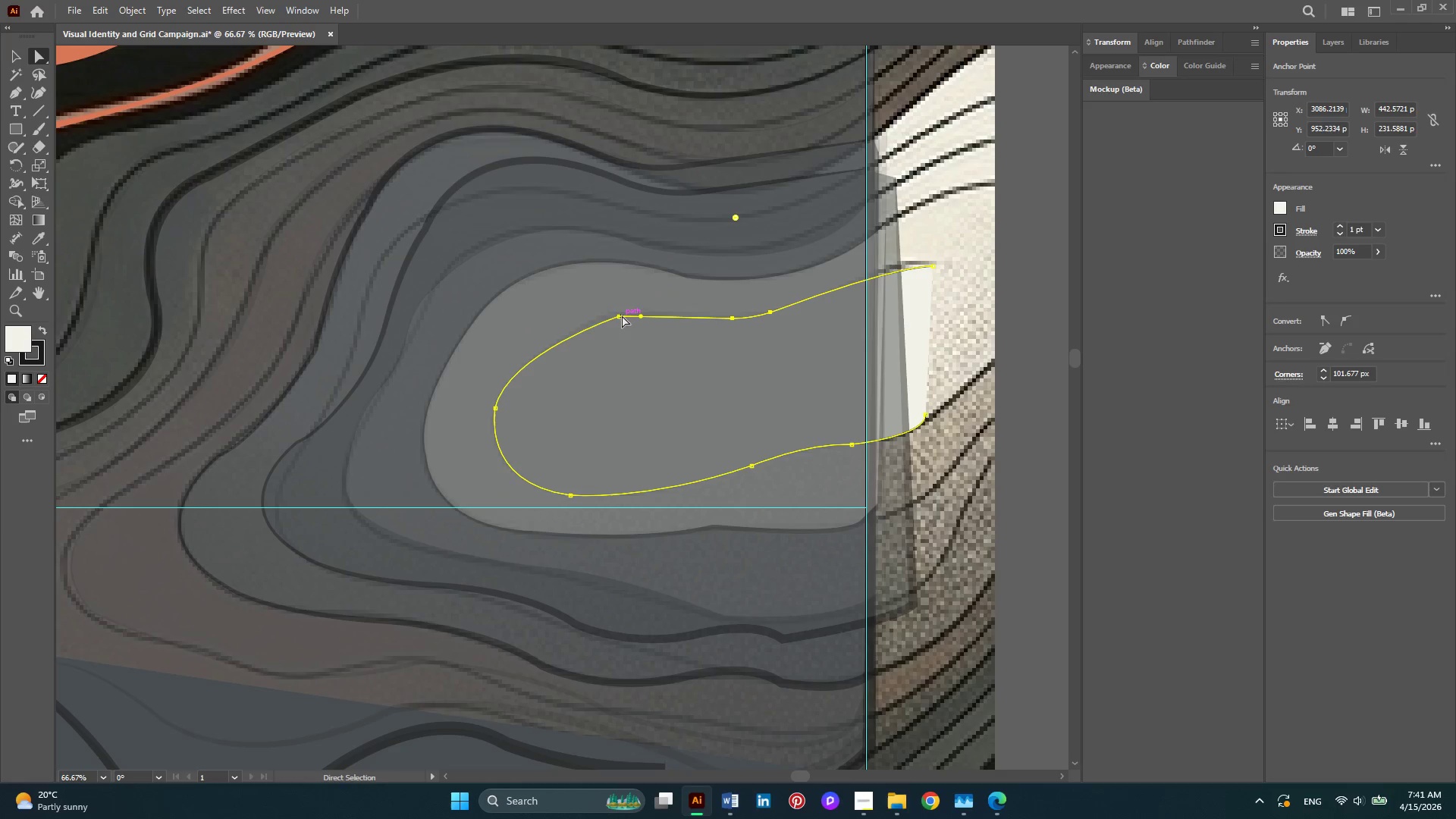 
left_click([617, 315])
 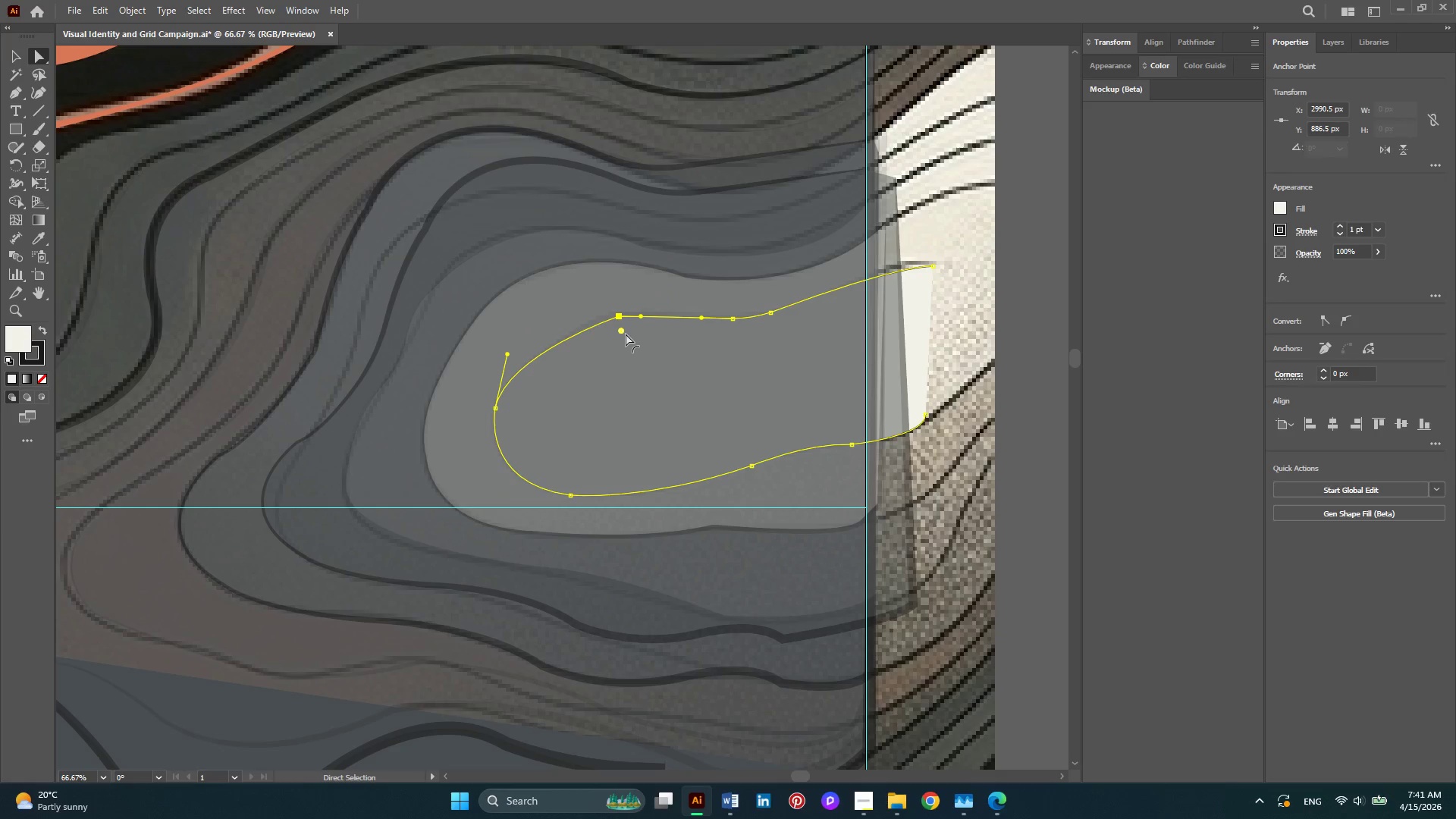 
left_click_drag(start_coordinate=[626, 334], to_coordinate=[691, 438])
 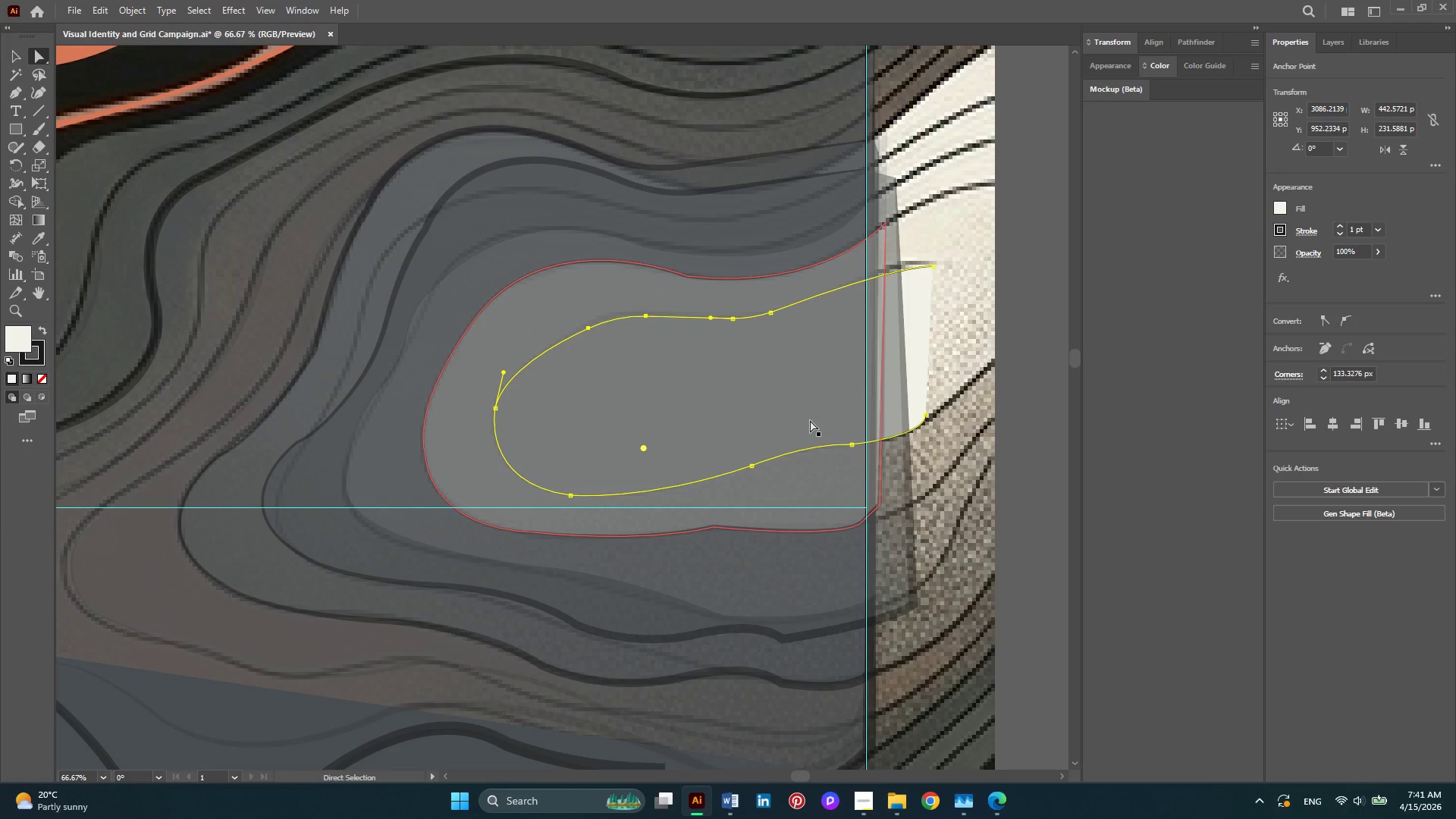 
key(Alt+AltLeft)
 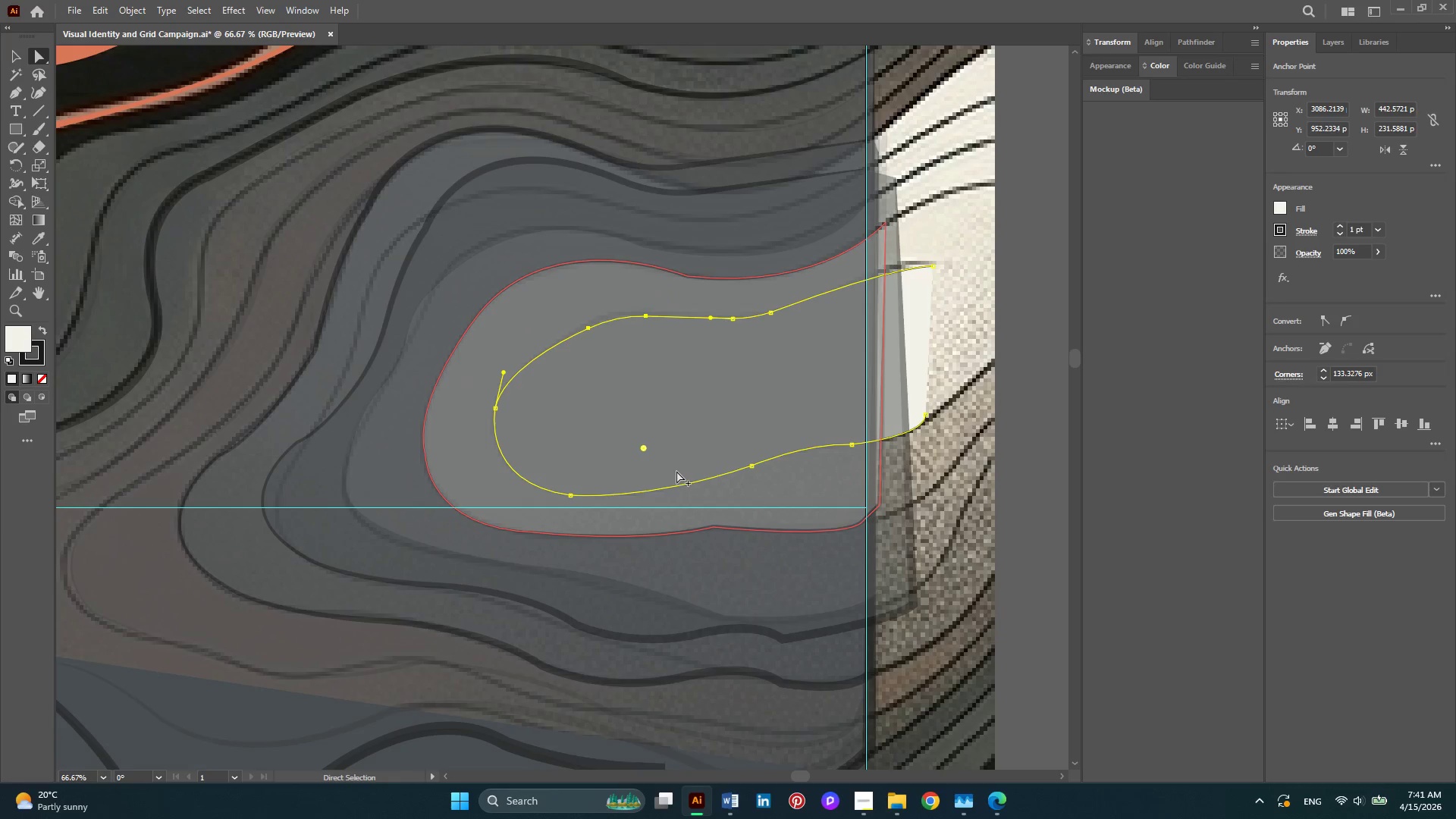 
scroll: coordinate [676, 471], scroll_direction: down, amount: 2.0
 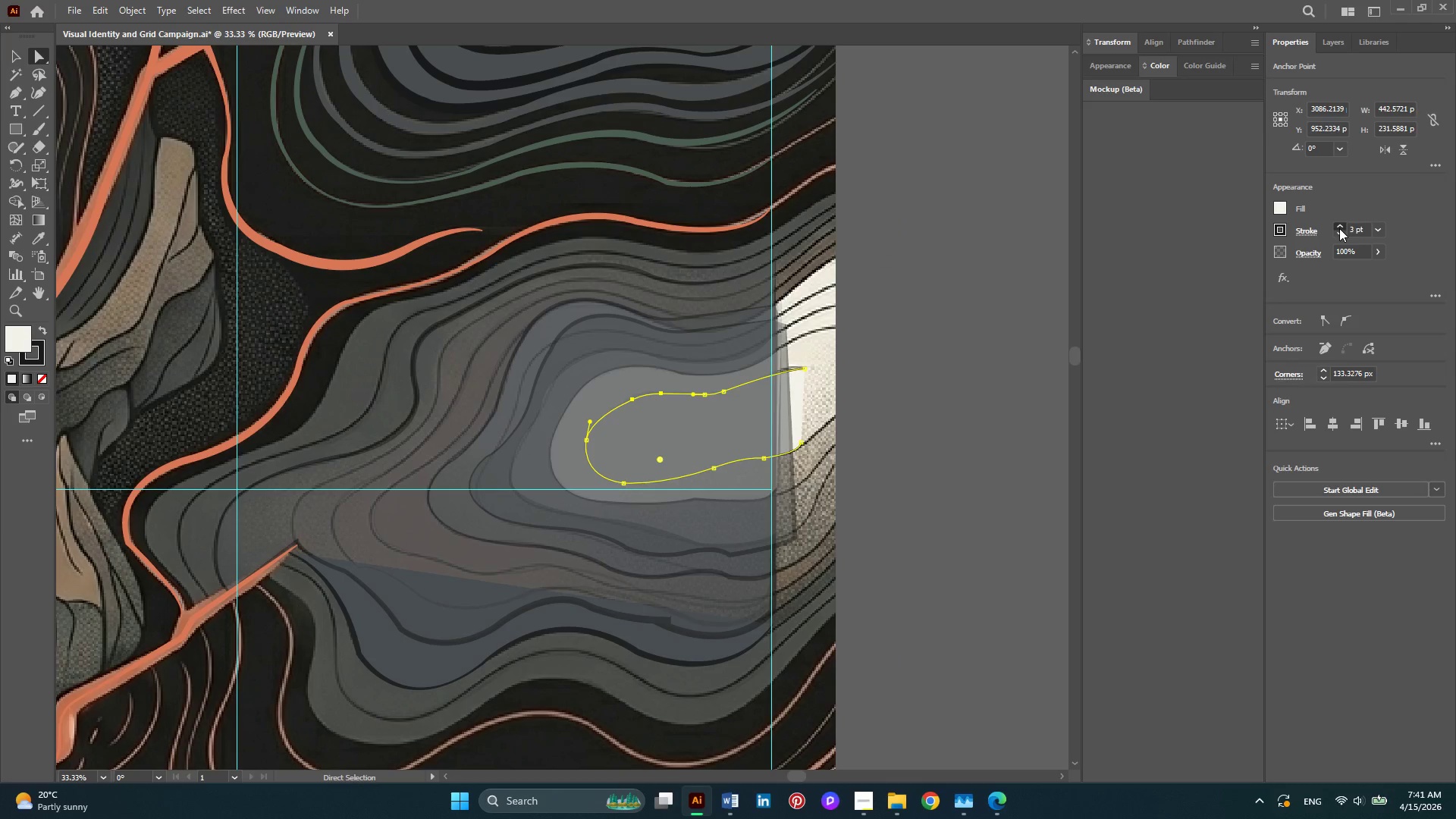 
triple_click([1339, 228])
 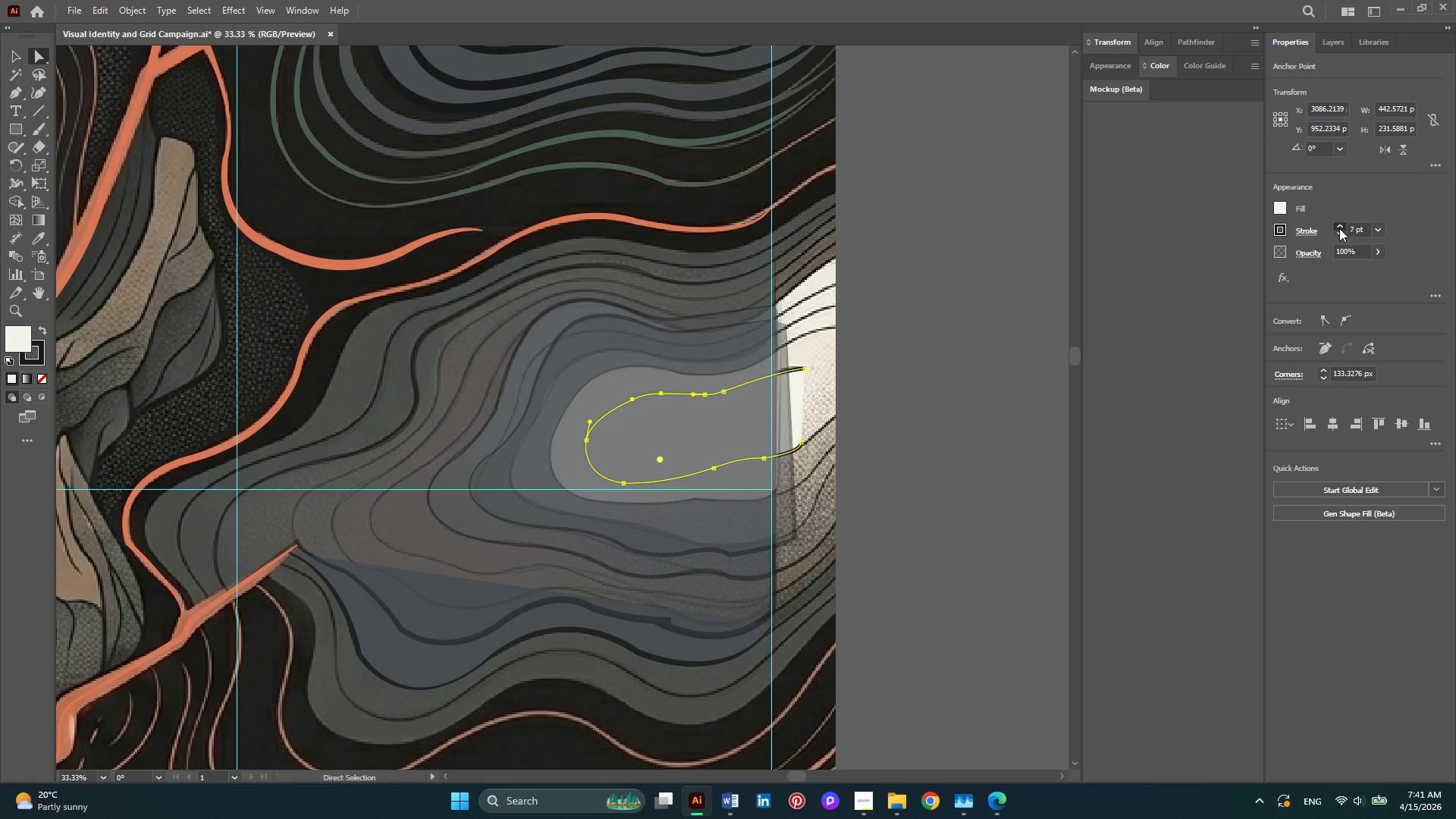 
triple_click([1339, 228])
 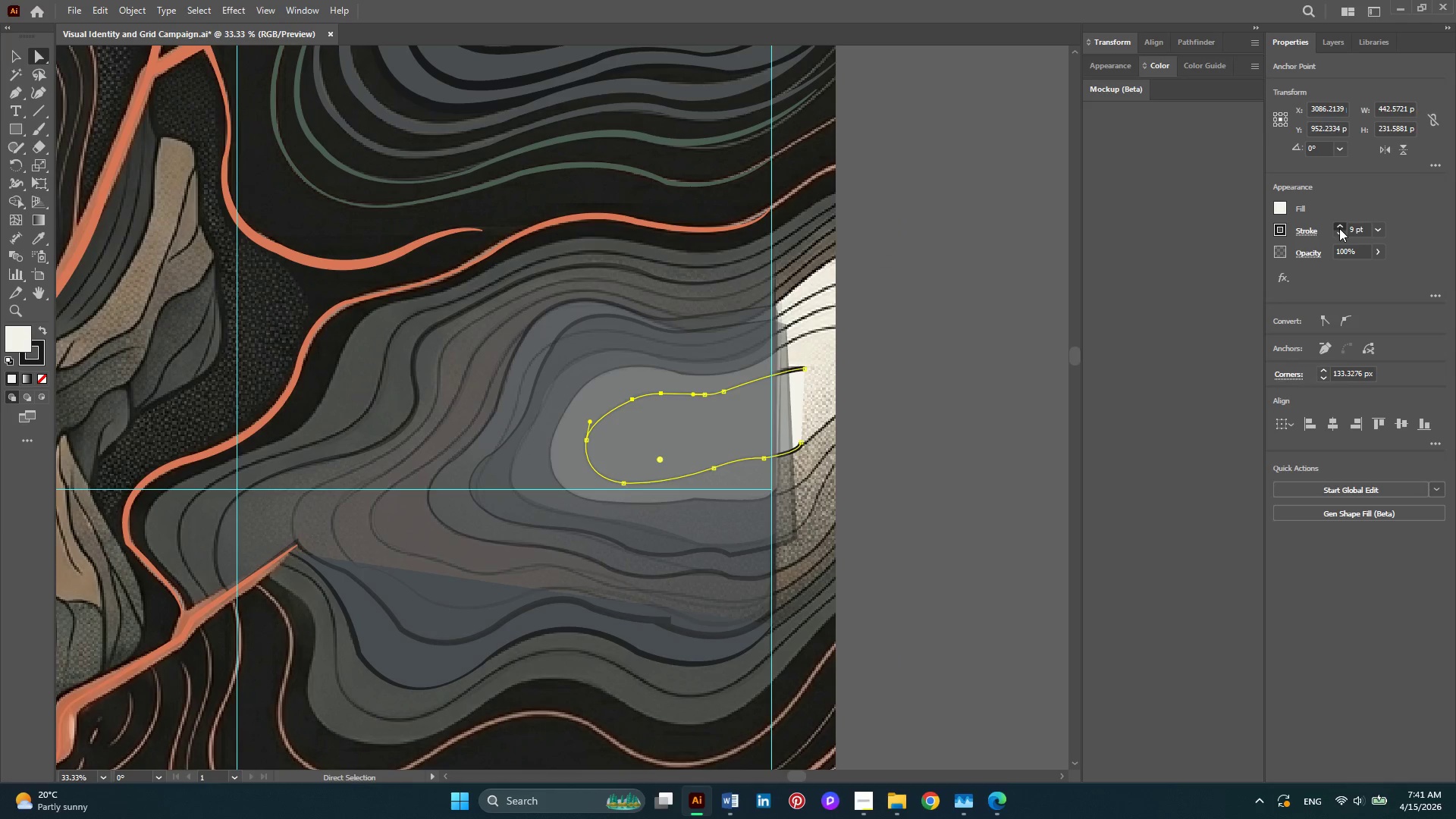 
triple_click([1339, 228])
 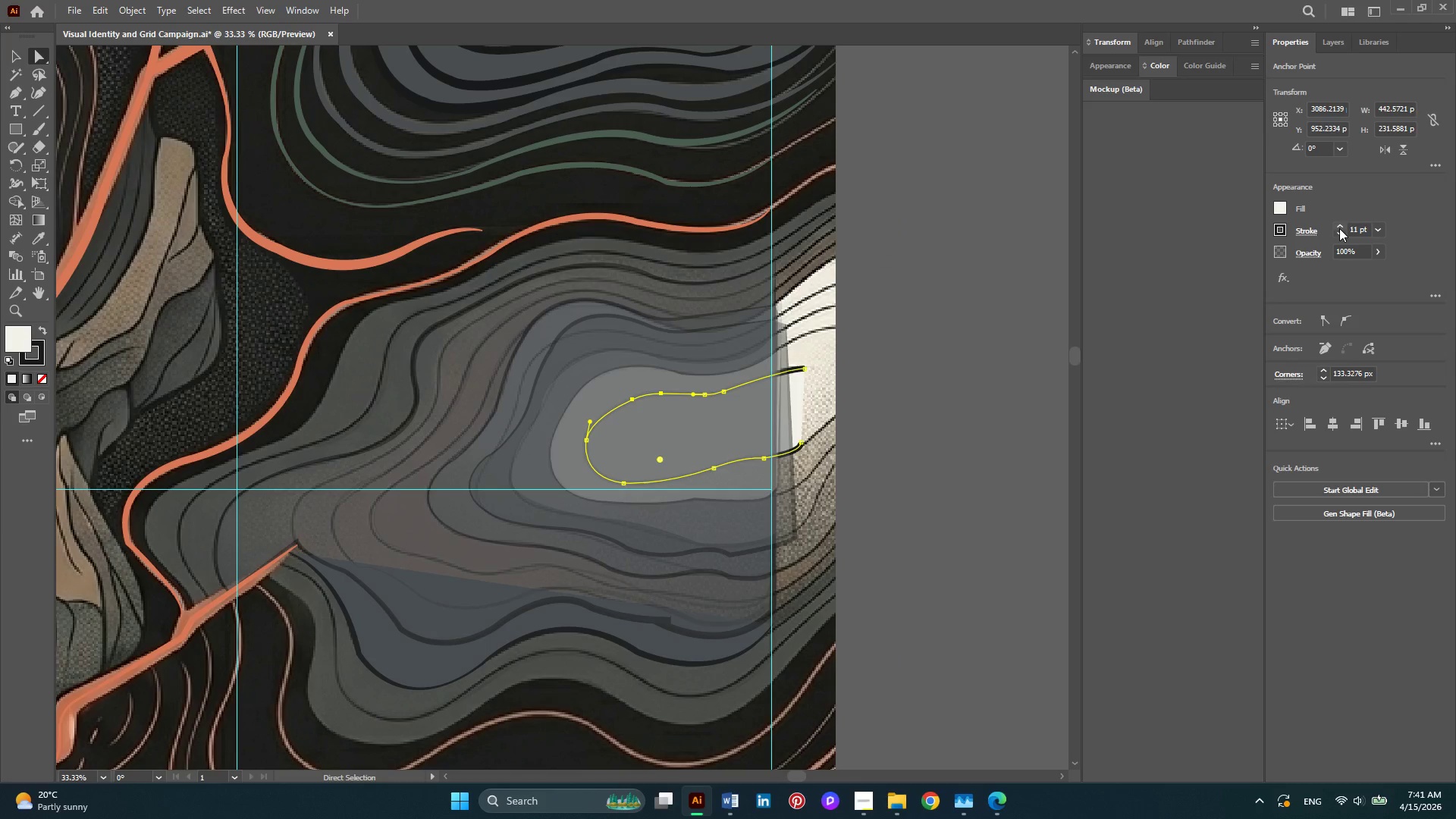 
left_click([1339, 228])
 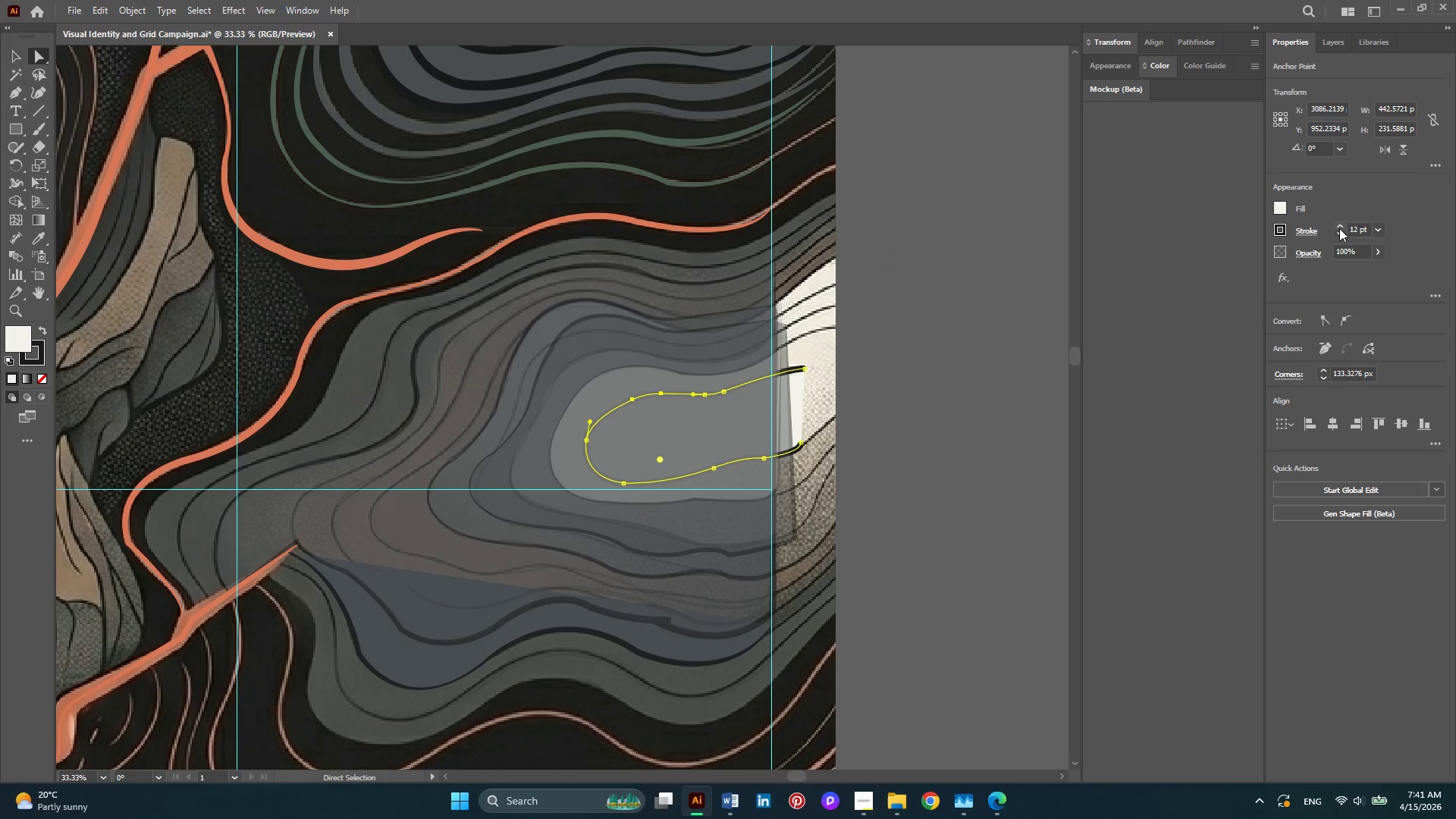 
left_click([1339, 228])
 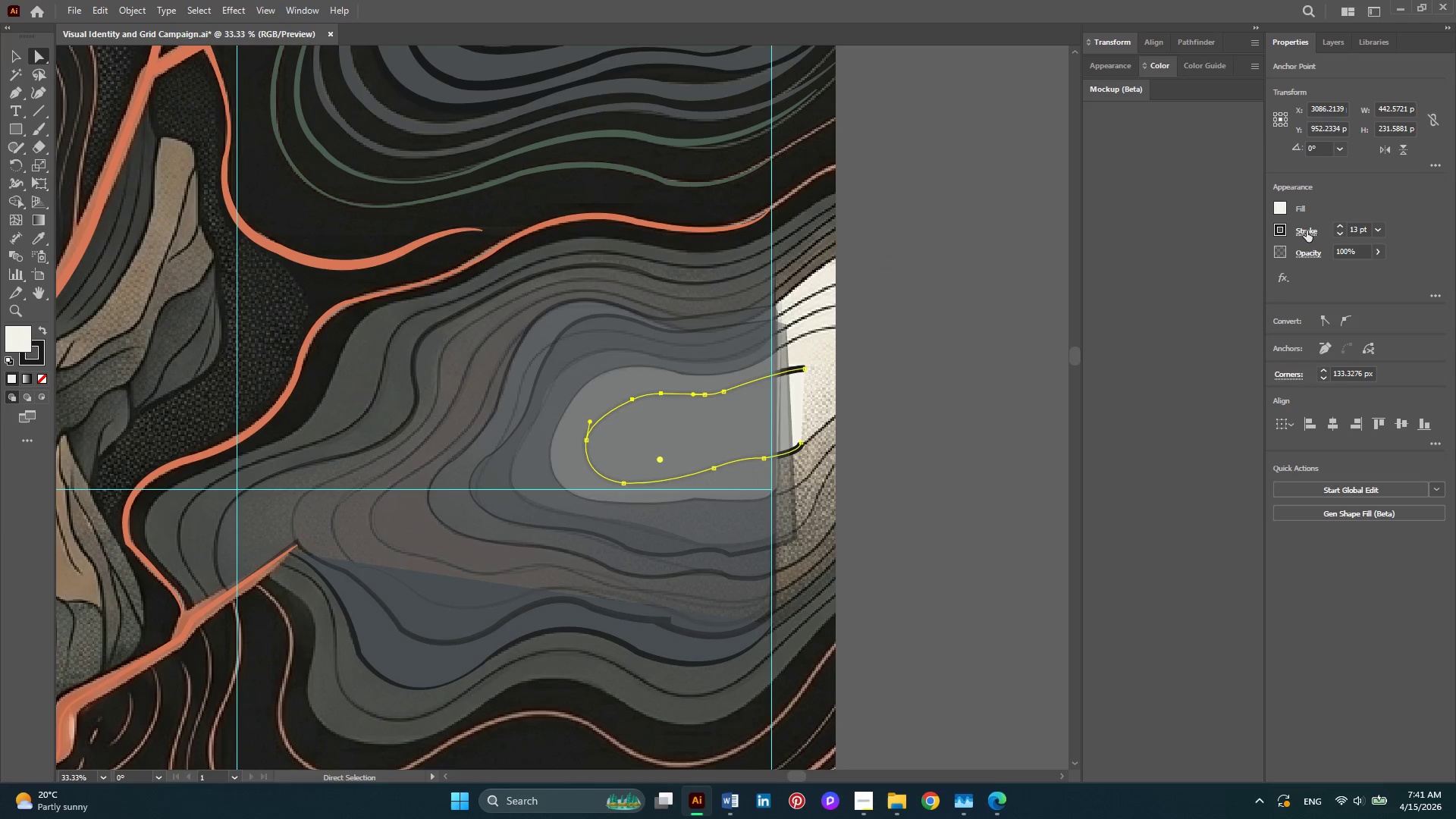 
left_click([1307, 231])
 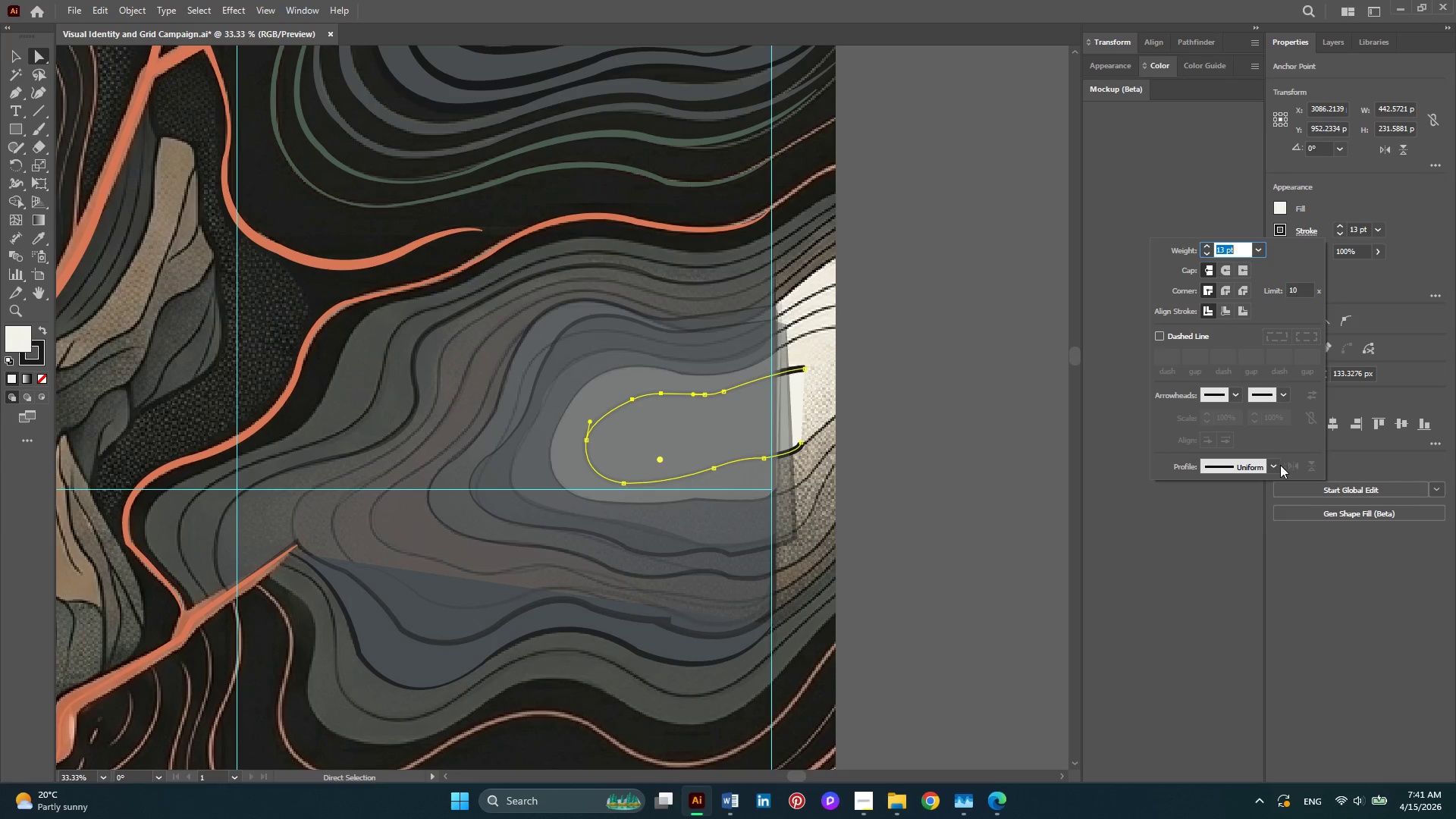 
left_click([1280, 465])
 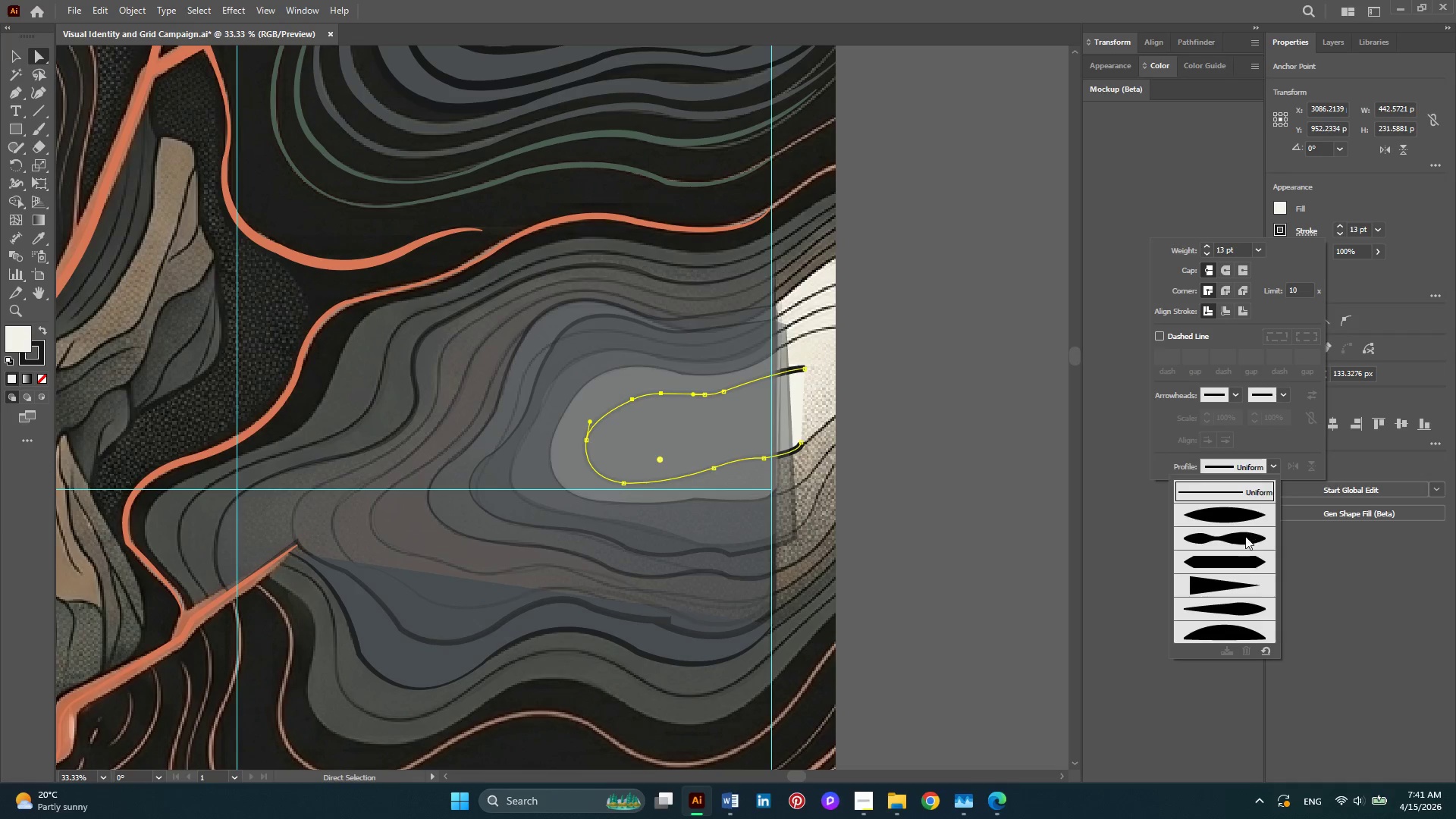 
left_click([1245, 537])
 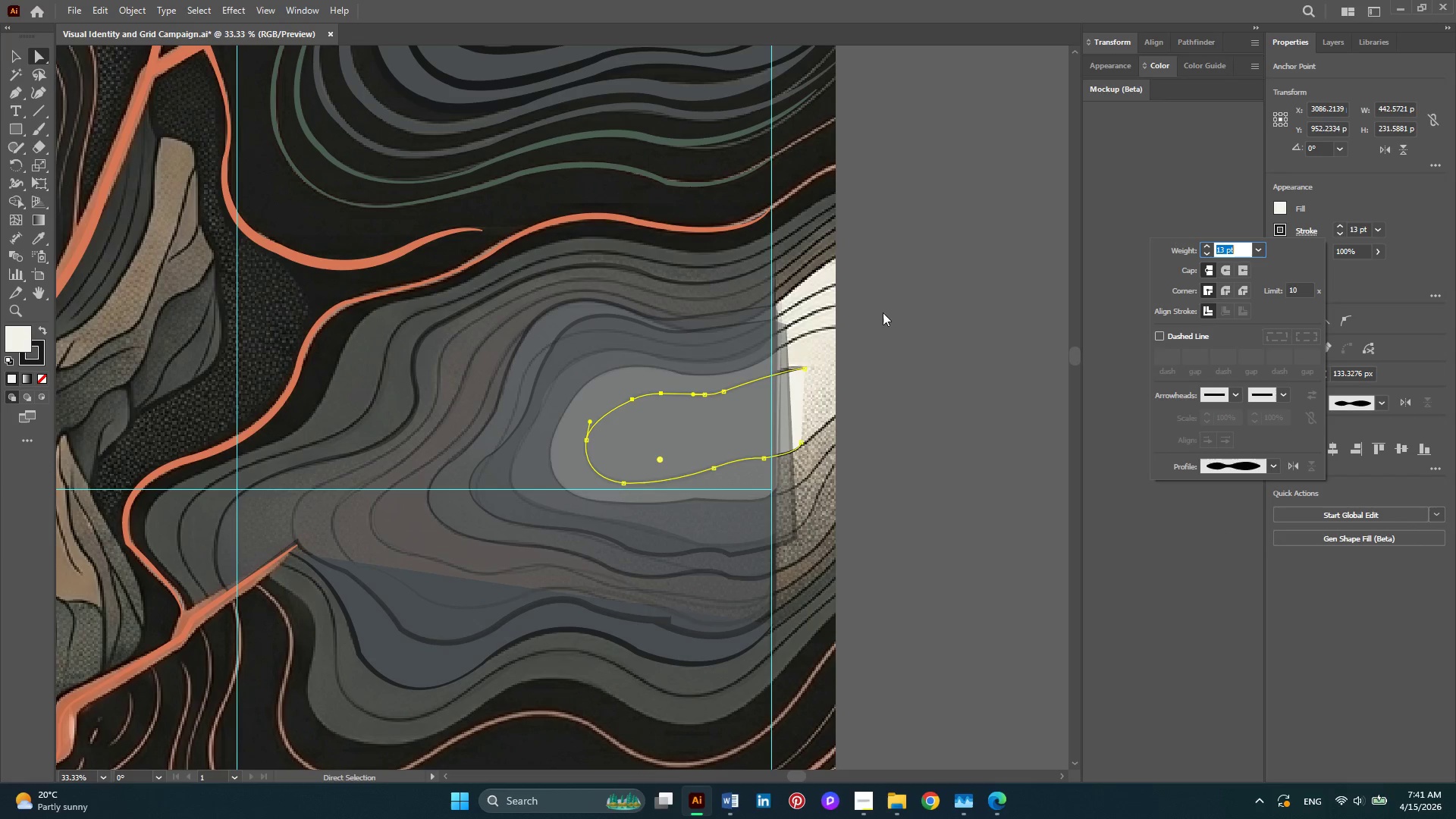 
left_click([888, 312])
 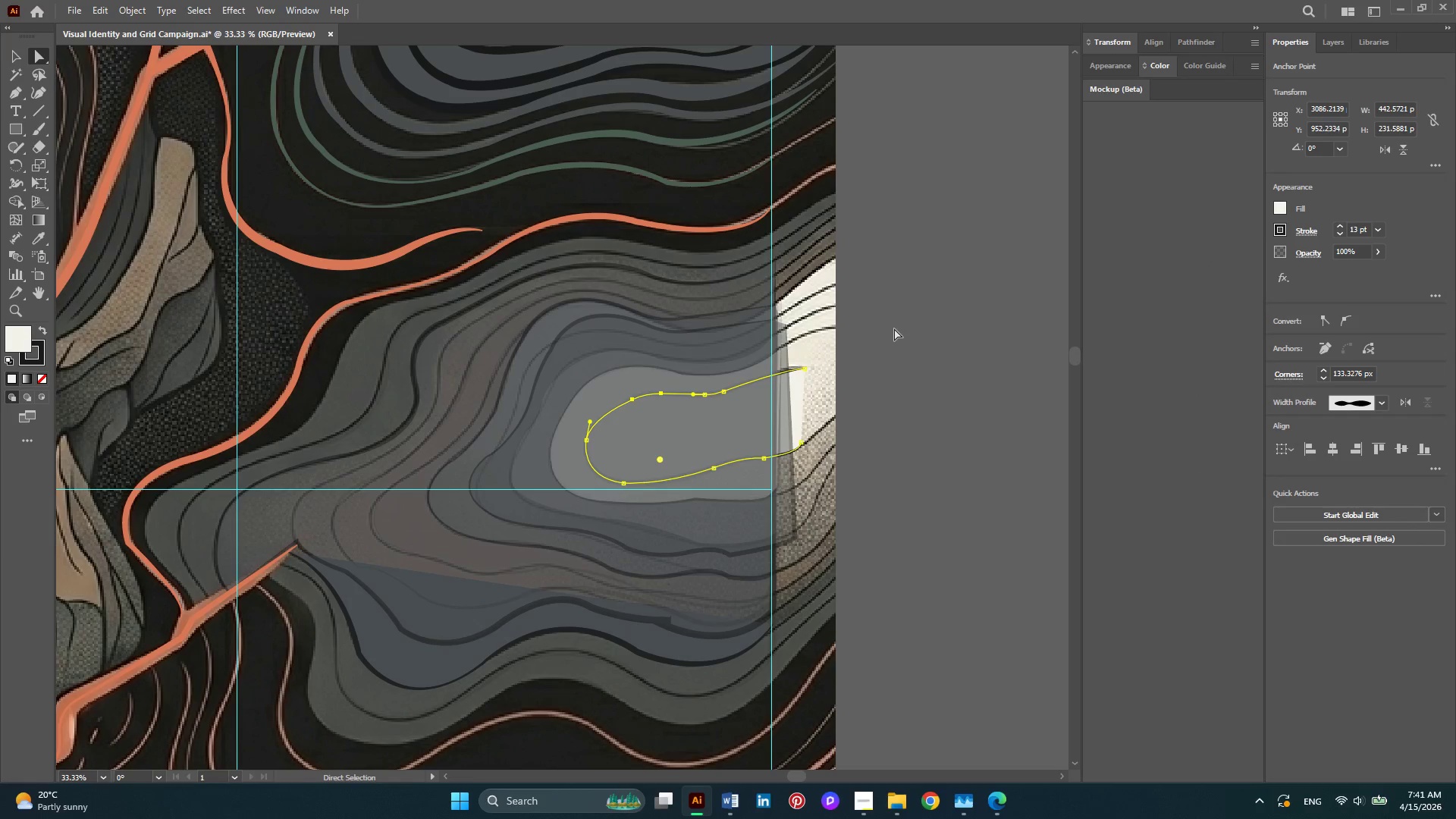 
left_click([894, 328])
 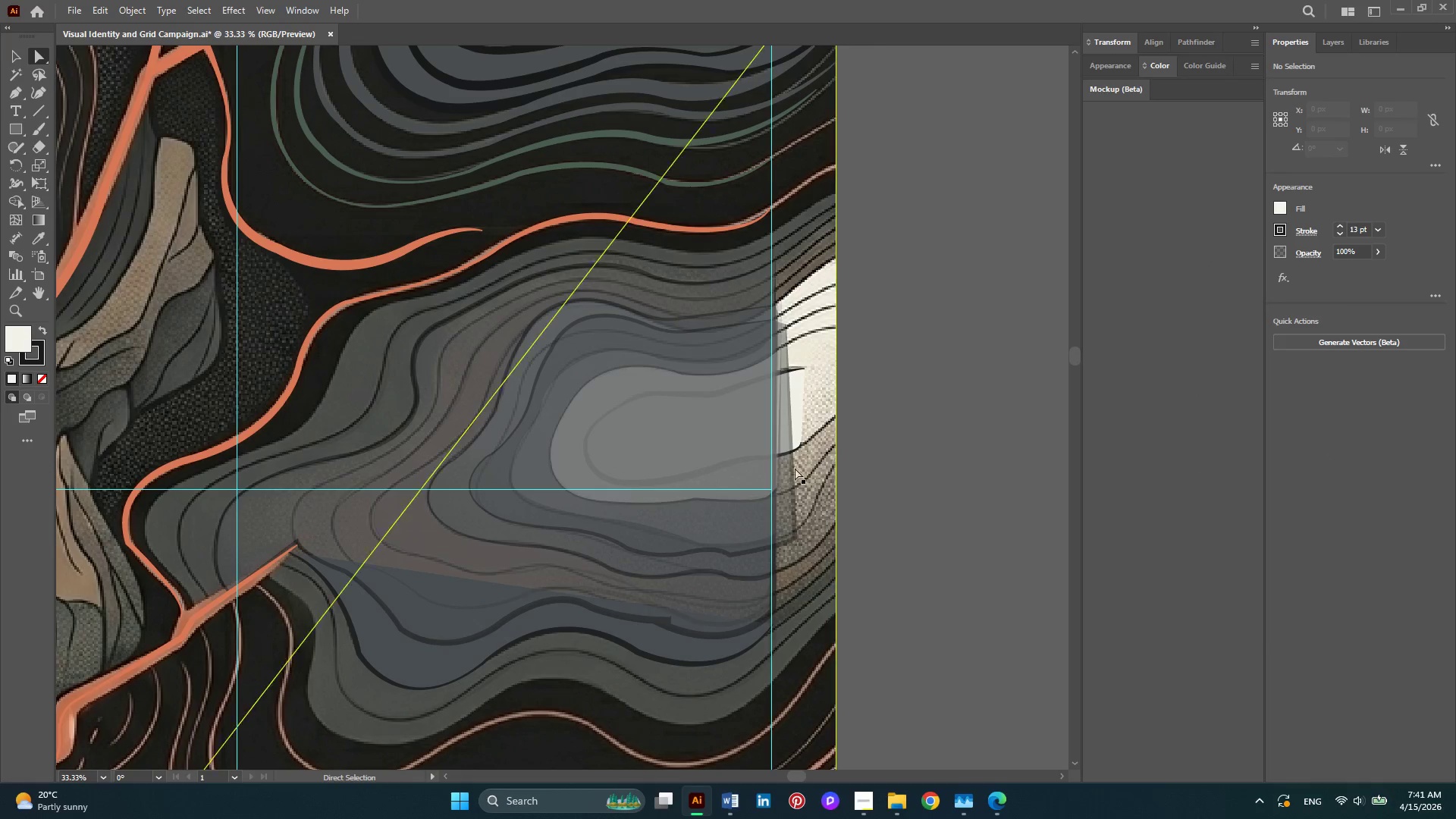 
key(Alt+AltLeft)
 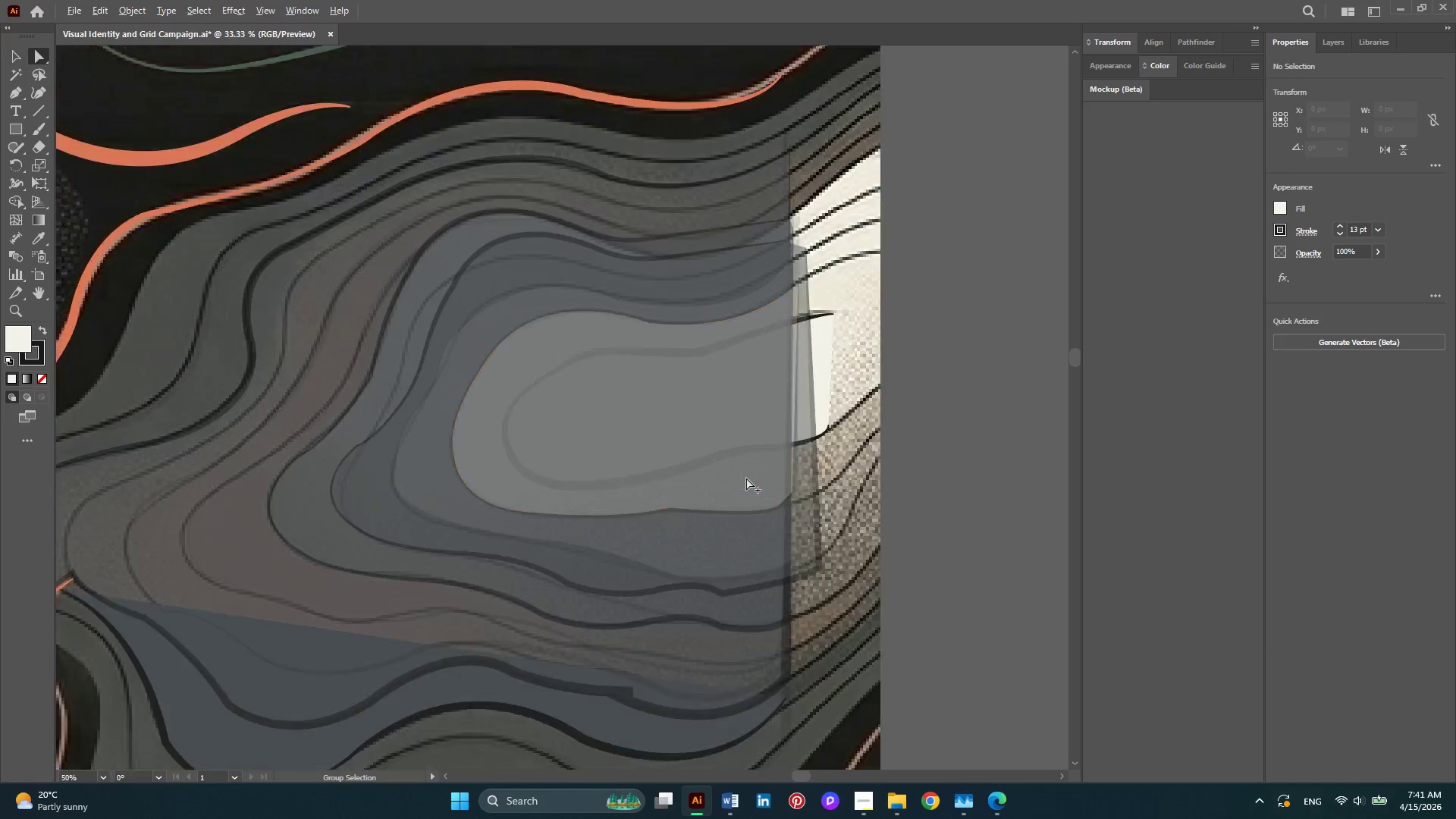 
scroll: coordinate [746, 478], scroll_direction: up, amount: 1.0
 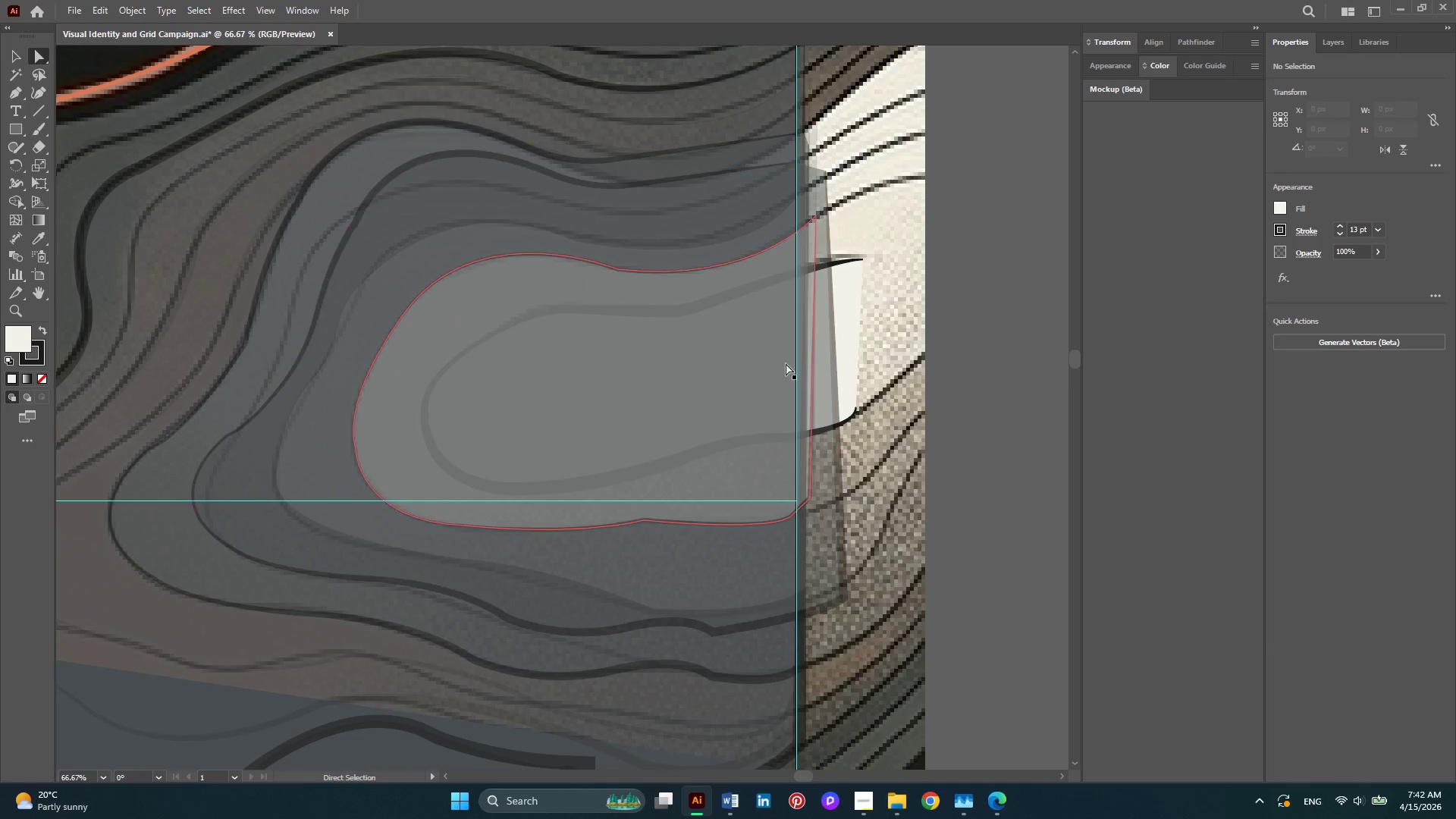 
key(Alt+AltLeft)
 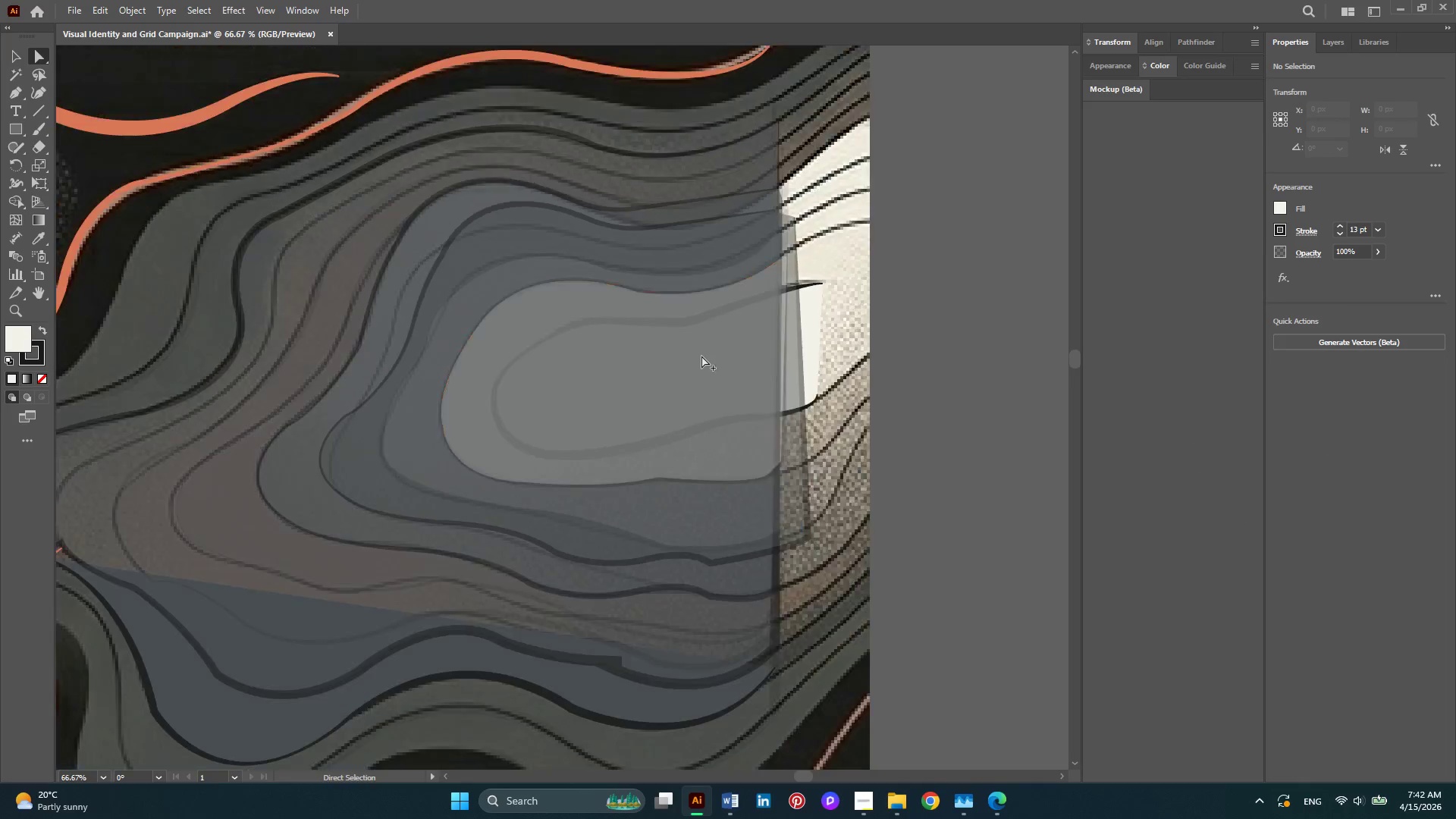 
key(Alt+AltLeft)
 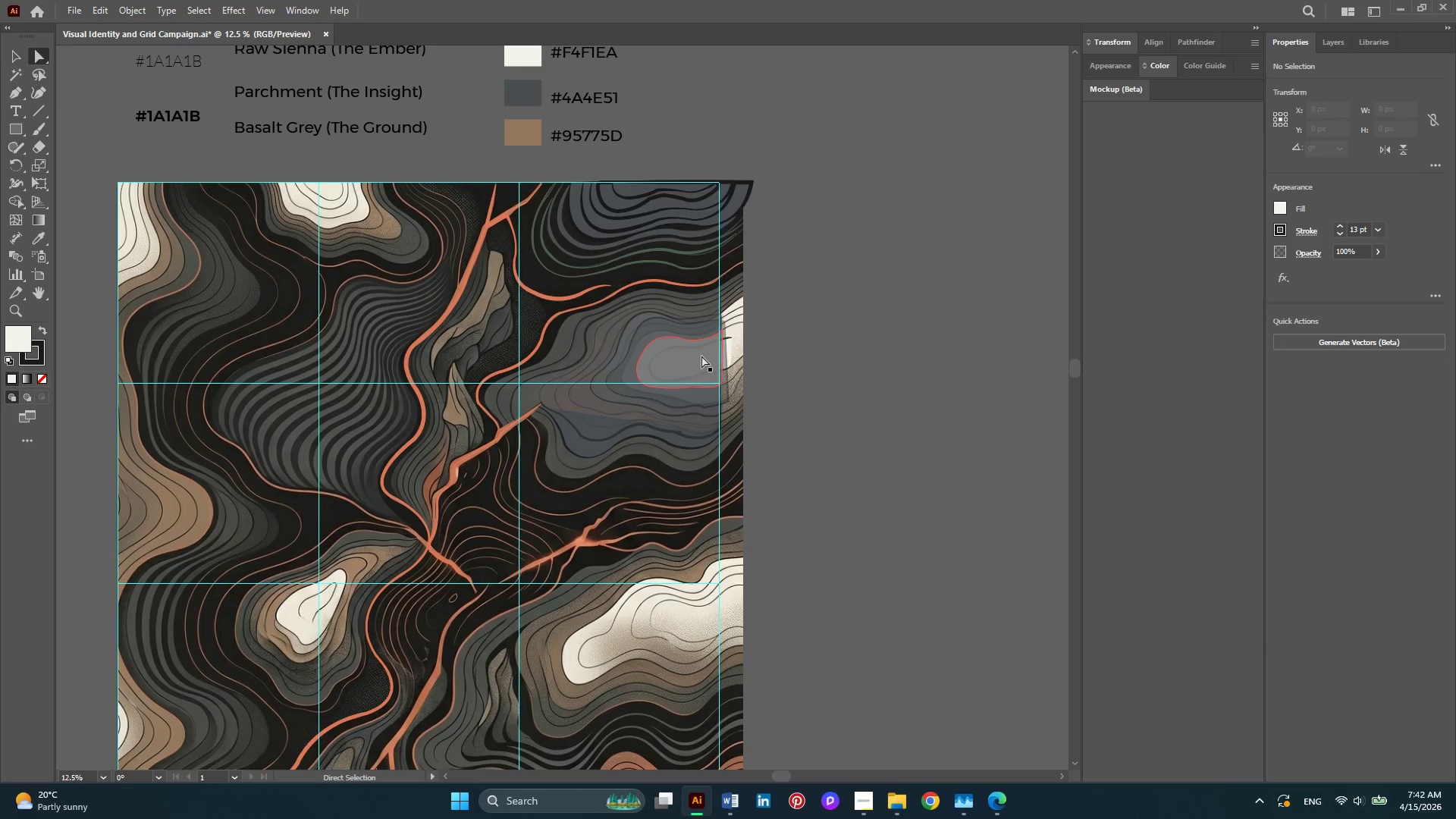 
scroll: coordinate [701, 356], scroll_direction: down, amount: 5.0
 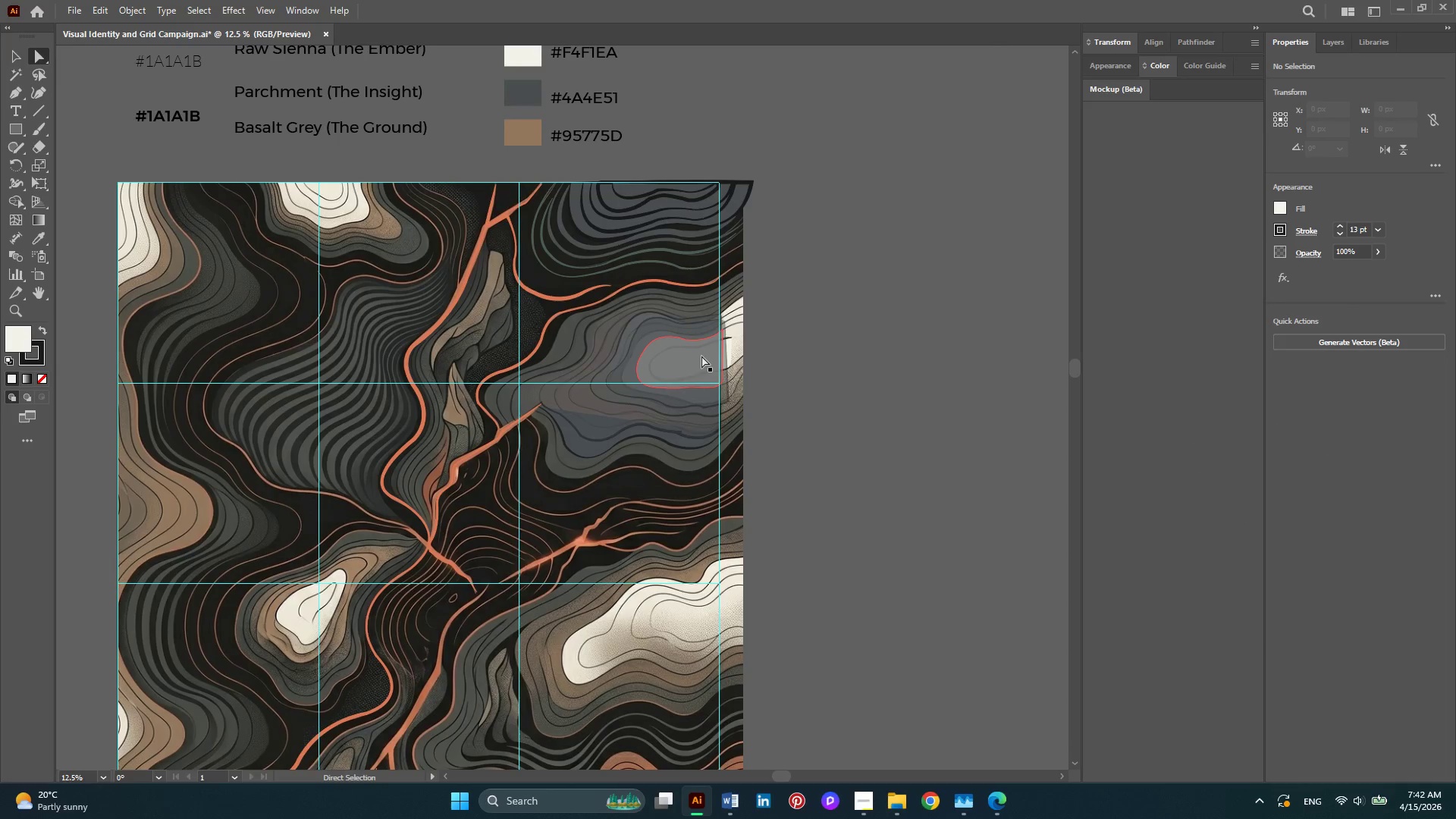 
key(Alt+AltLeft)
 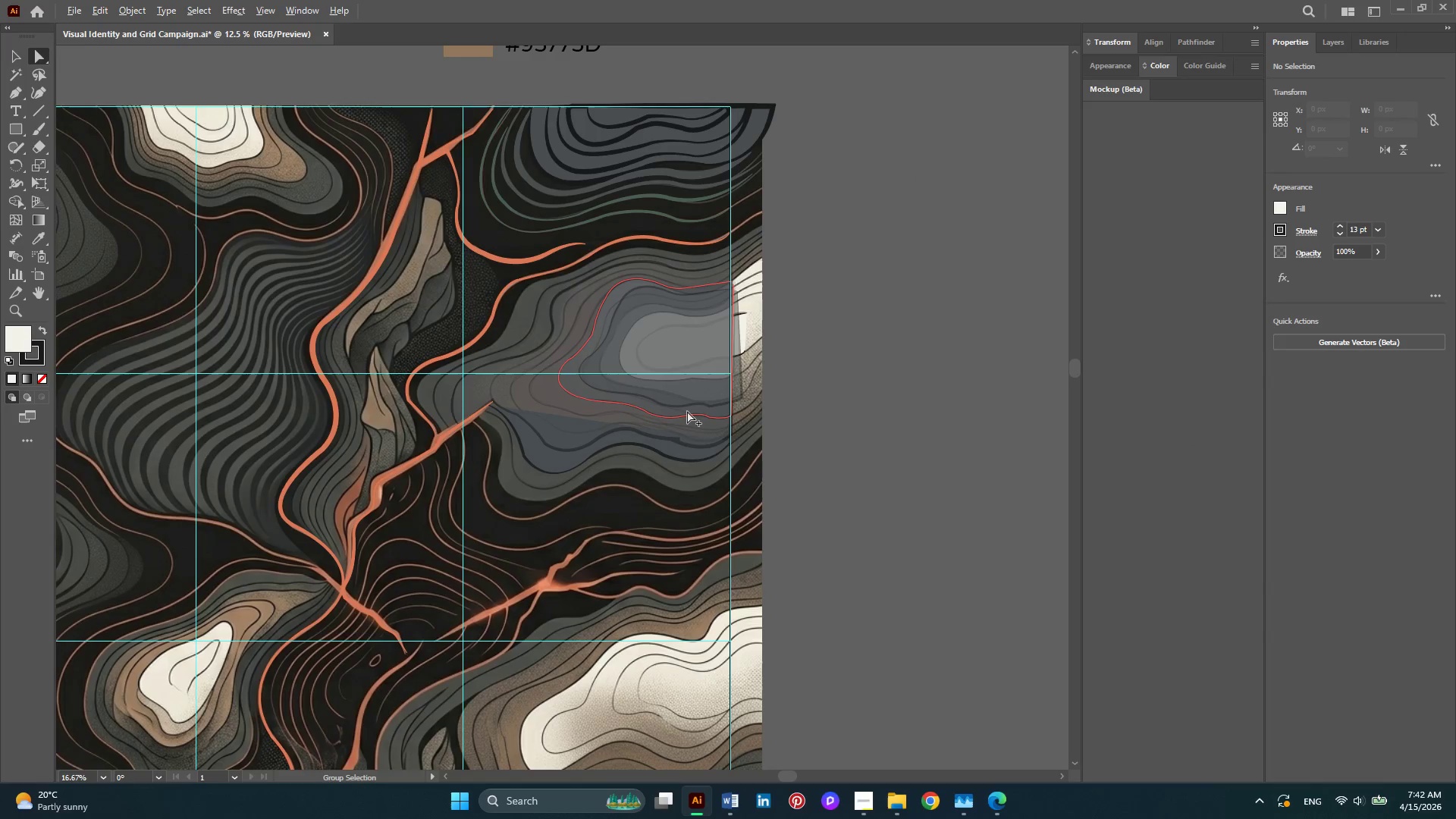 
scroll: coordinate [687, 411], scroll_direction: up, amount: 1.0
 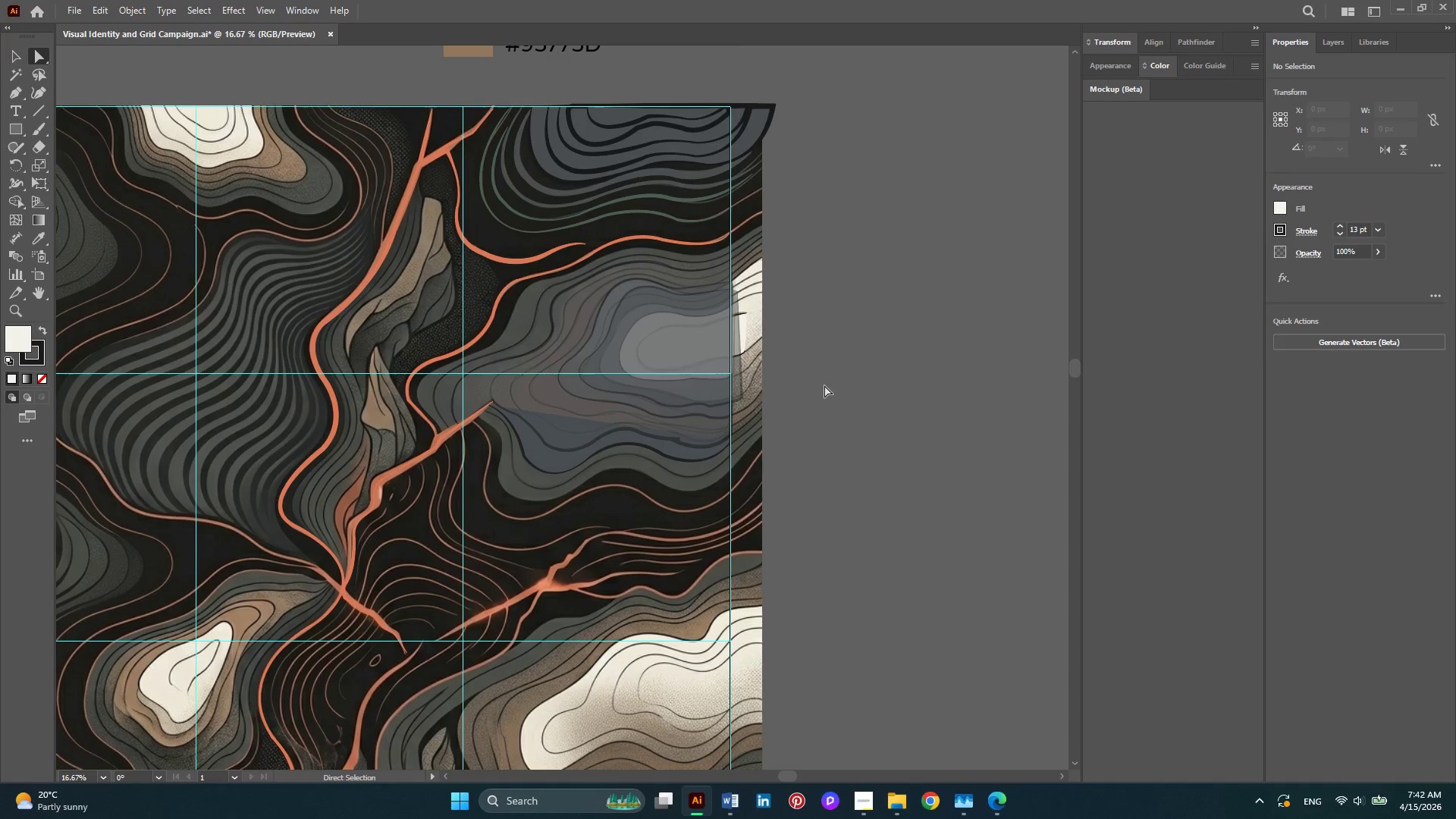 
key(Alt+AltLeft)
 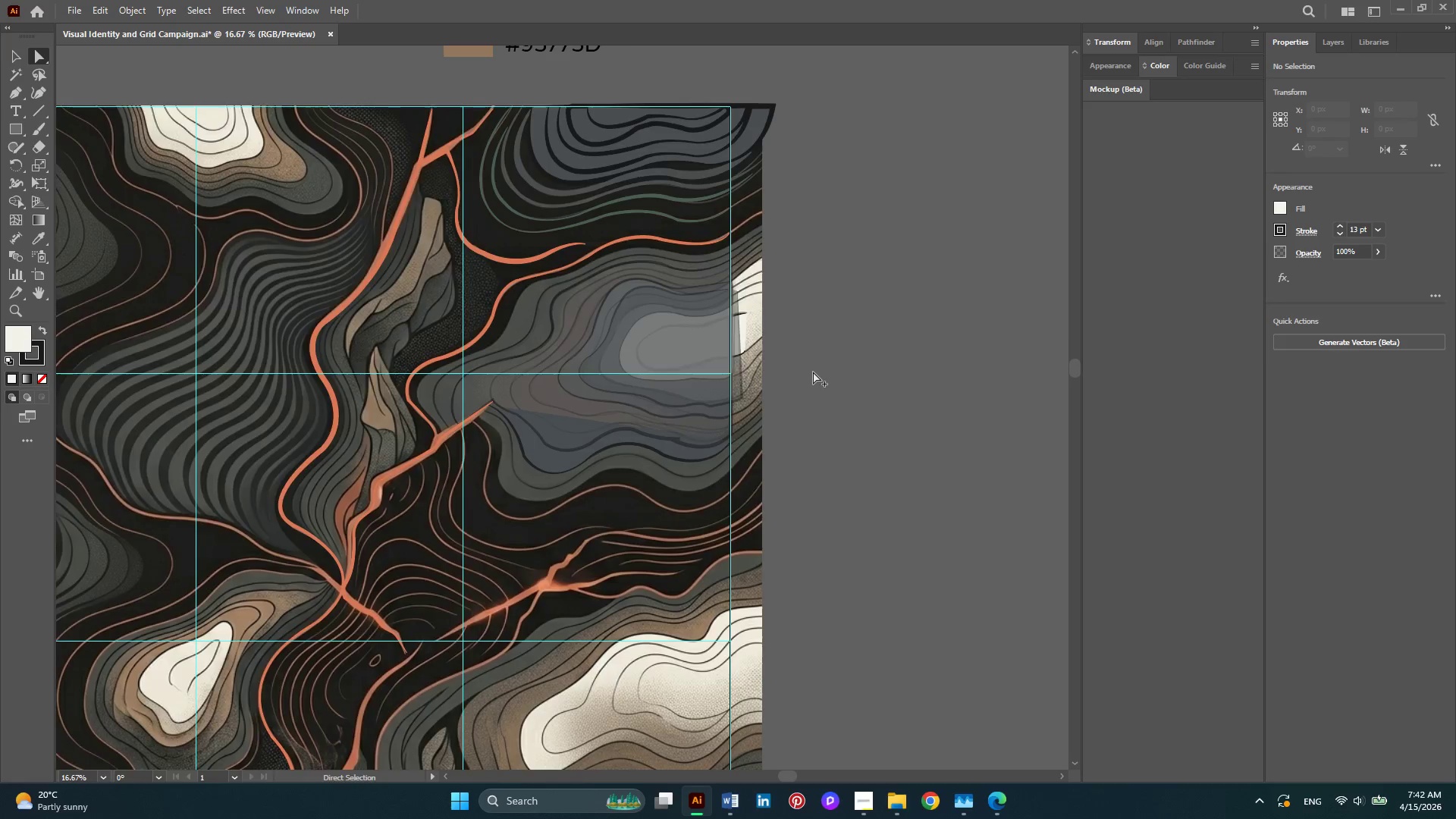 
scroll: coordinate [813, 372], scroll_direction: down, amount: 1.0
 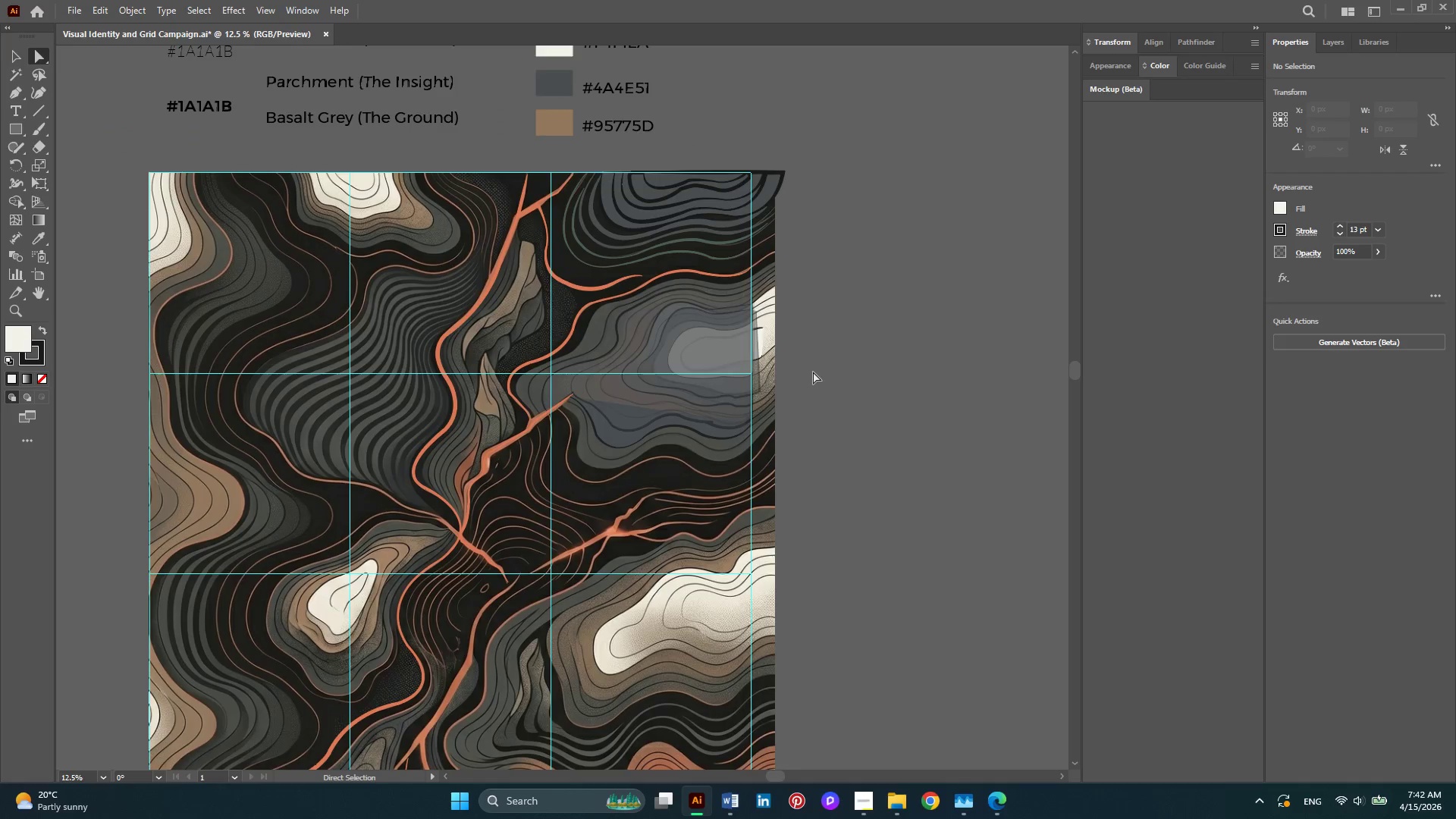 
key(Alt+AltLeft)
 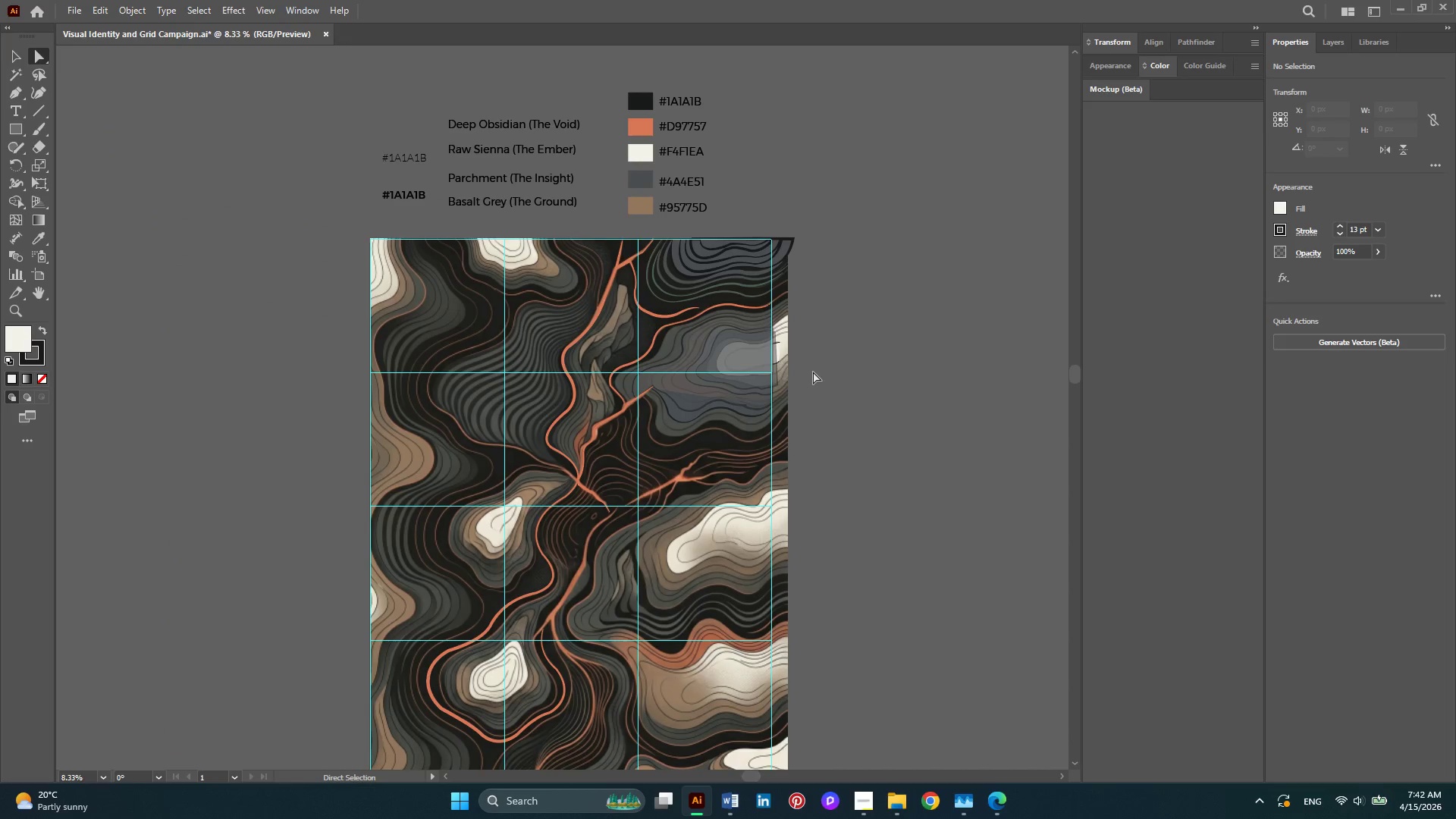 
scroll: coordinate [813, 372], scroll_direction: down, amount: 3.0
 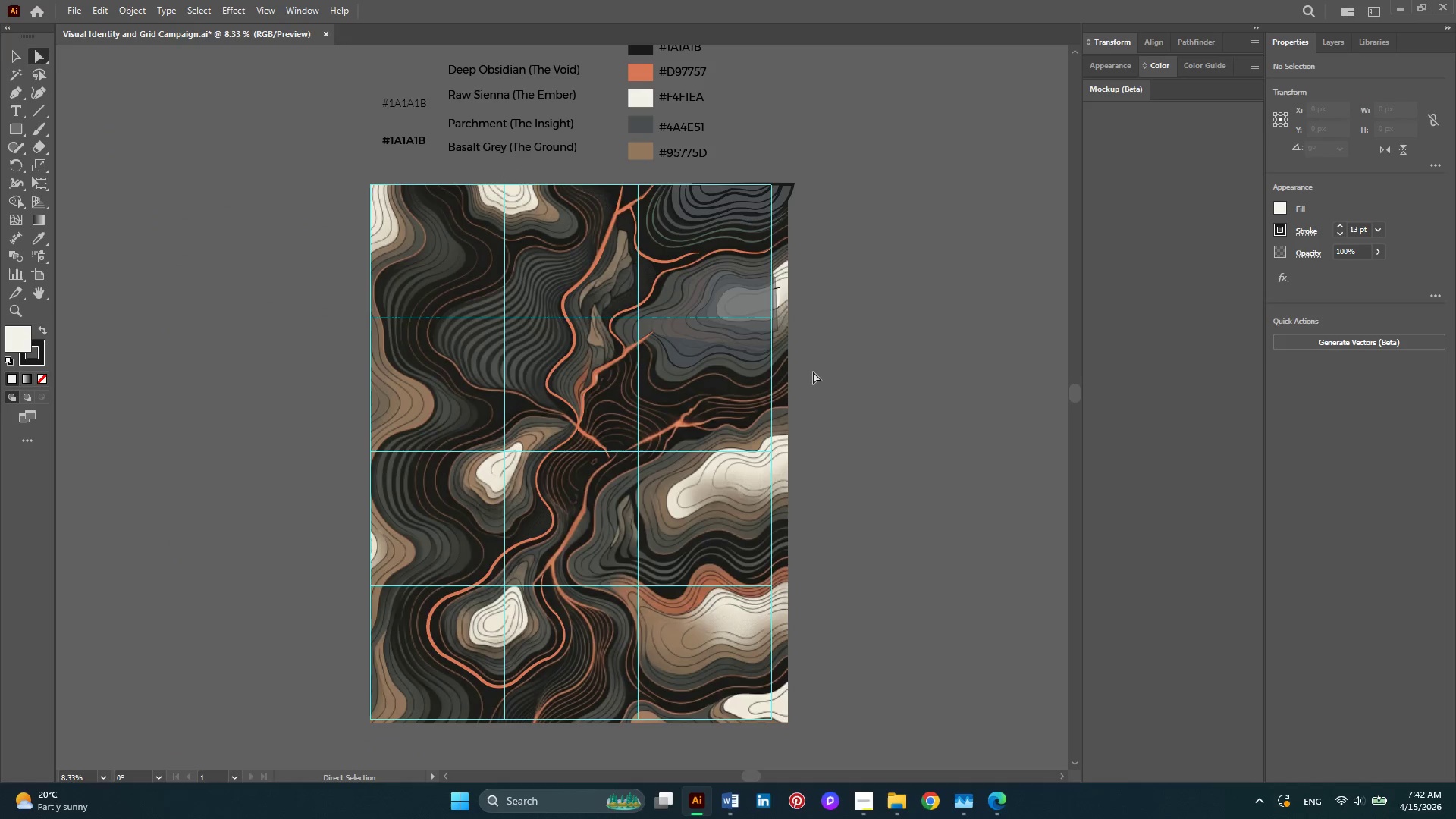 
hold_key(key=AltLeft, duration=0.39)
scroll: coordinate [795, 370], scroll_direction: up, amount: 2.0
 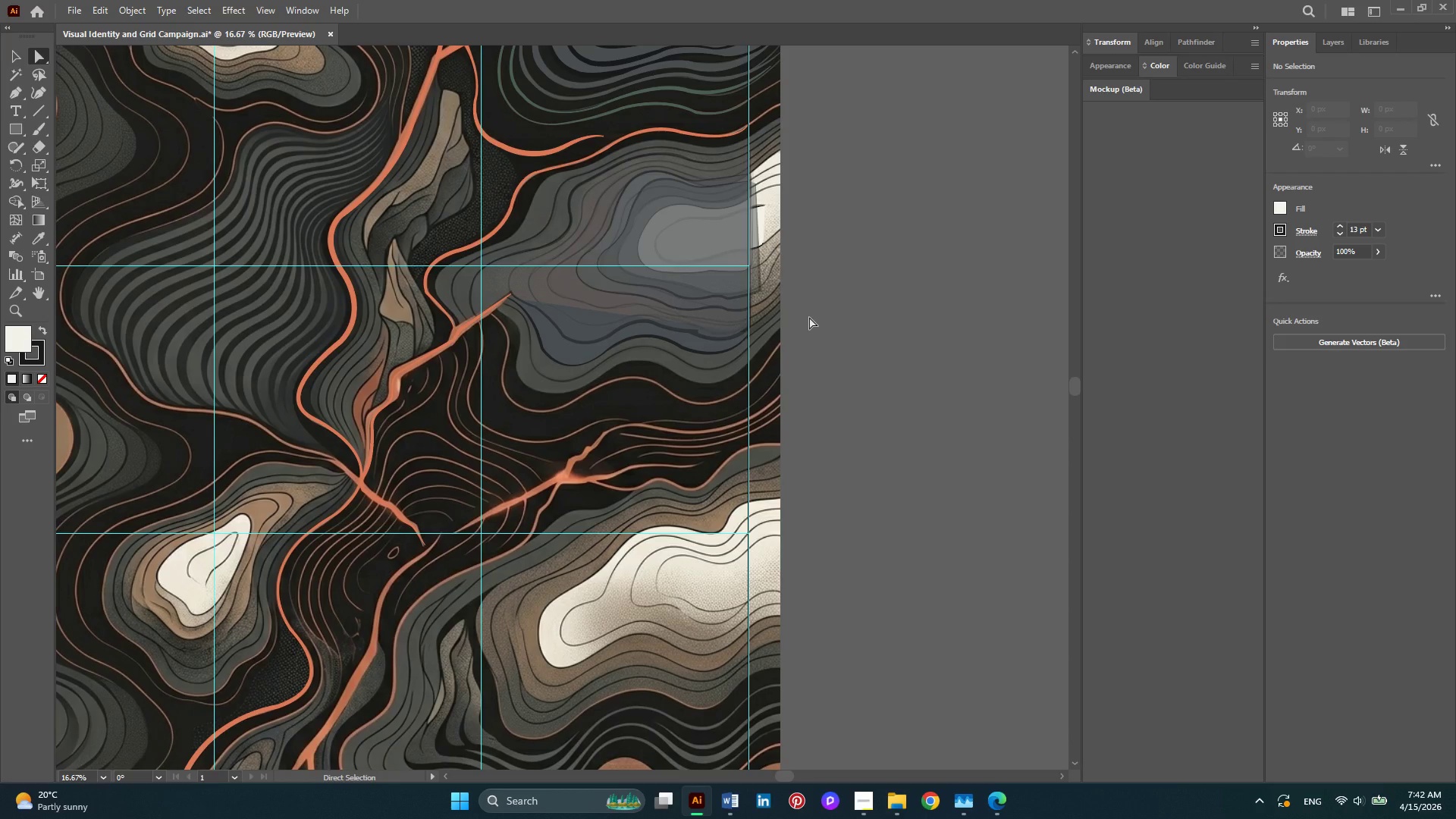 
scroll: coordinate [809, 317], scroll_direction: down, amount: 4.0
 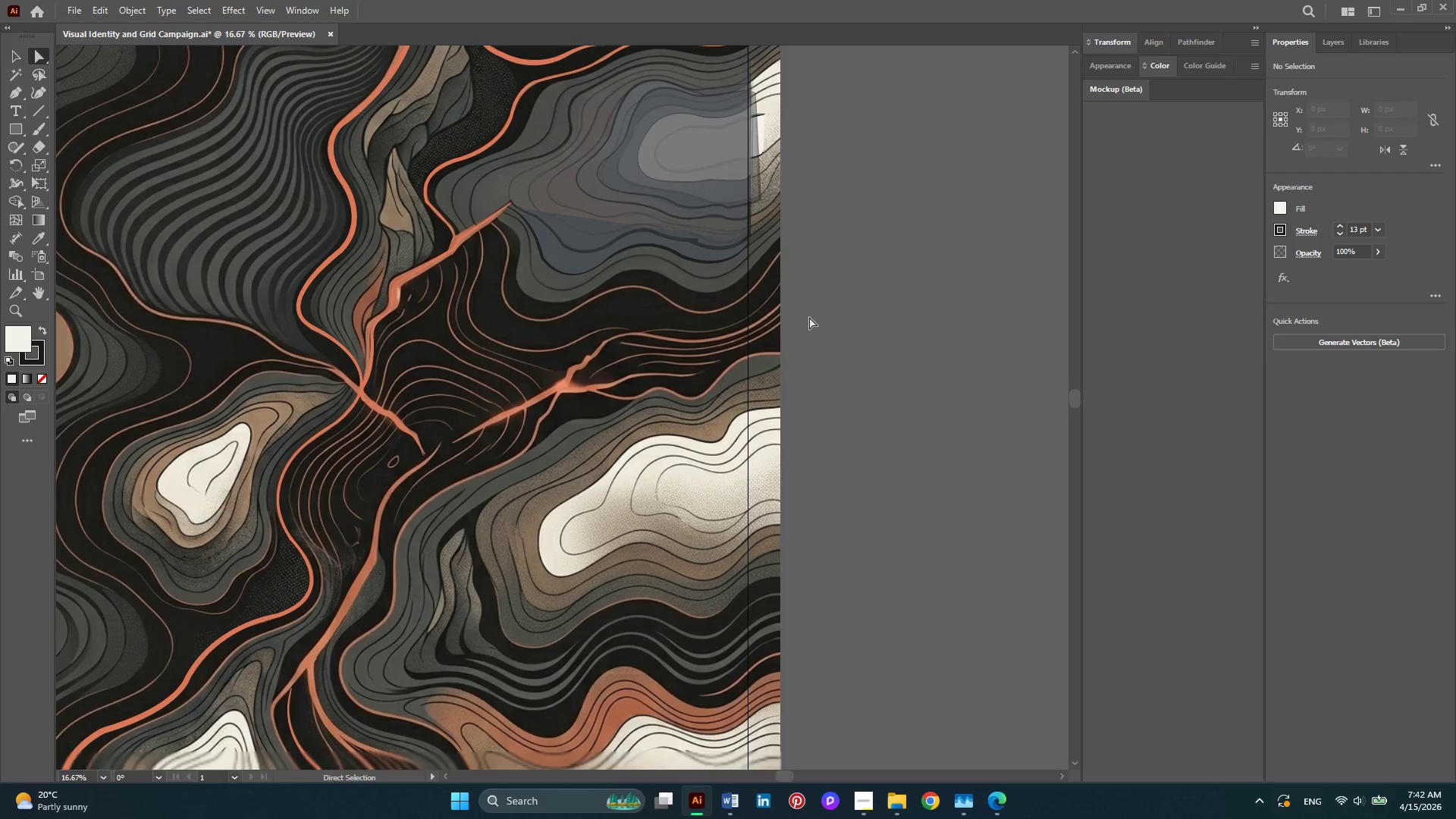 
key(Alt+AltLeft)
 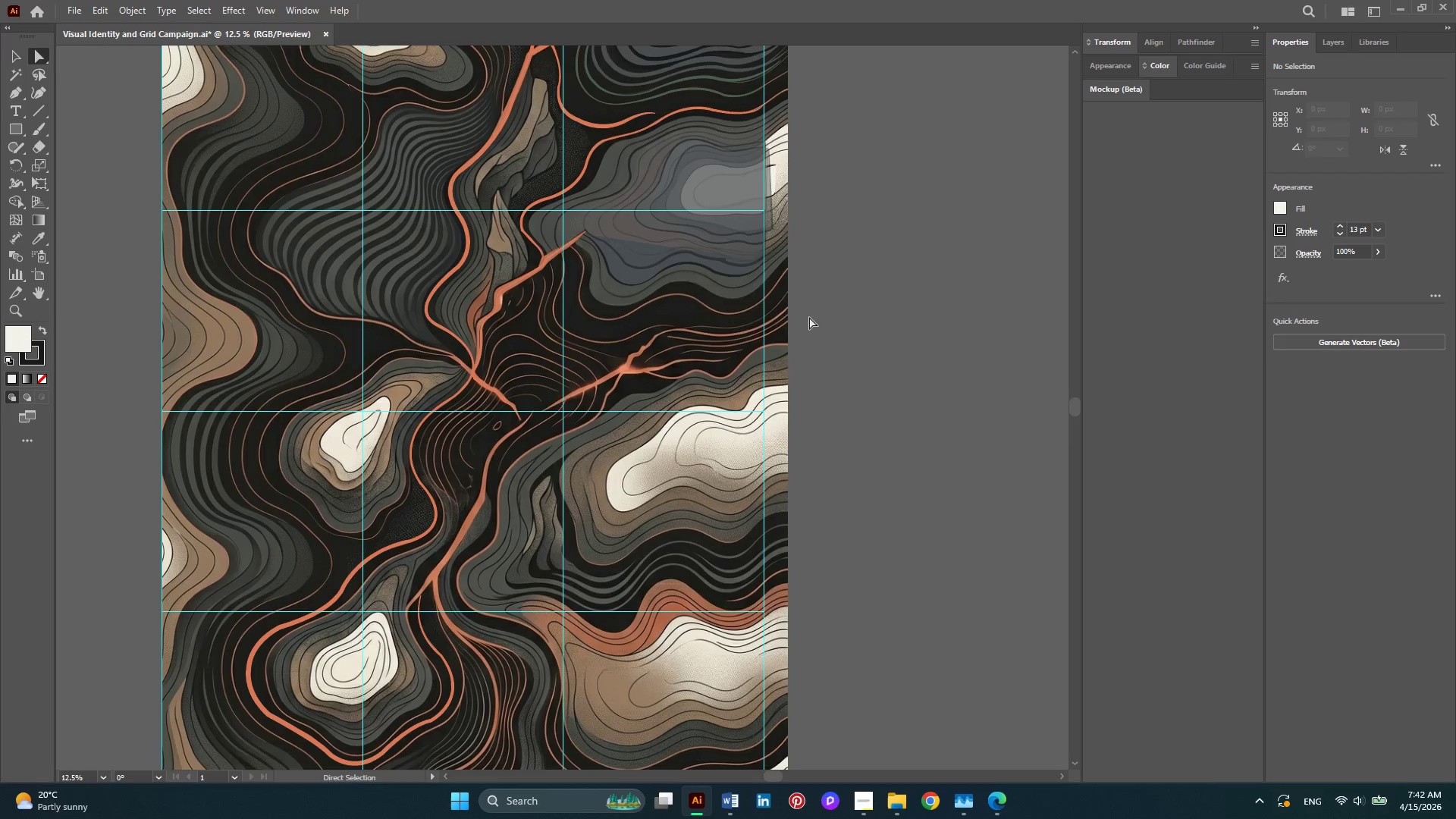 
scroll: coordinate [809, 317], scroll_direction: down, amount: 4.0
 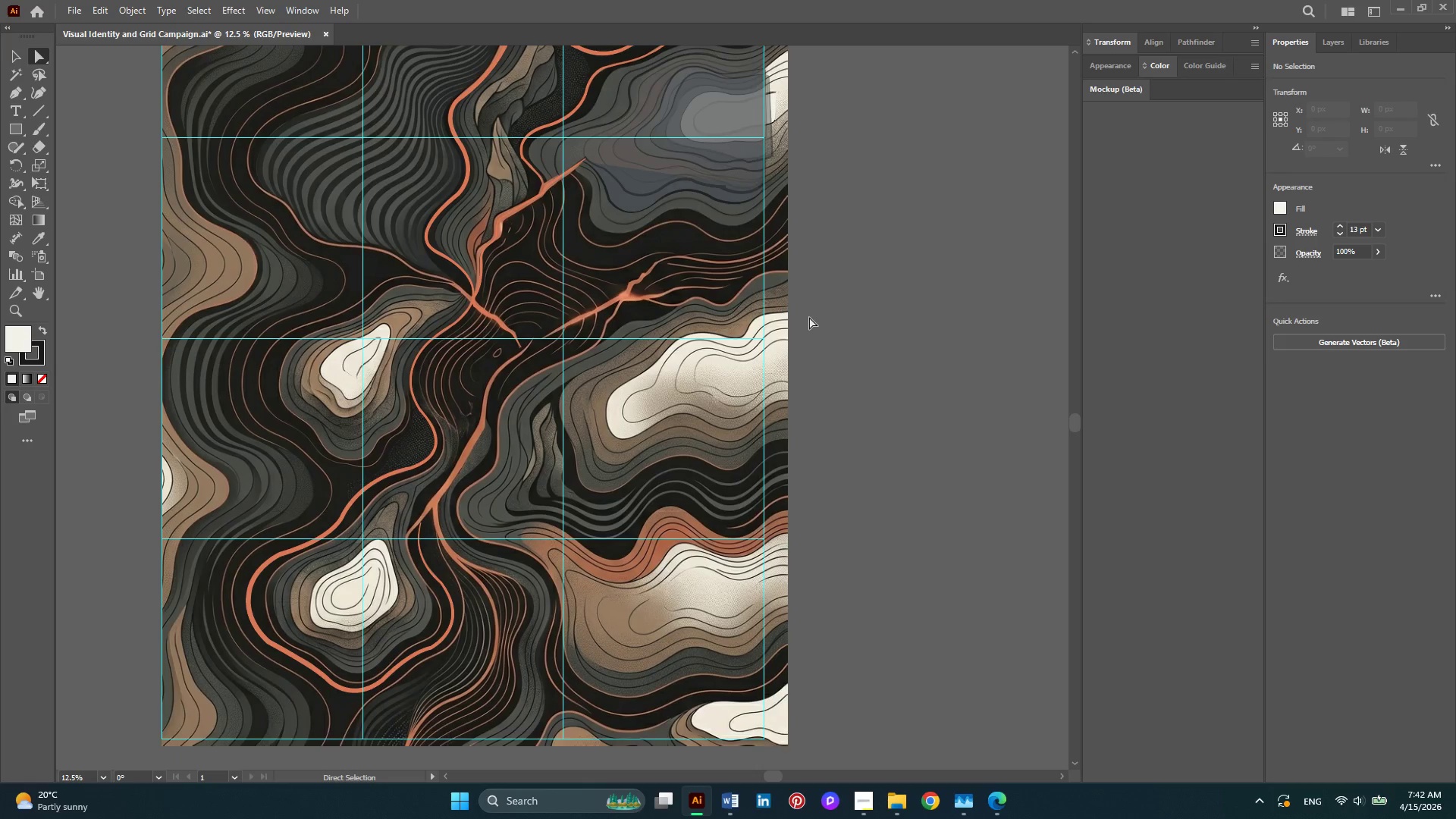 
scroll: coordinate [809, 317], scroll_direction: up, amount: 1.0
 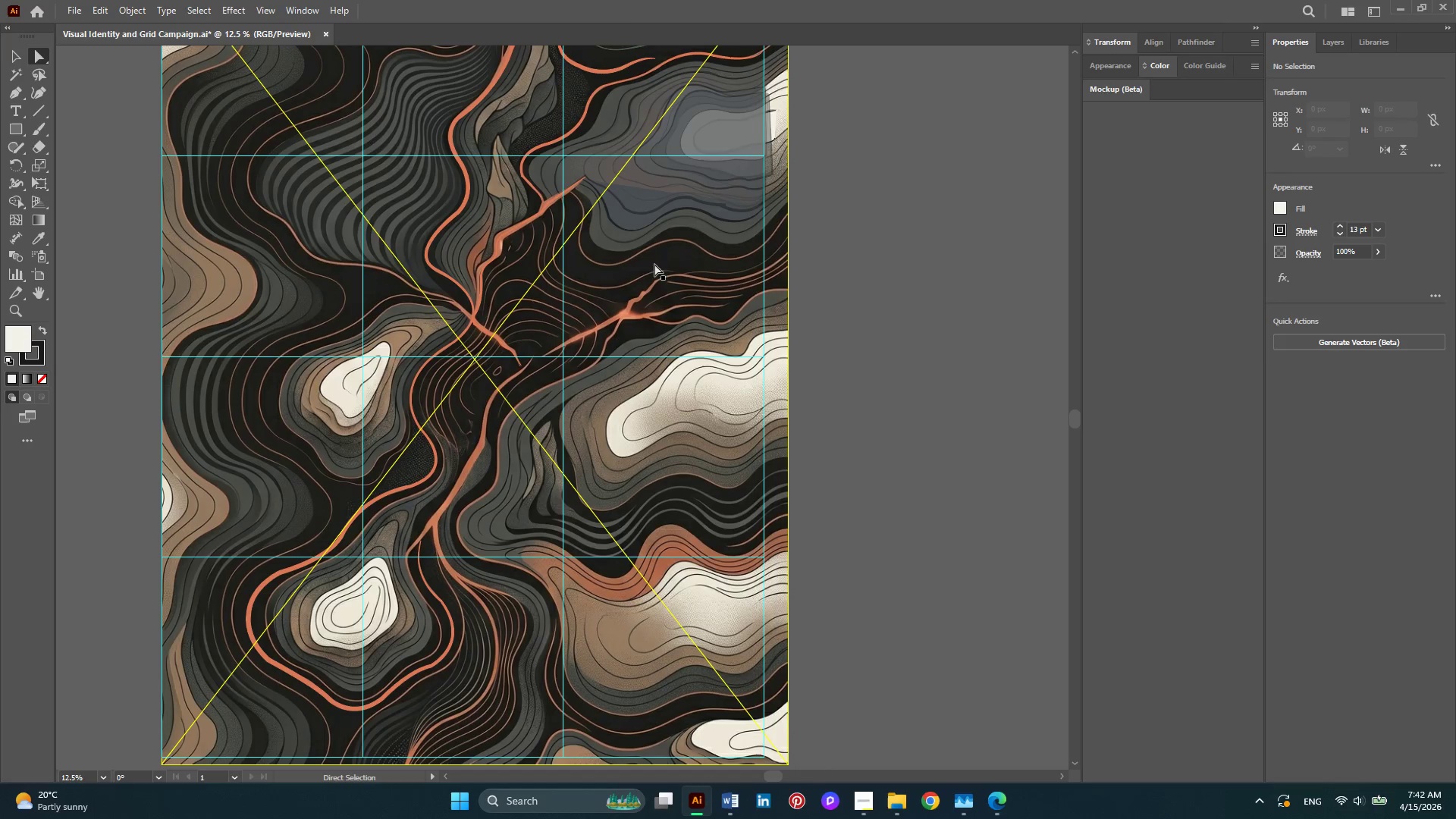 
key(Alt+AltLeft)
 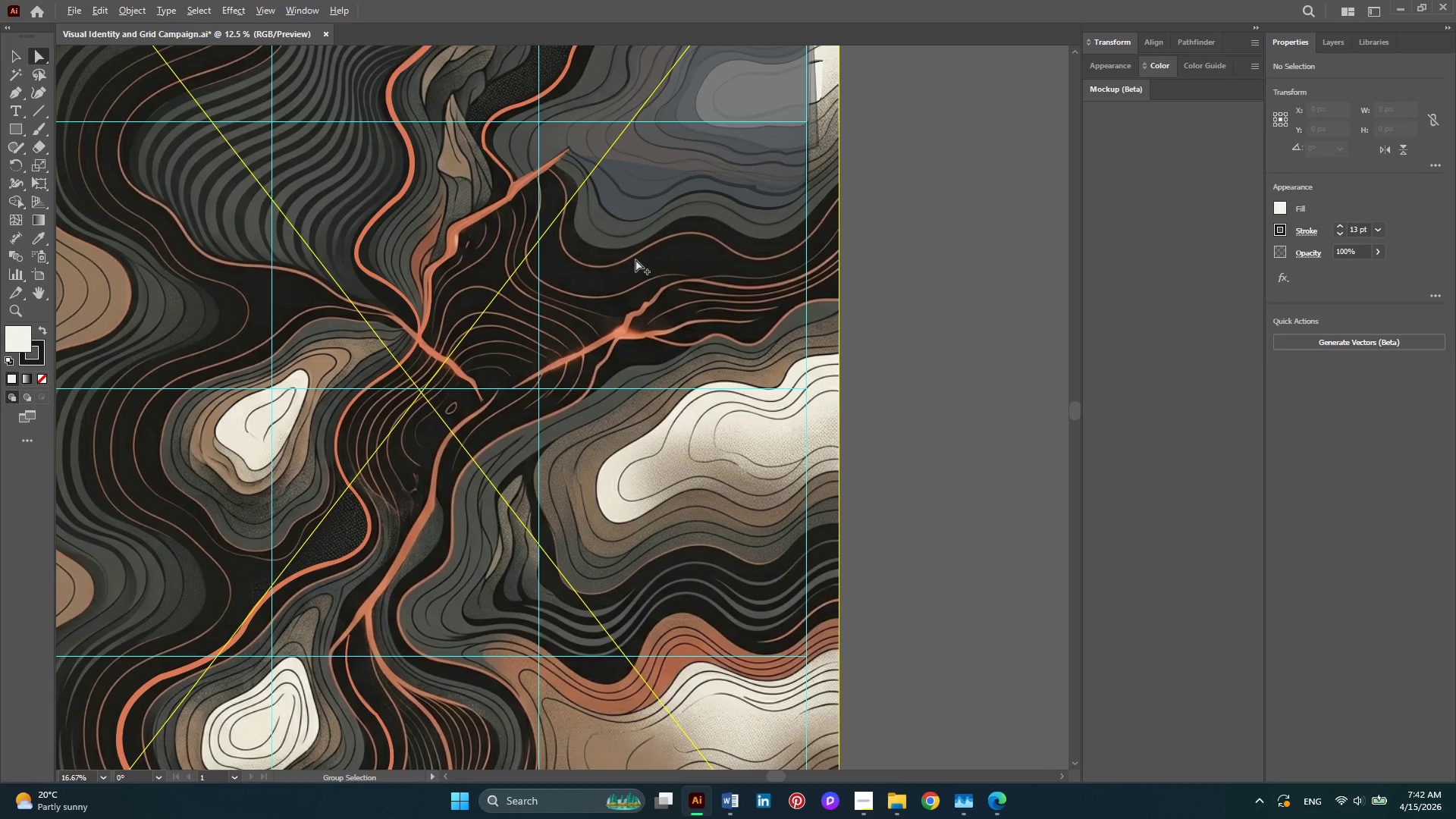 
scroll: coordinate [635, 259], scroll_direction: up, amount: 1.0
 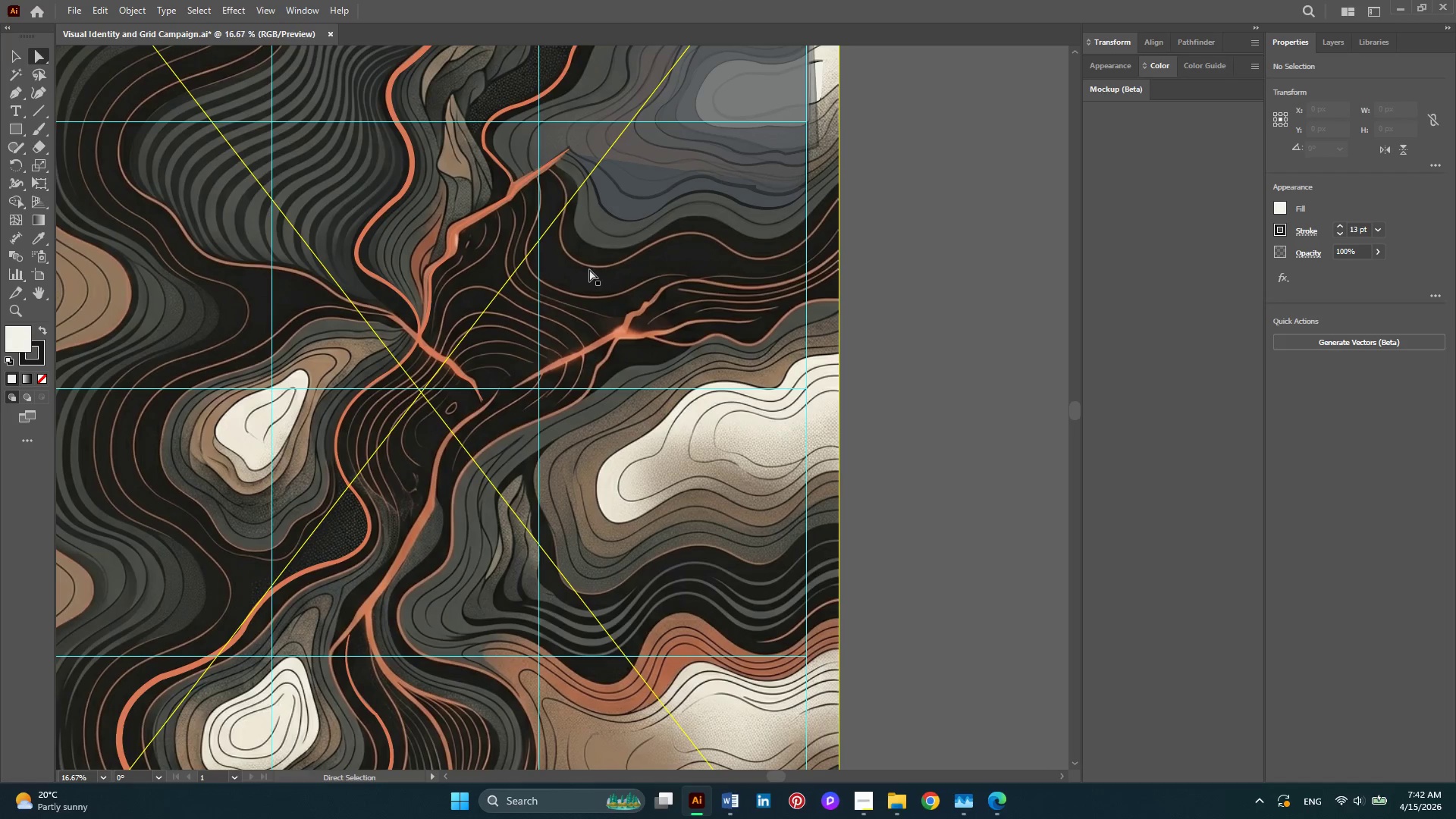 
key(Alt+AltLeft)
 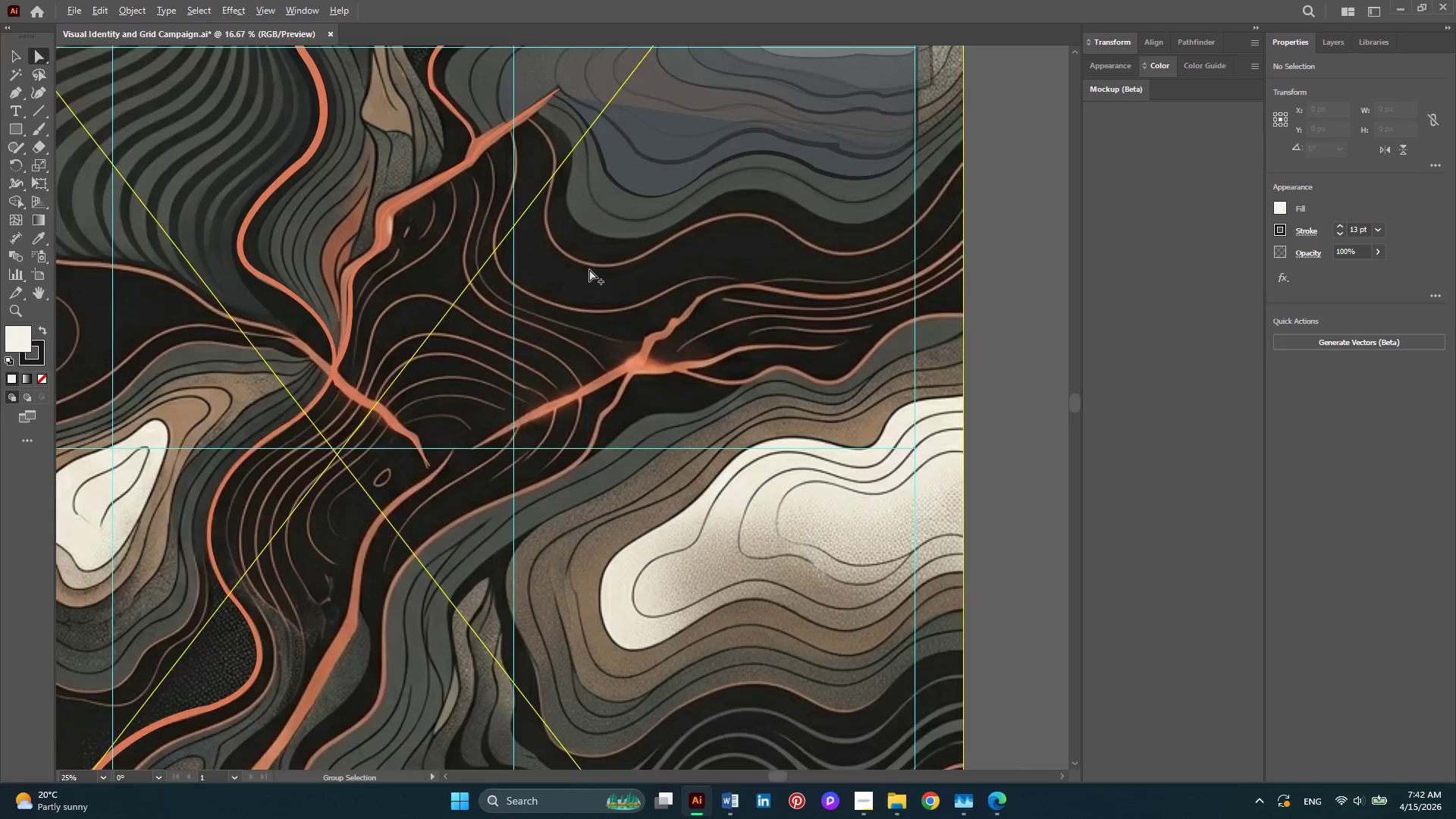 
scroll: coordinate [589, 269], scroll_direction: up, amount: 2.0
 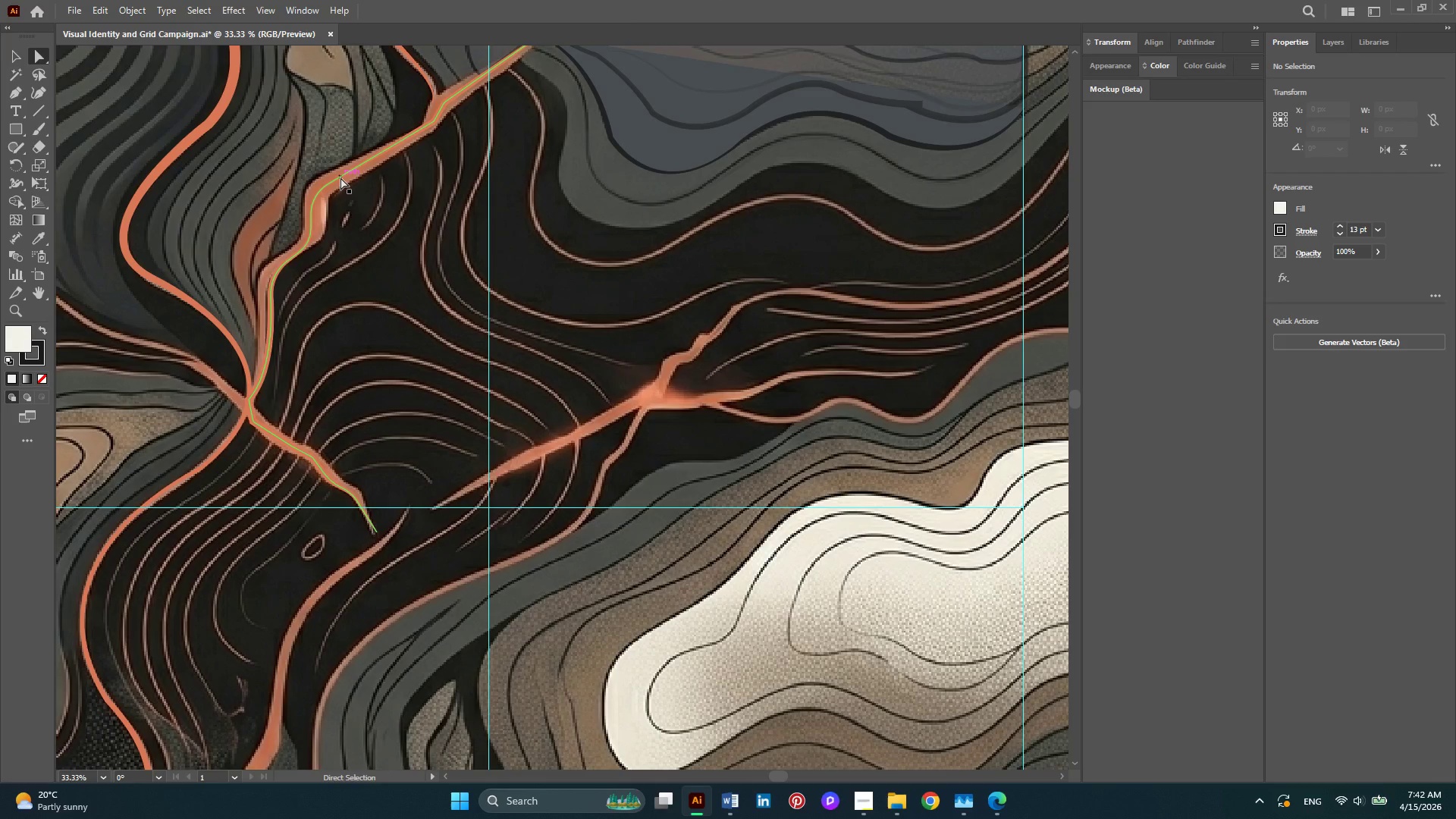 
left_click([340, 177])
 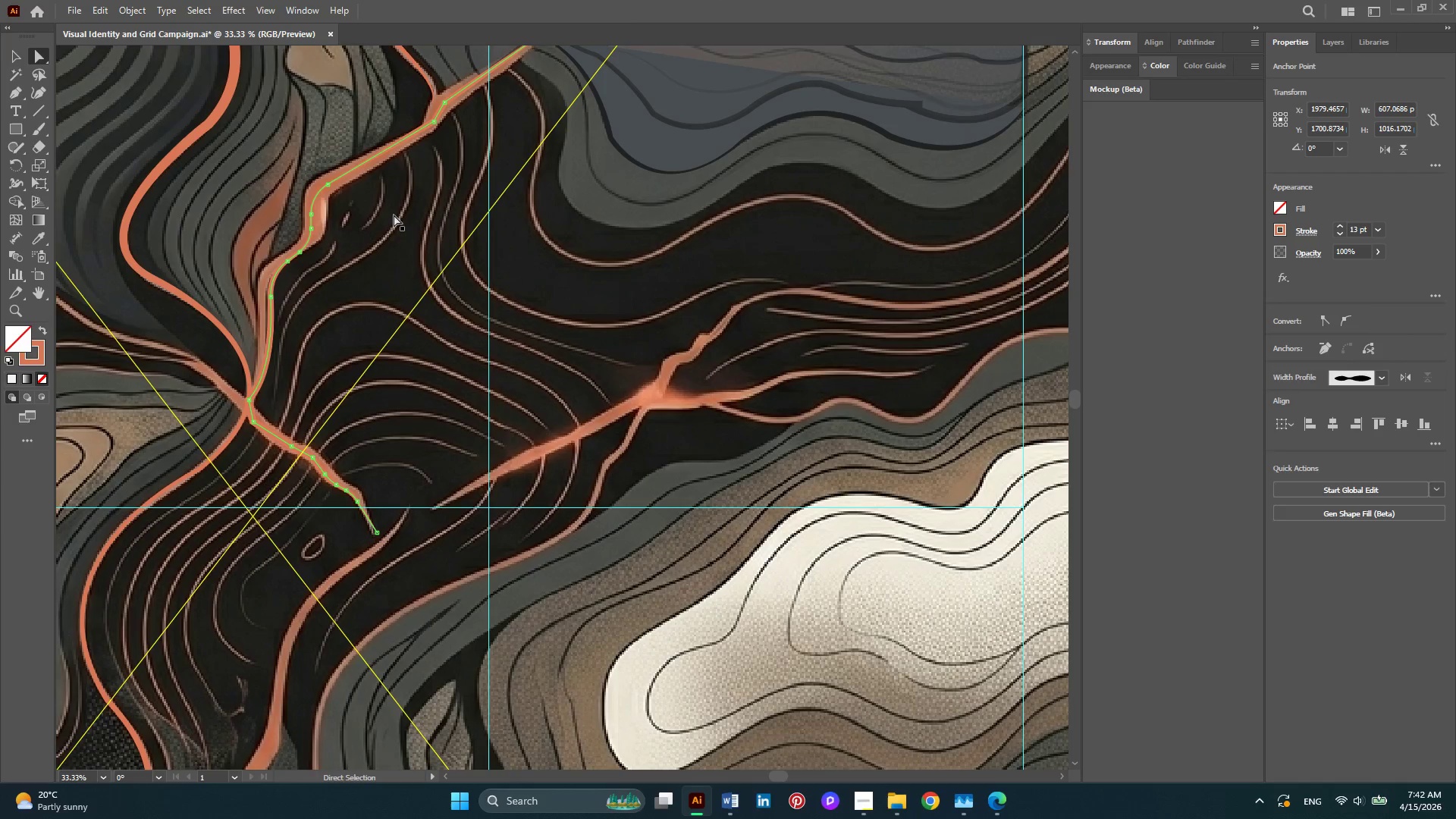 
hold_key(key=AltLeft, duration=0.33)
scroll: coordinate [315, 210], scroll_direction: up, amount: 4.0
 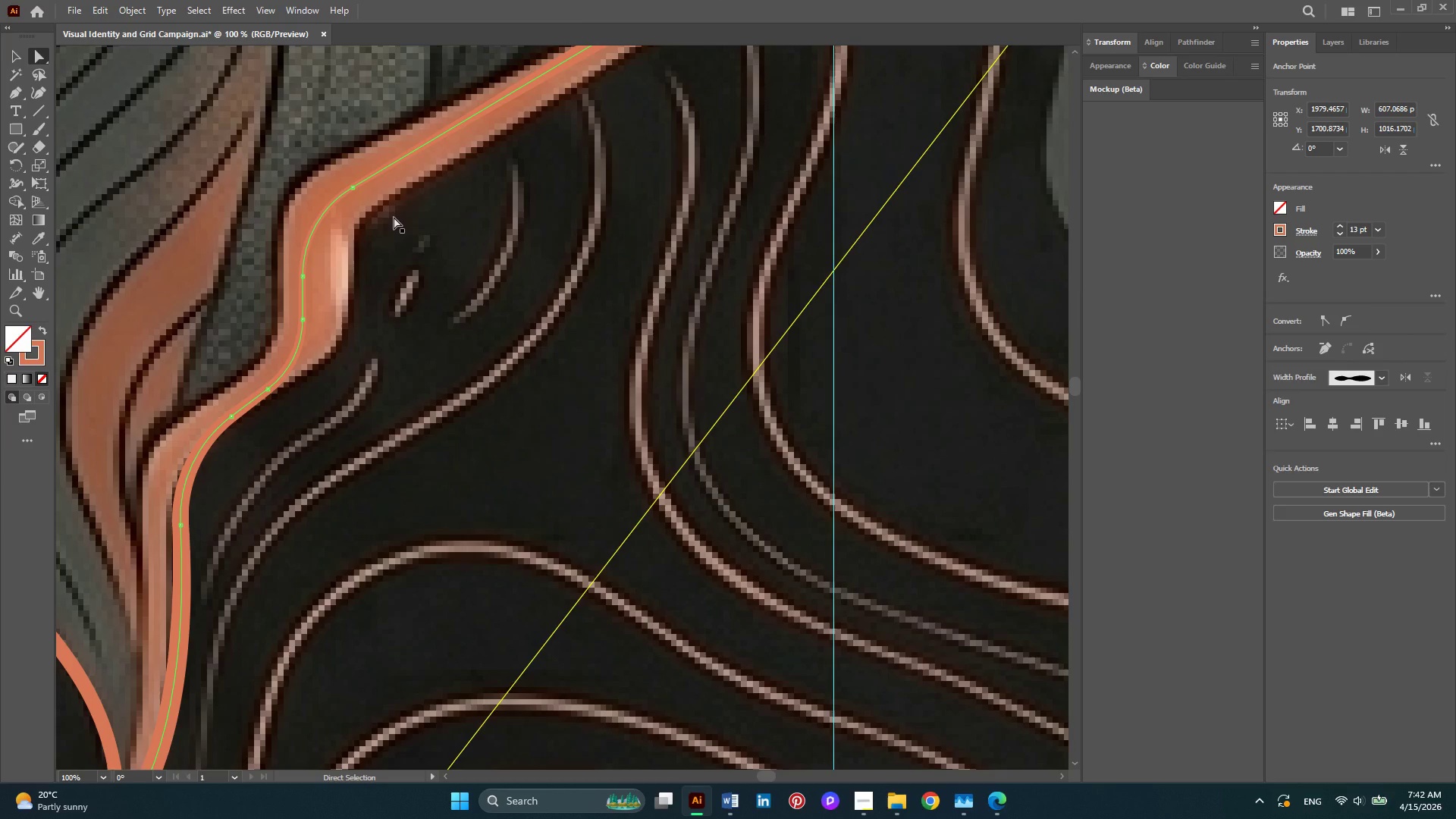 
hold_key(key=AltLeft, duration=0.55)
scroll: coordinate [394, 221], scroll_direction: down, amount: 2.0
 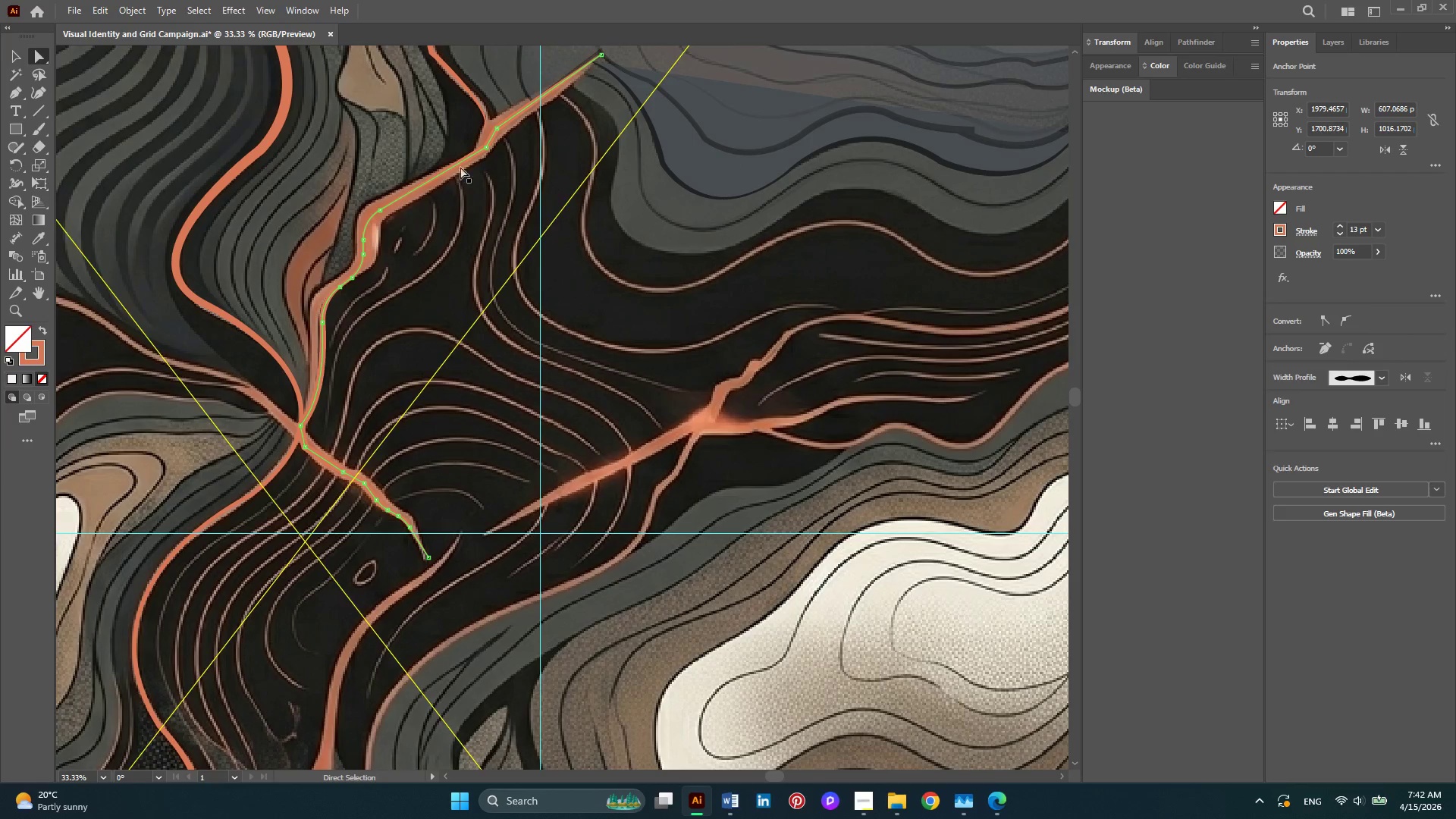 
key(Alt+AltLeft)
 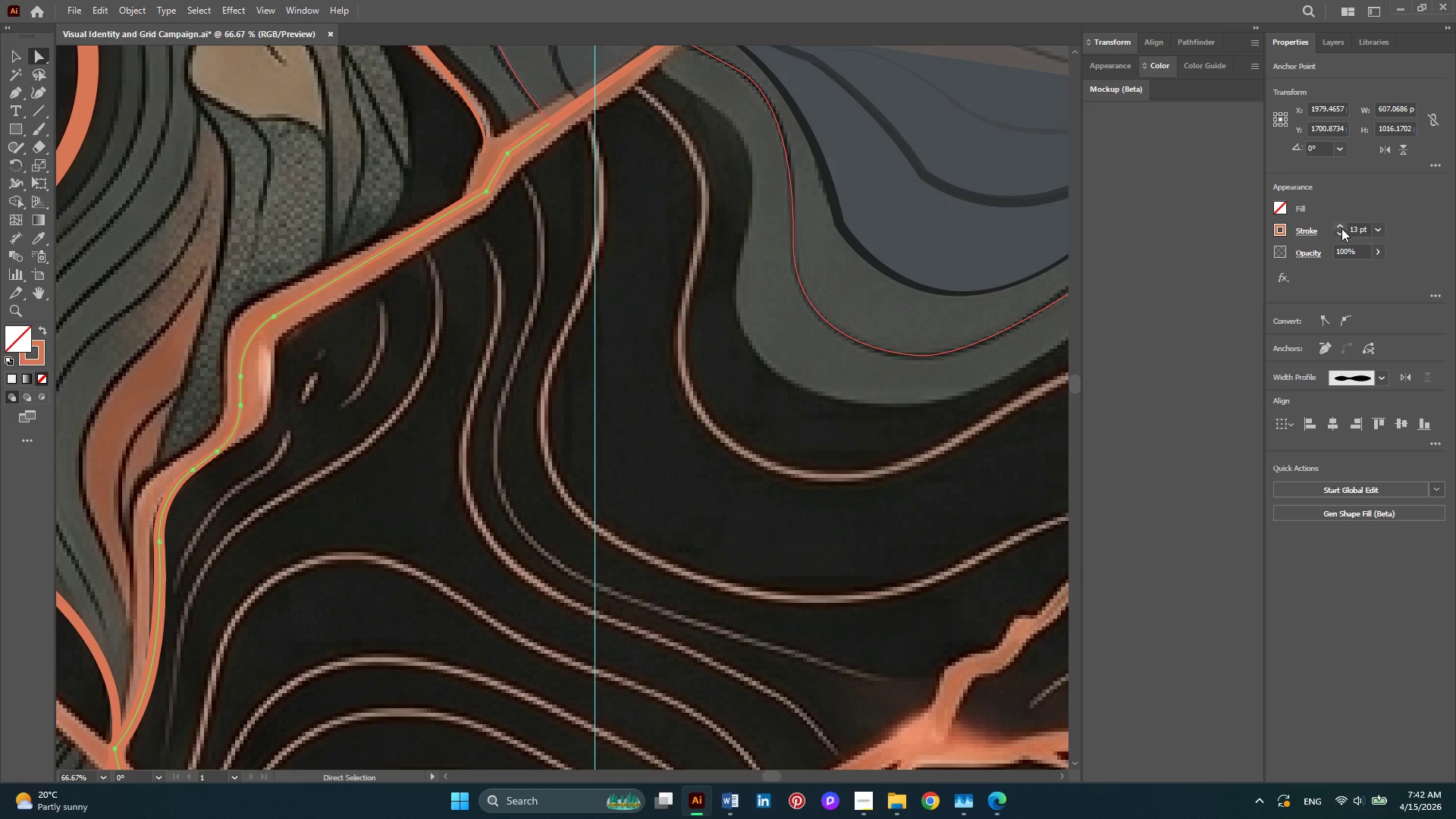 
scroll: coordinate [486, 140], scroll_direction: up, amount: 3.0
 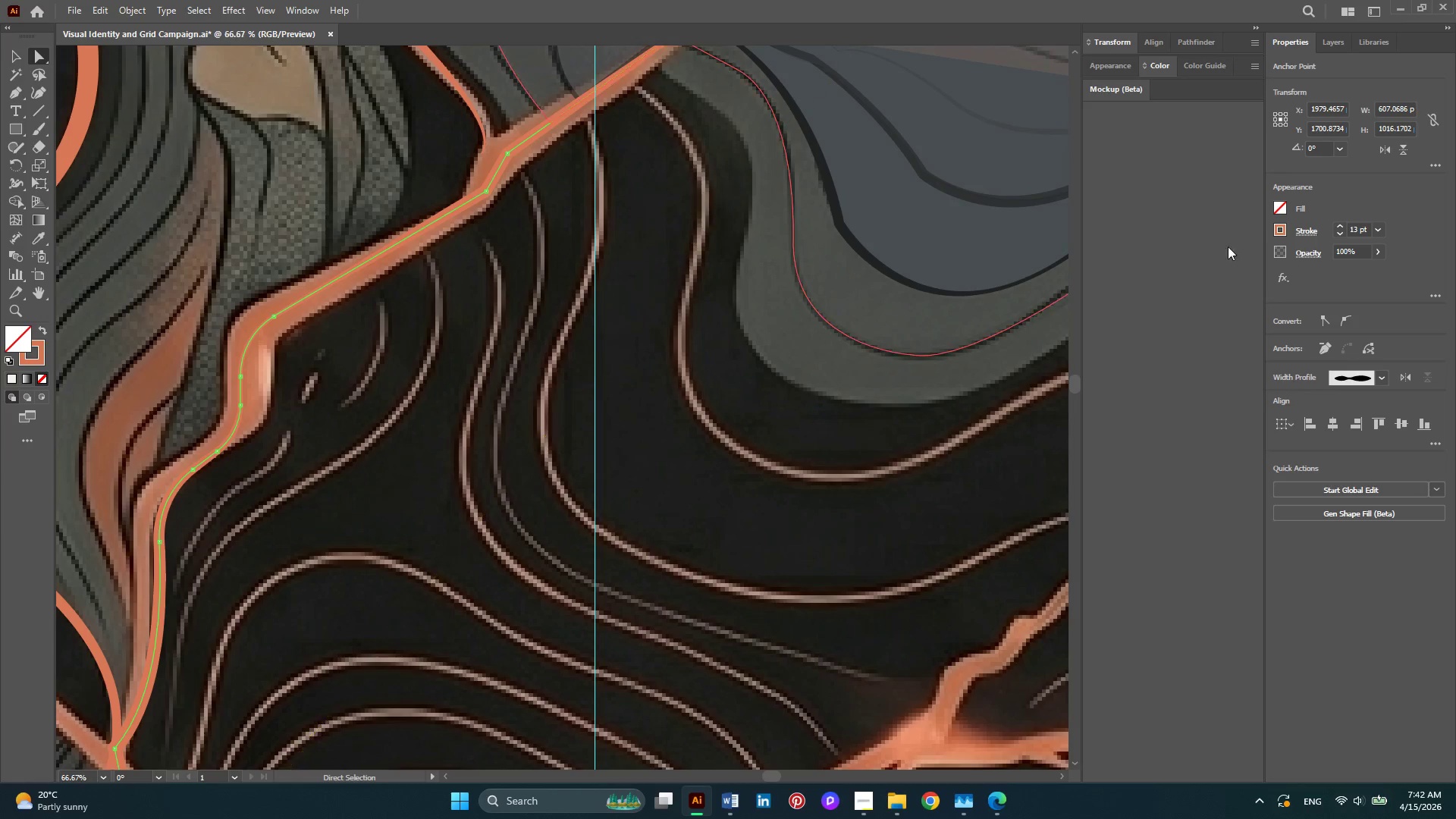 
double_click([1341, 228])
 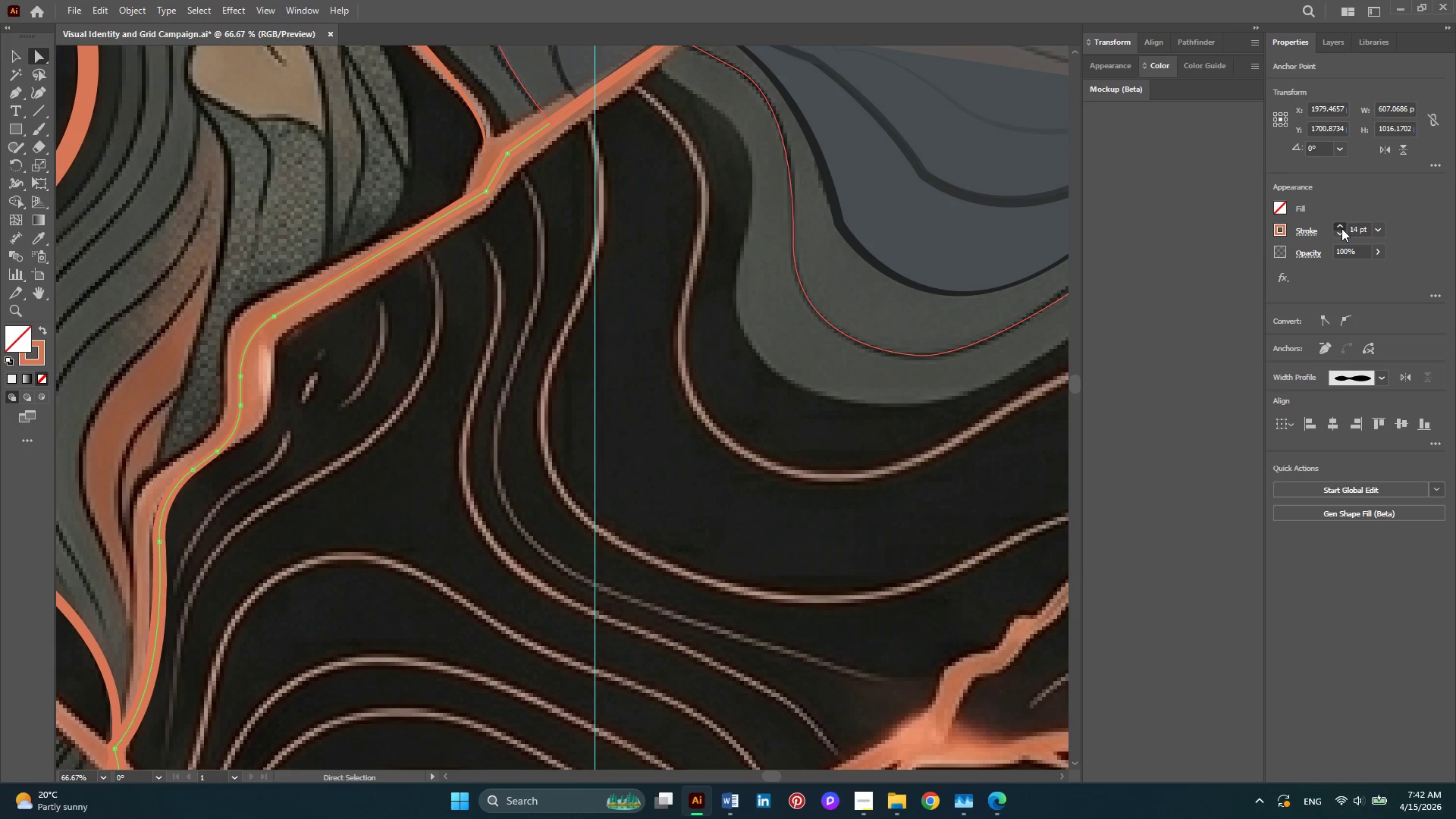 
triple_click([1341, 228])
 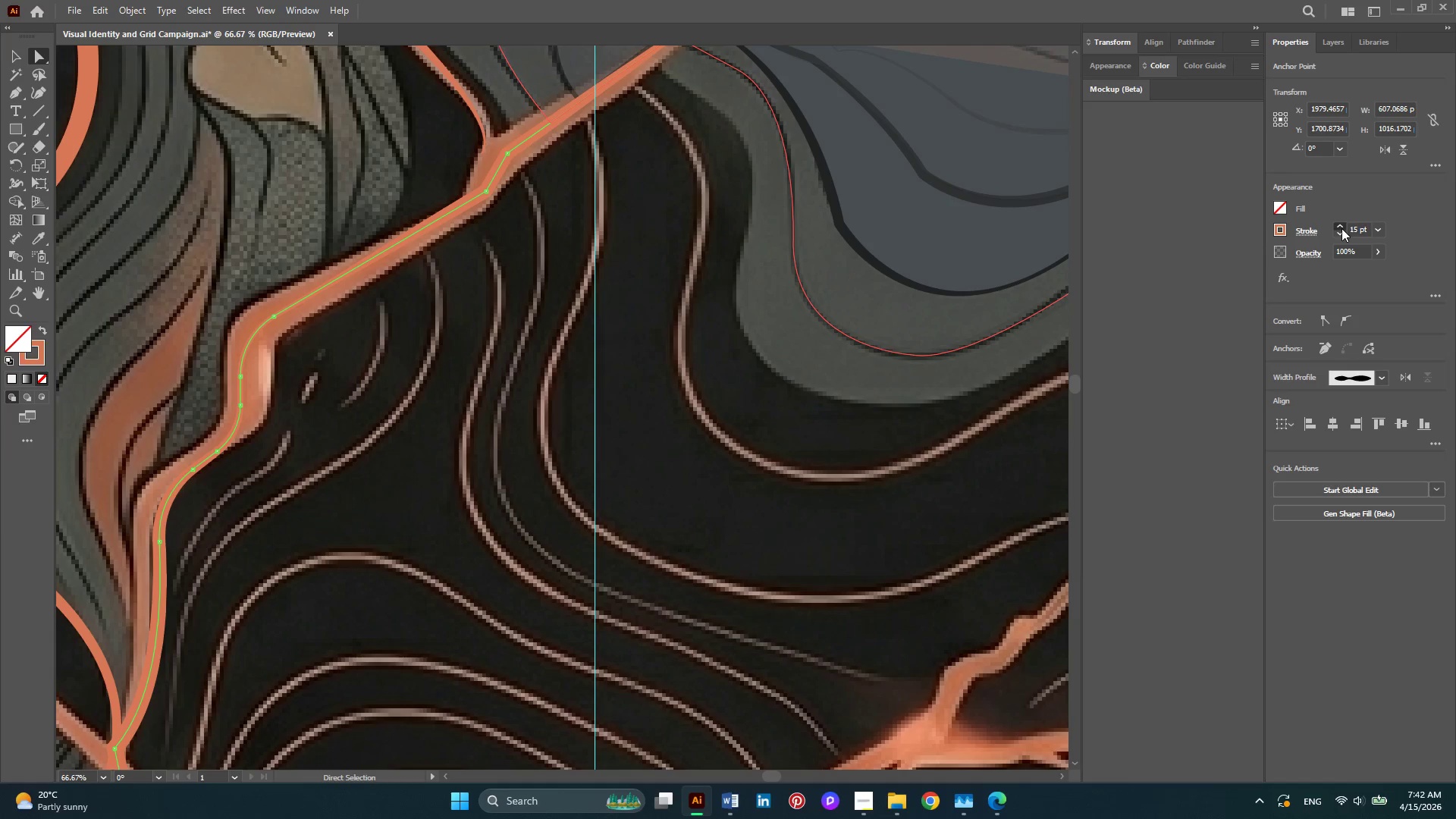 
triple_click([1341, 228])
 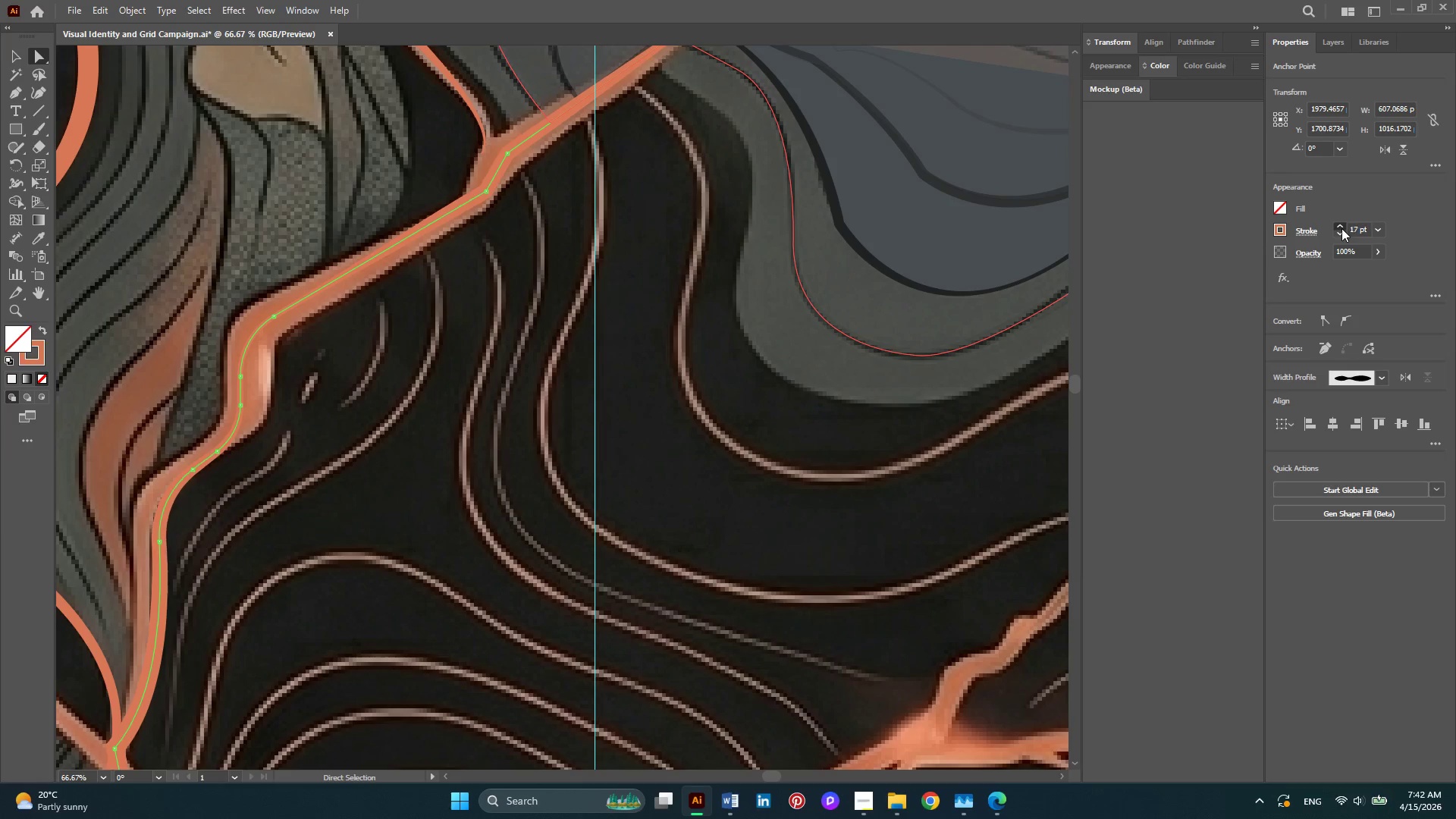 
triple_click([1341, 228])
 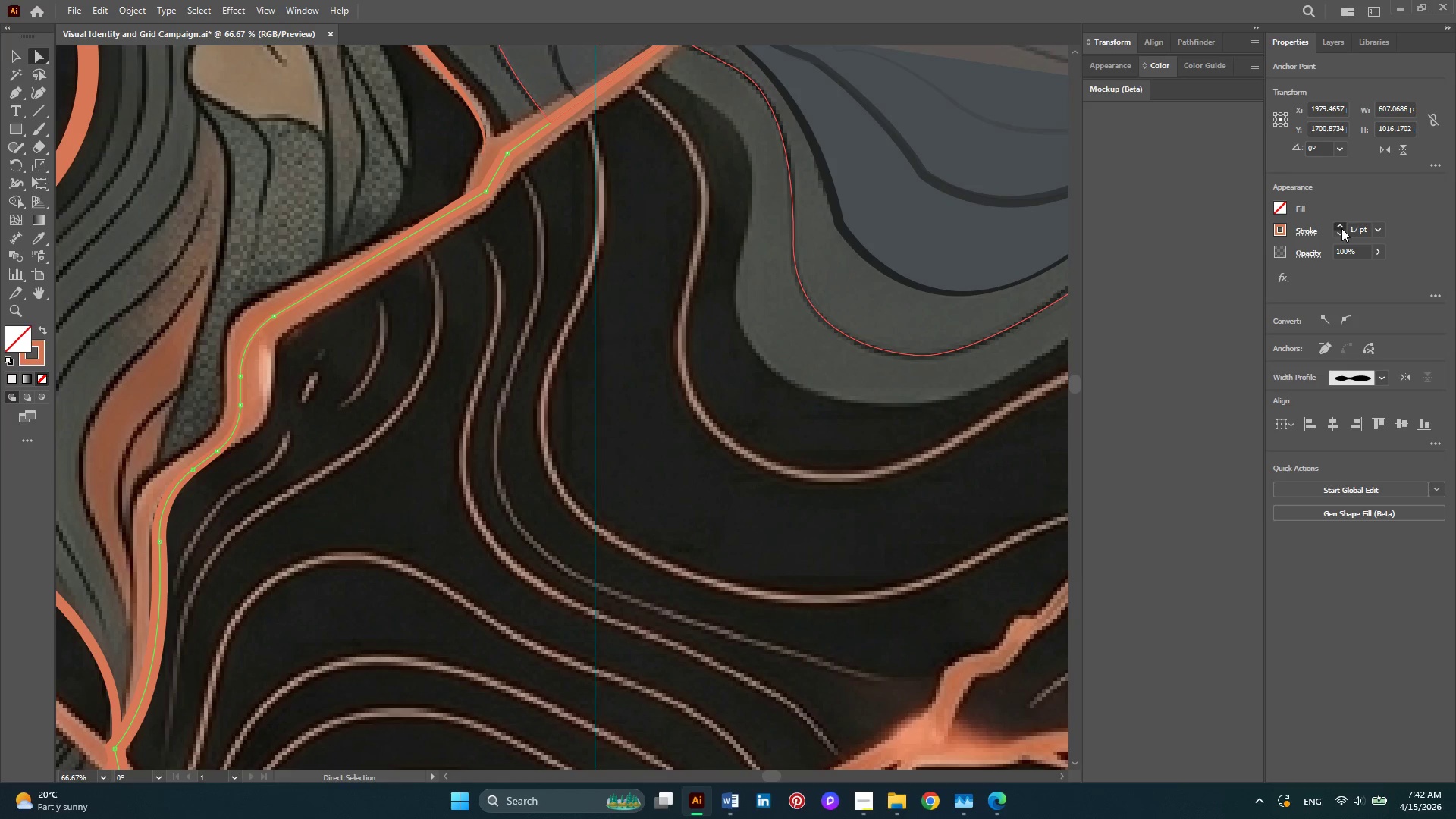 
triple_click([1341, 228])
 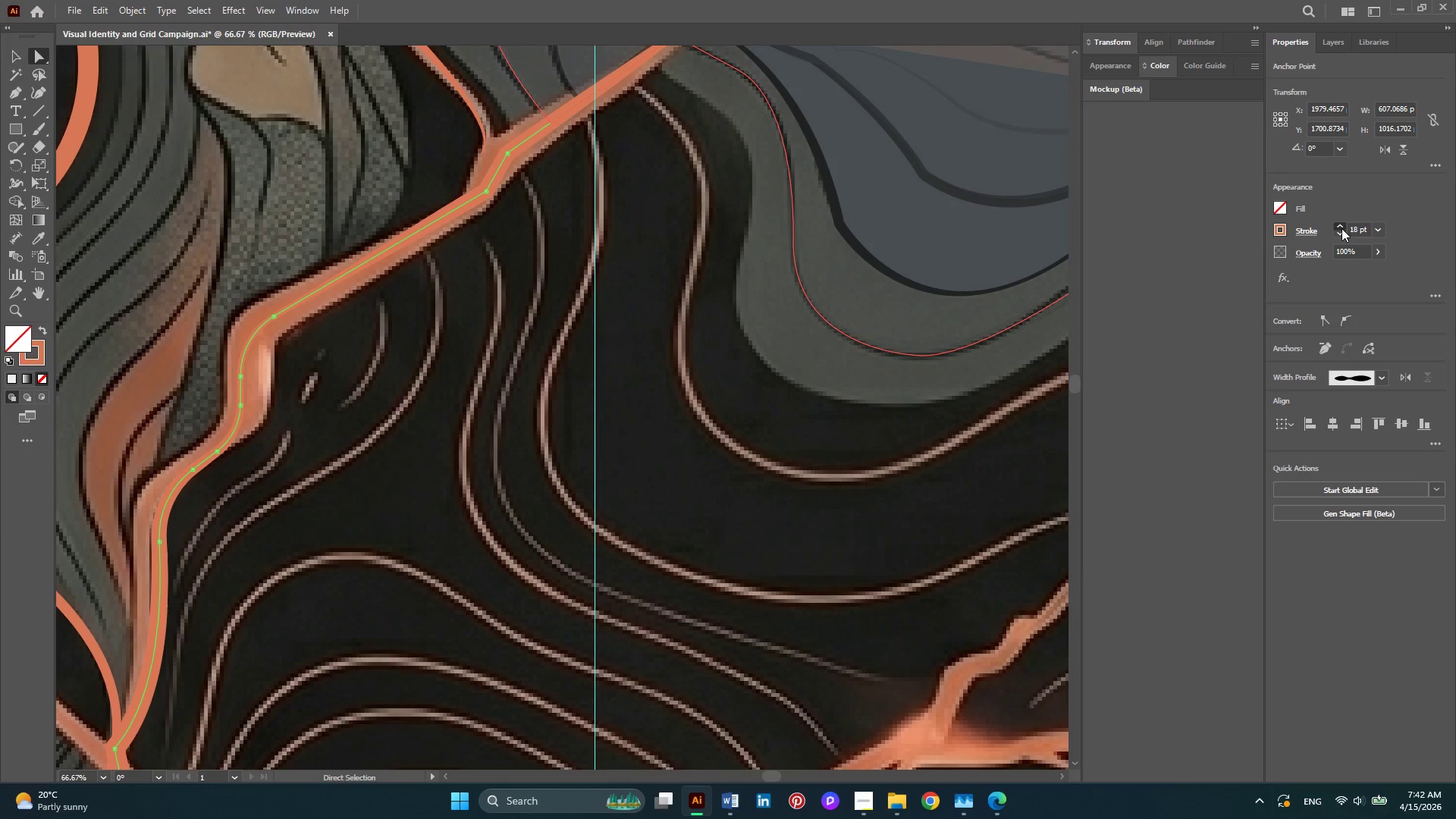 
triple_click([1341, 228])
 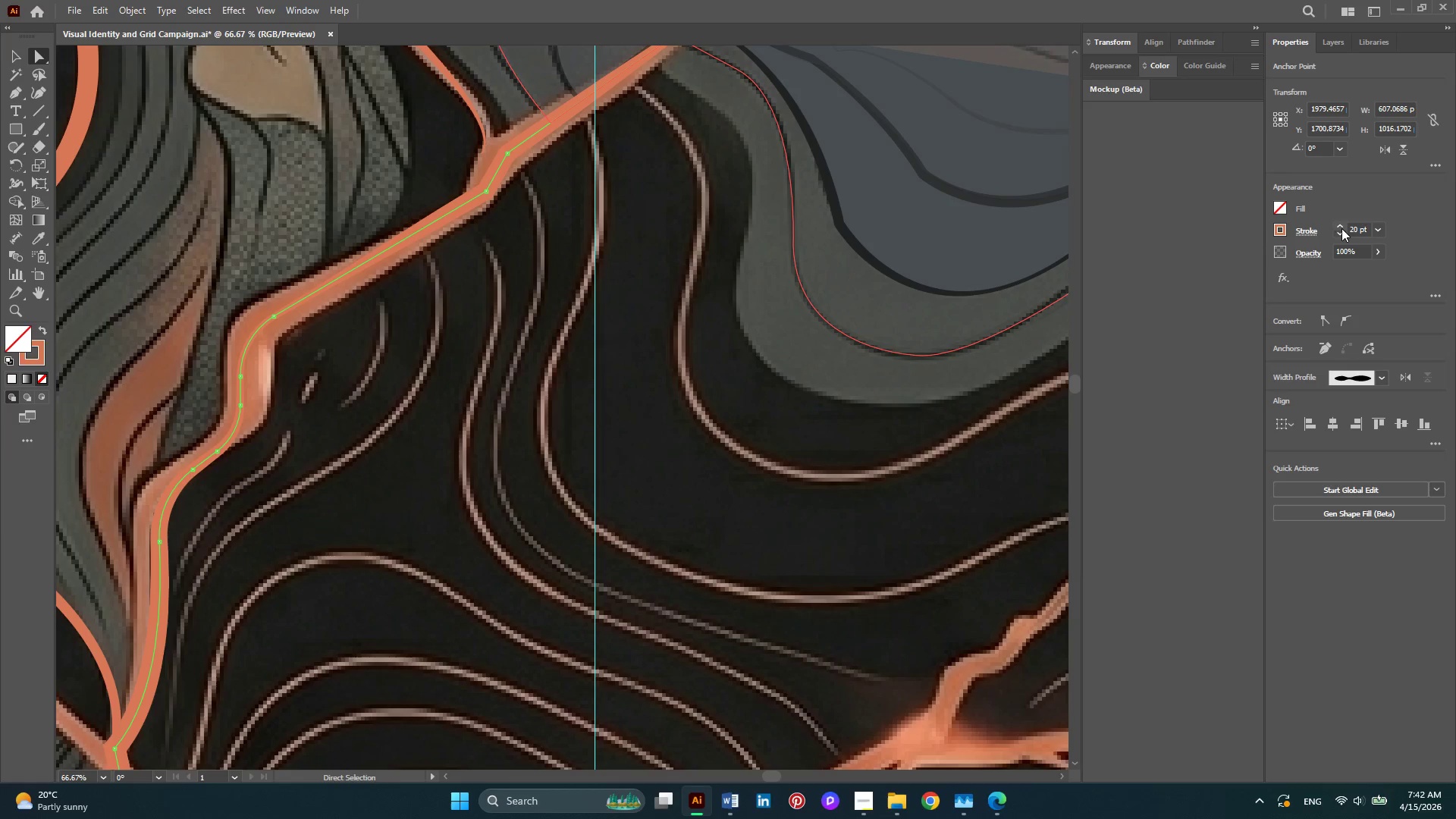 
triple_click([1341, 228])
 